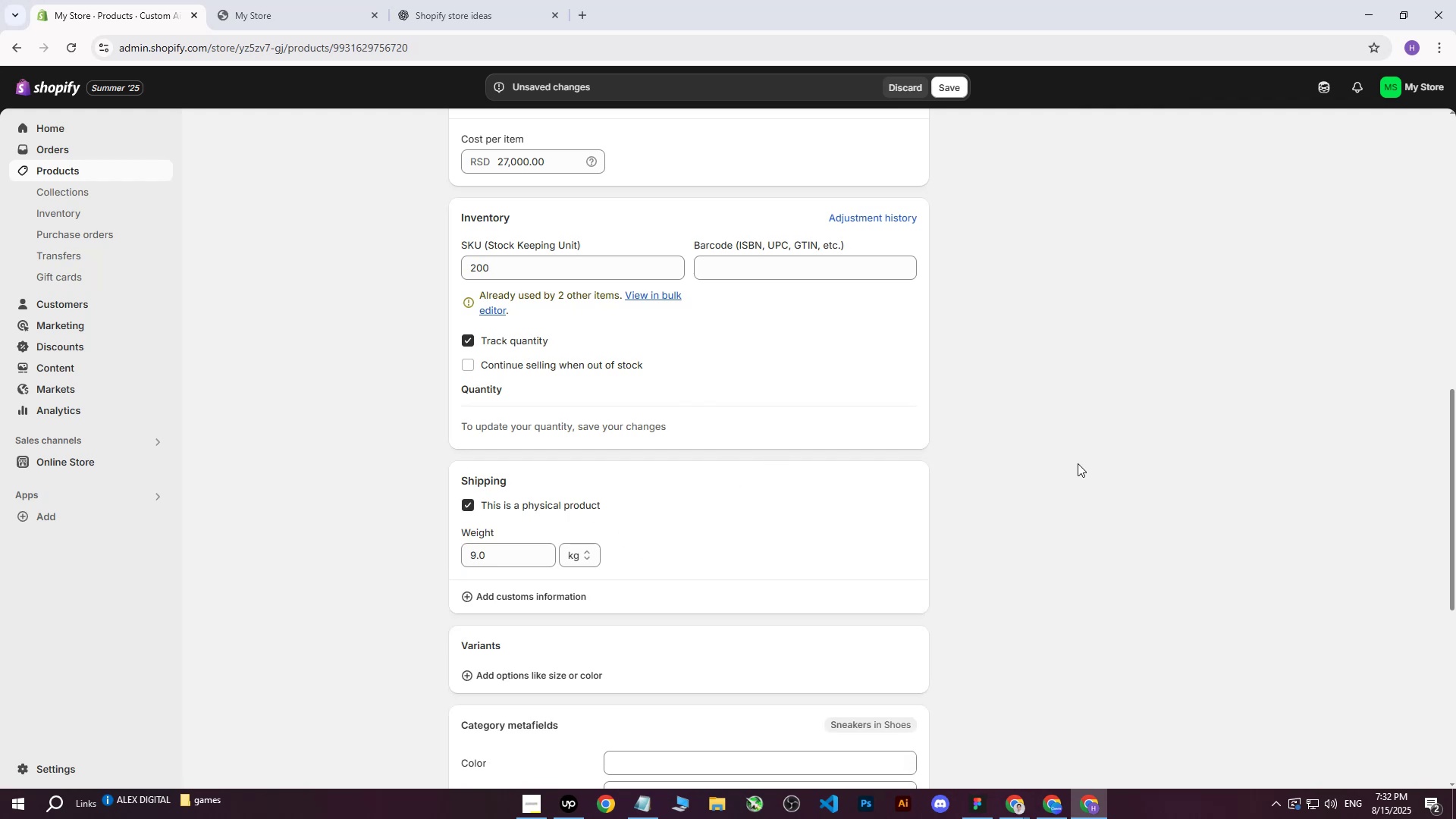 
scroll: coordinate [905, 414], scroll_direction: down, amount: 3.0
 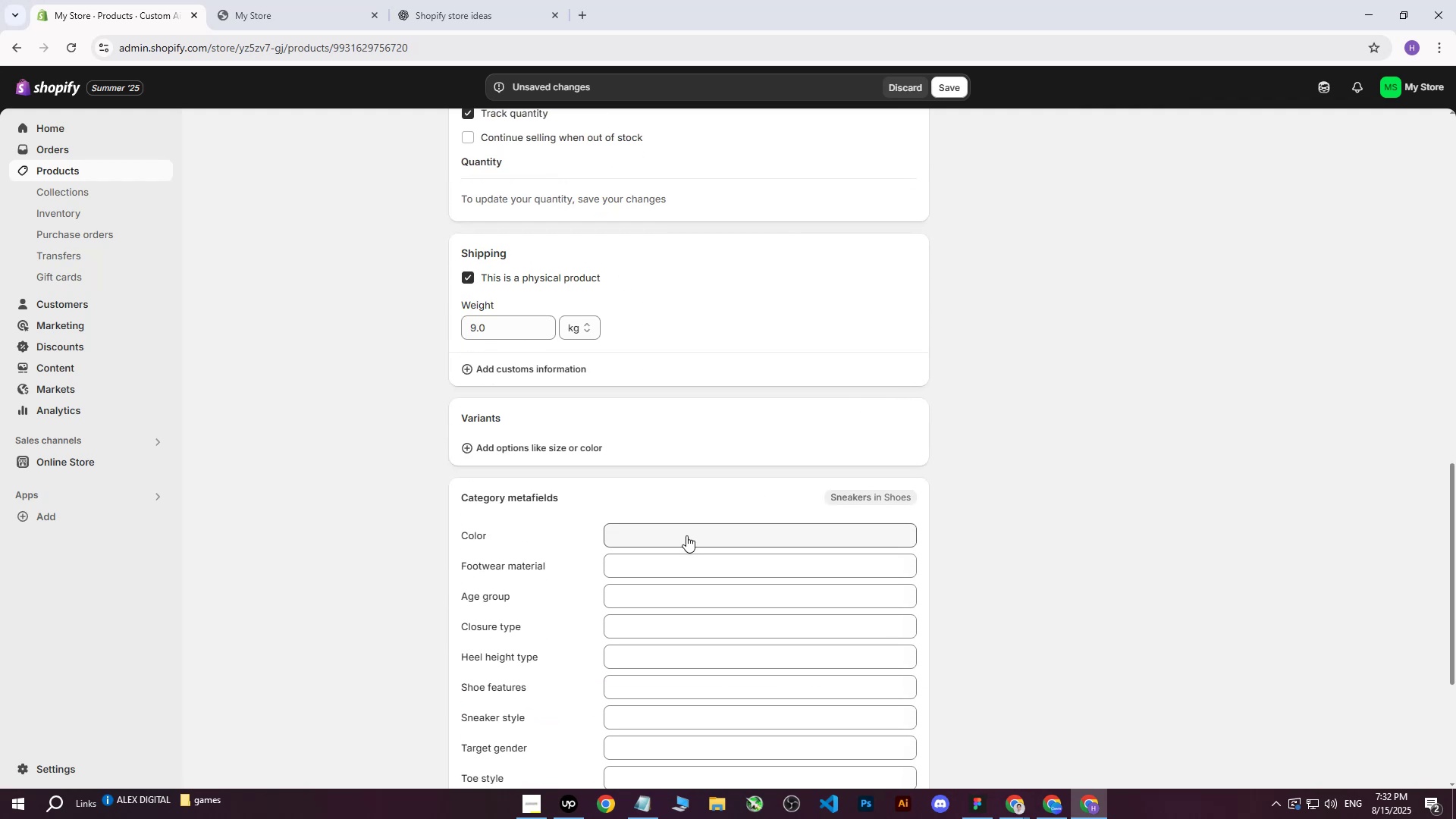 
left_click([682, 537])
 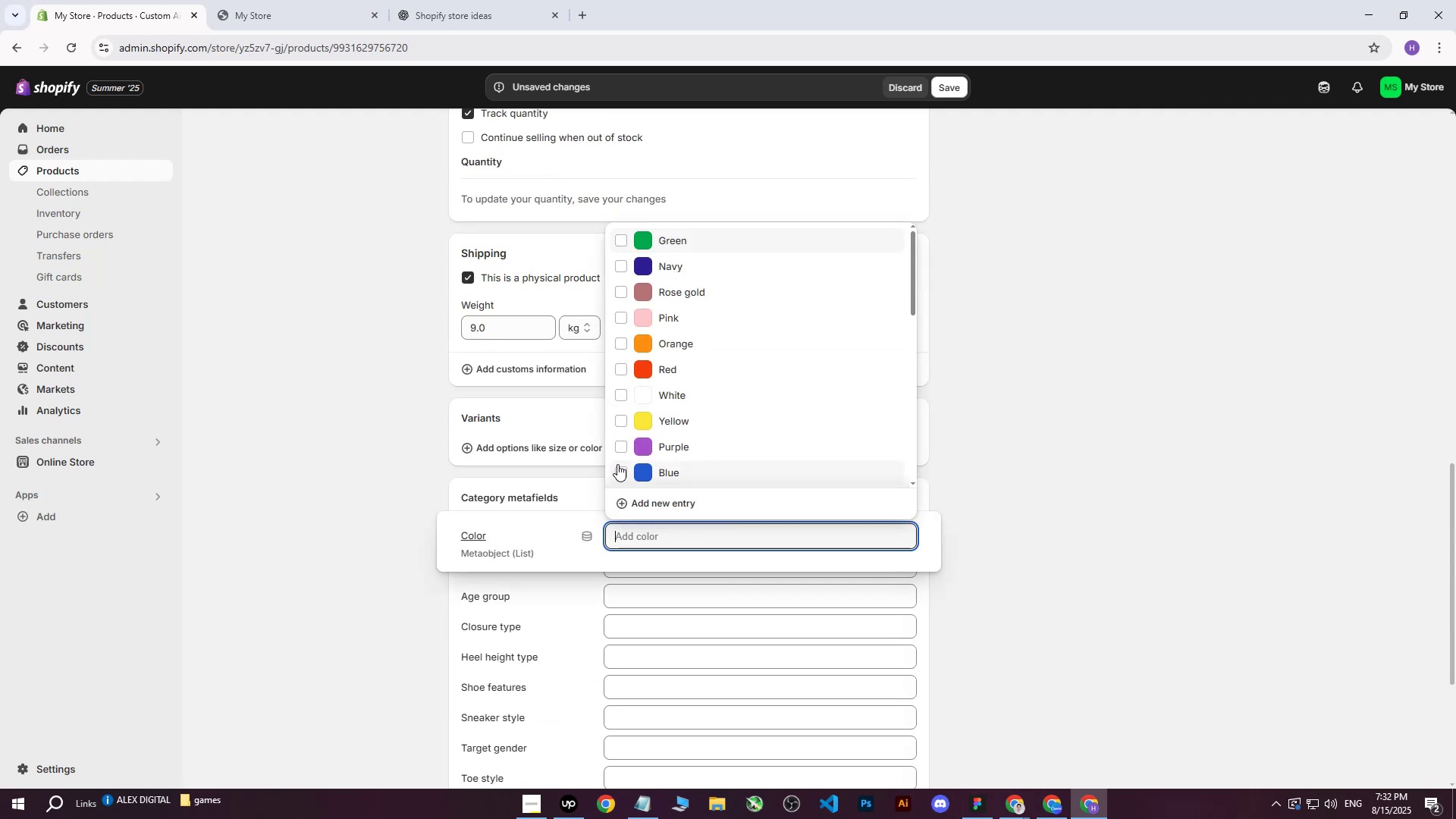 
double_click([623, 451])
 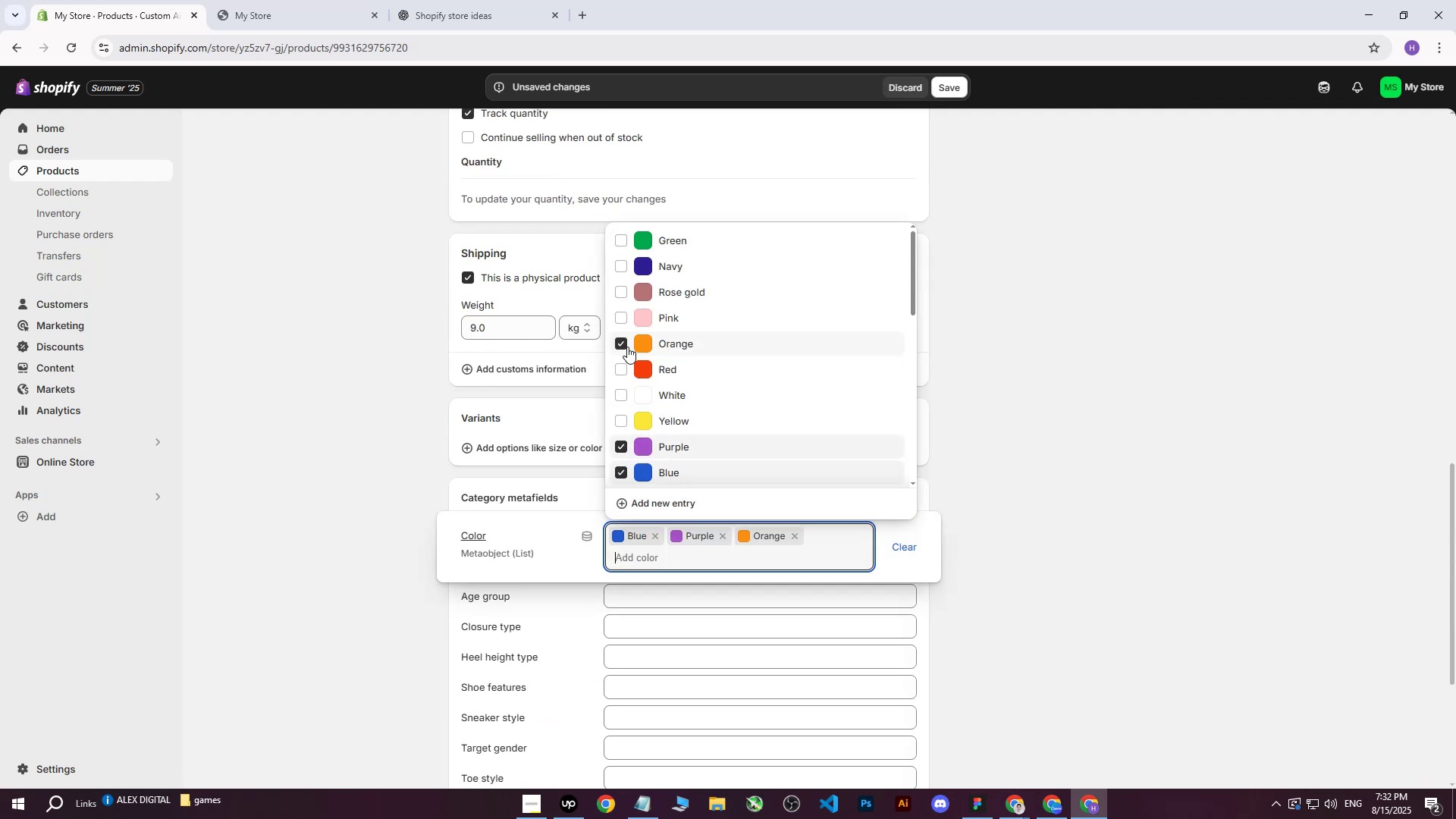 
double_click([617, 307])
 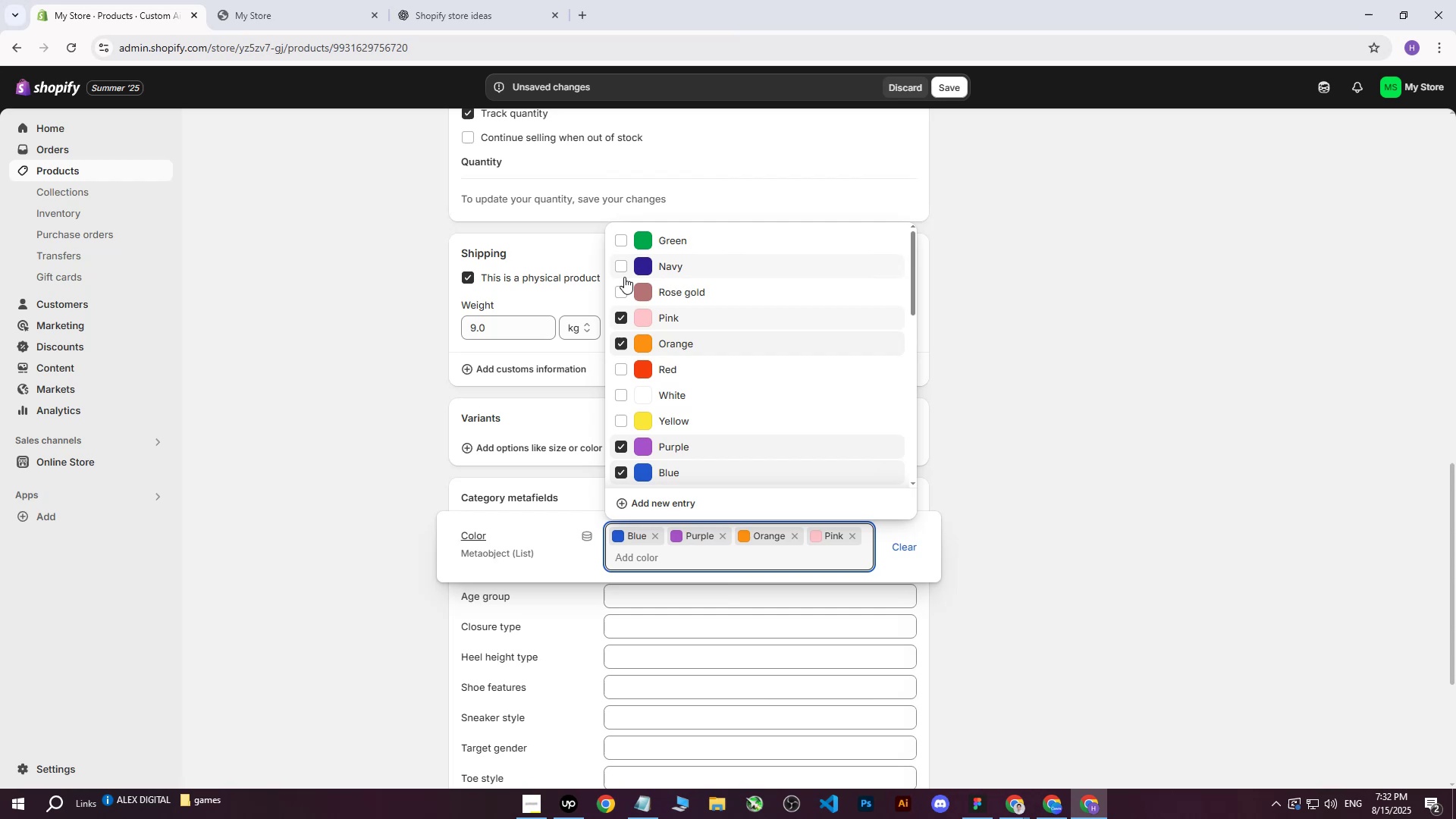 
triple_click([624, 277])
 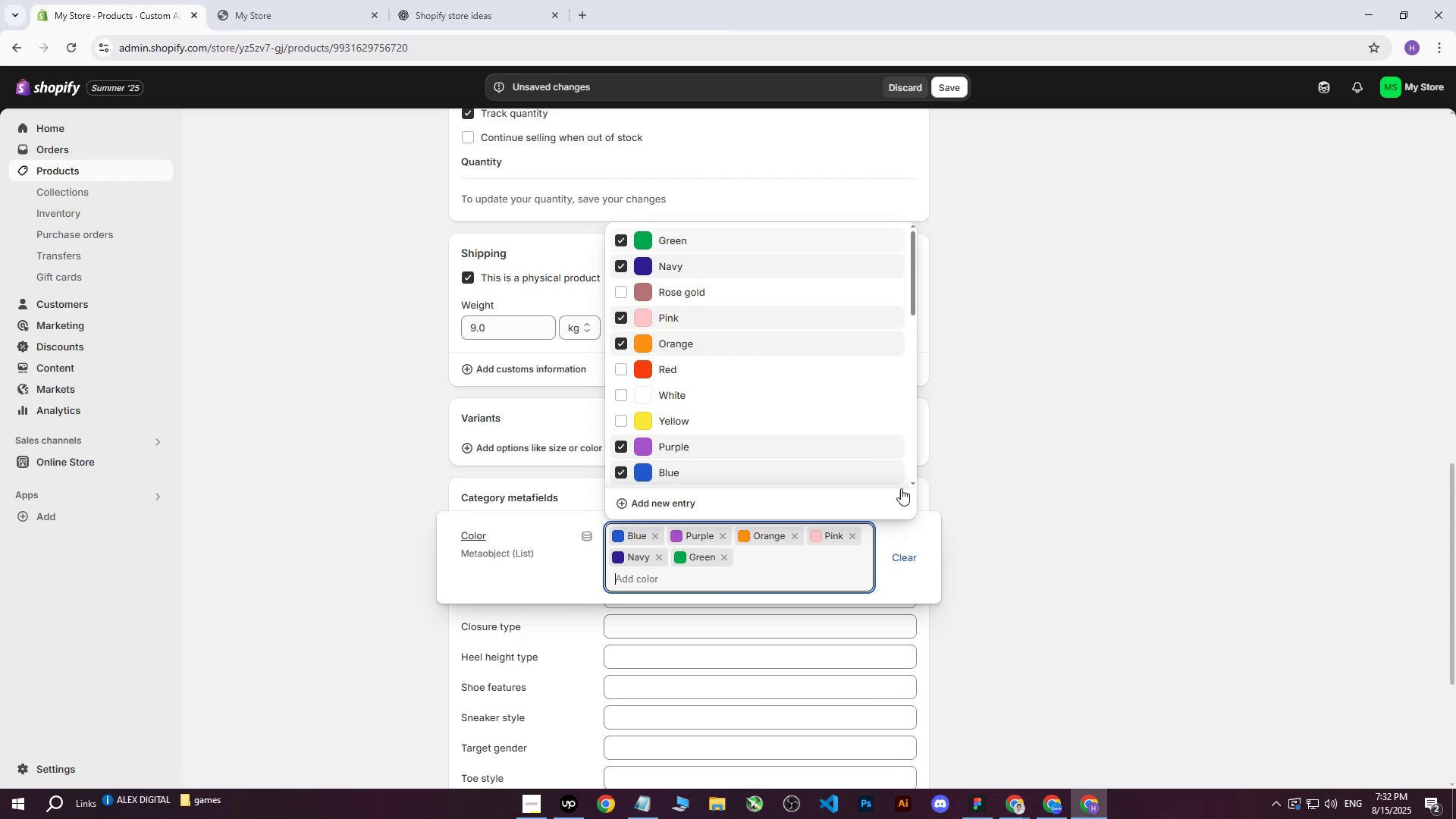 
double_click([1084, 421])
 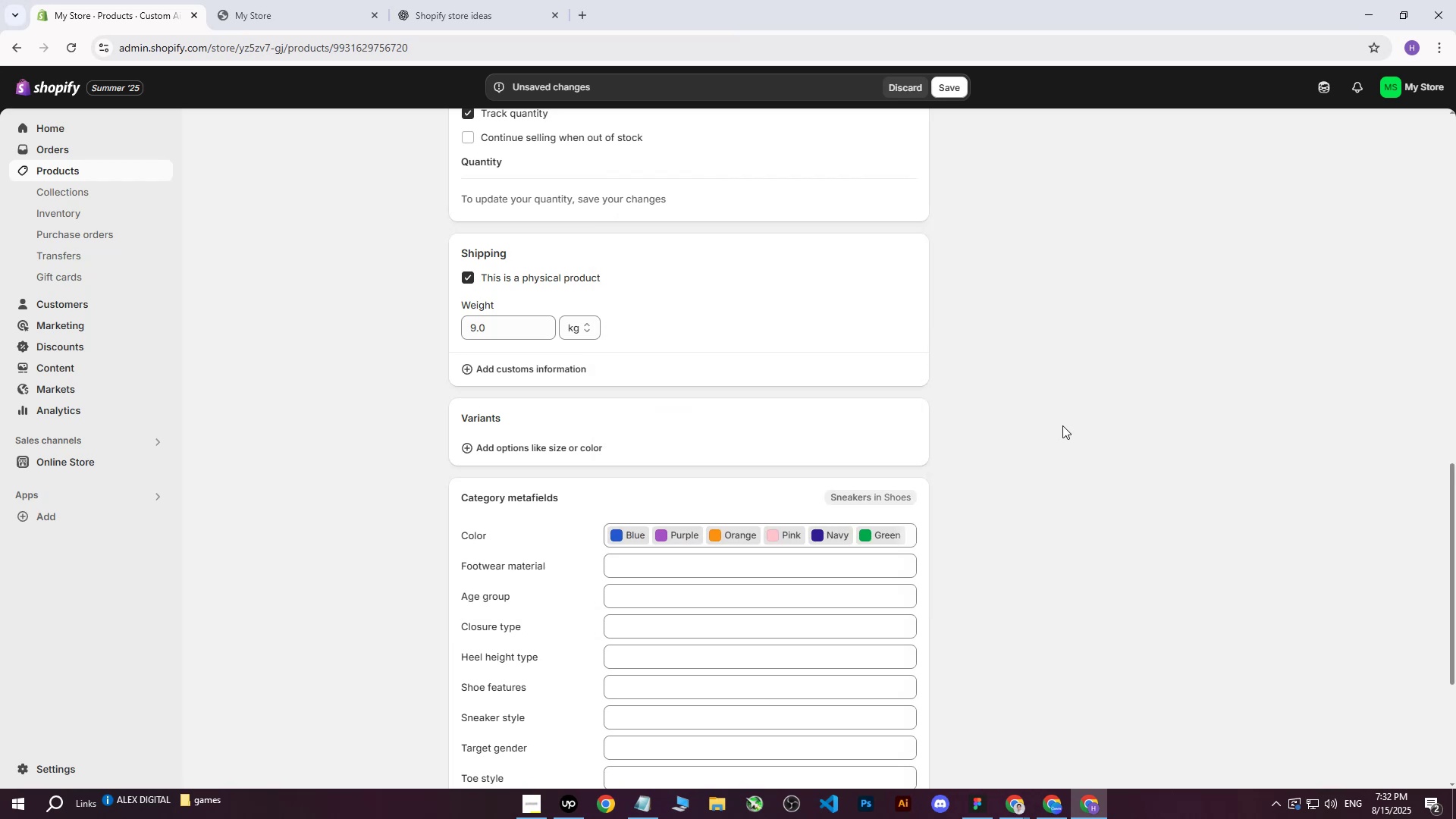 
scroll: coordinate [1059, 427], scroll_direction: down, amount: 4.0
 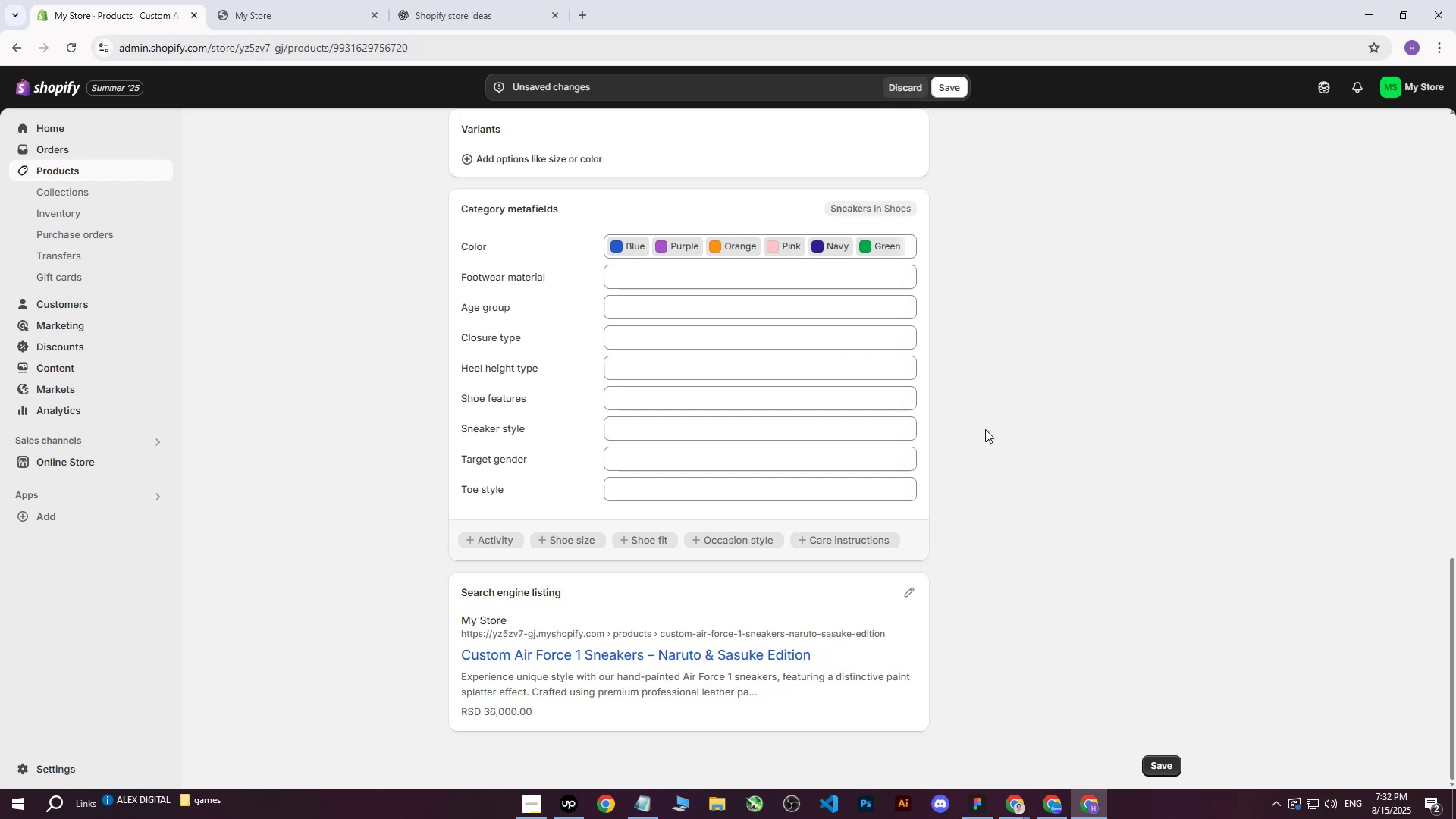 
wait(14.68)
 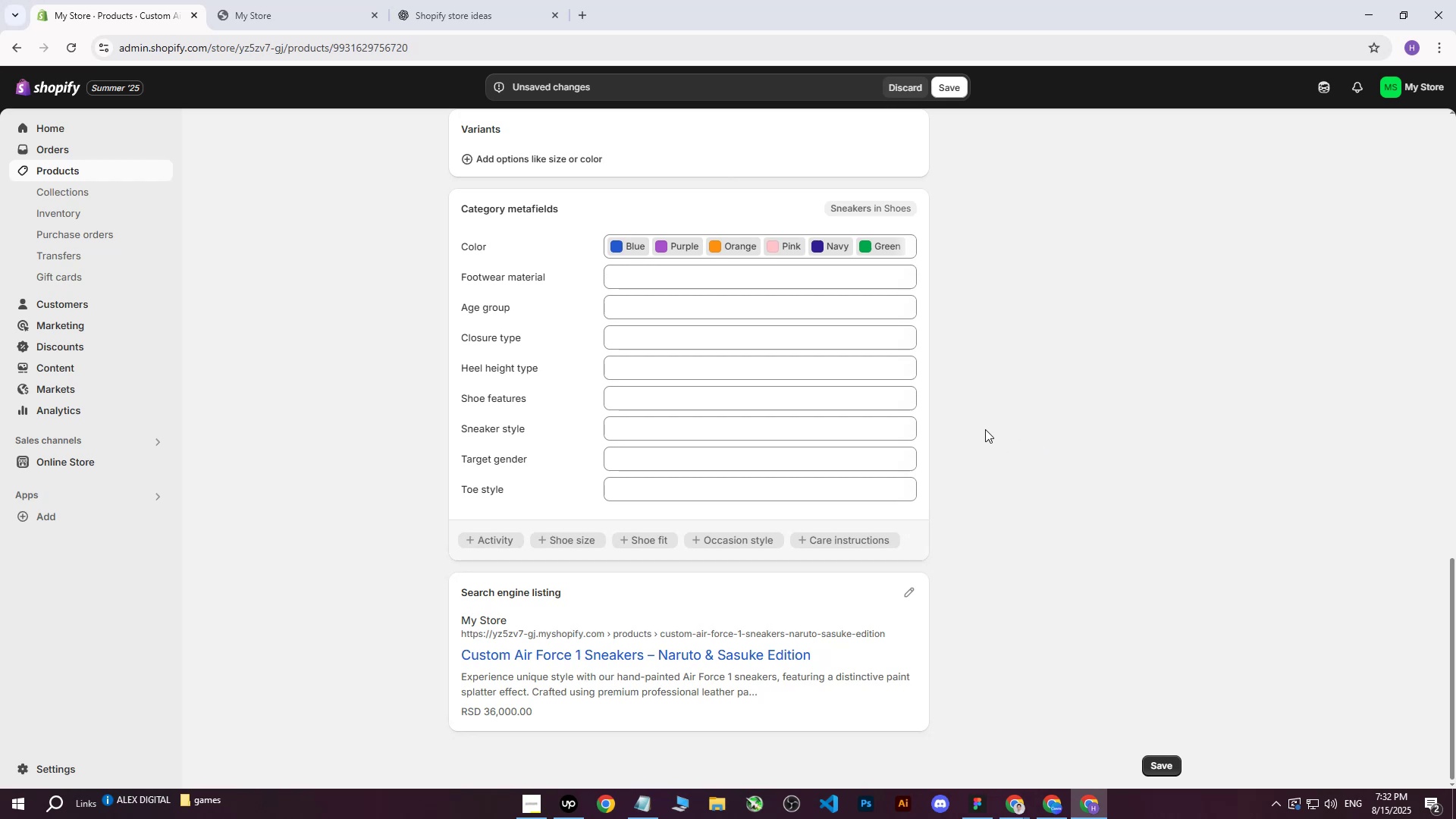 
scroll: coordinate [969, 441], scroll_direction: up, amount: 20.0
 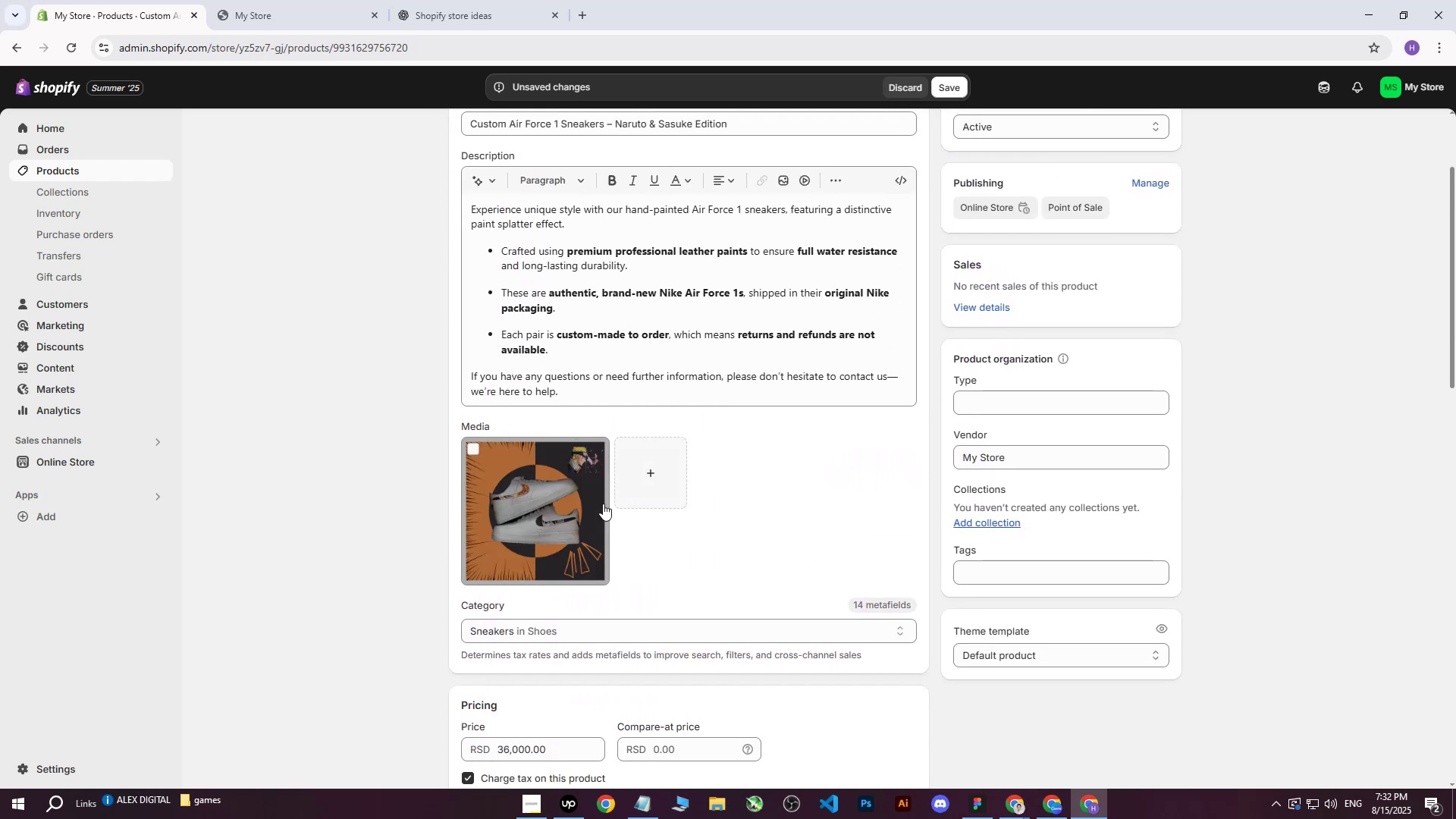 
left_click([576, 511])
 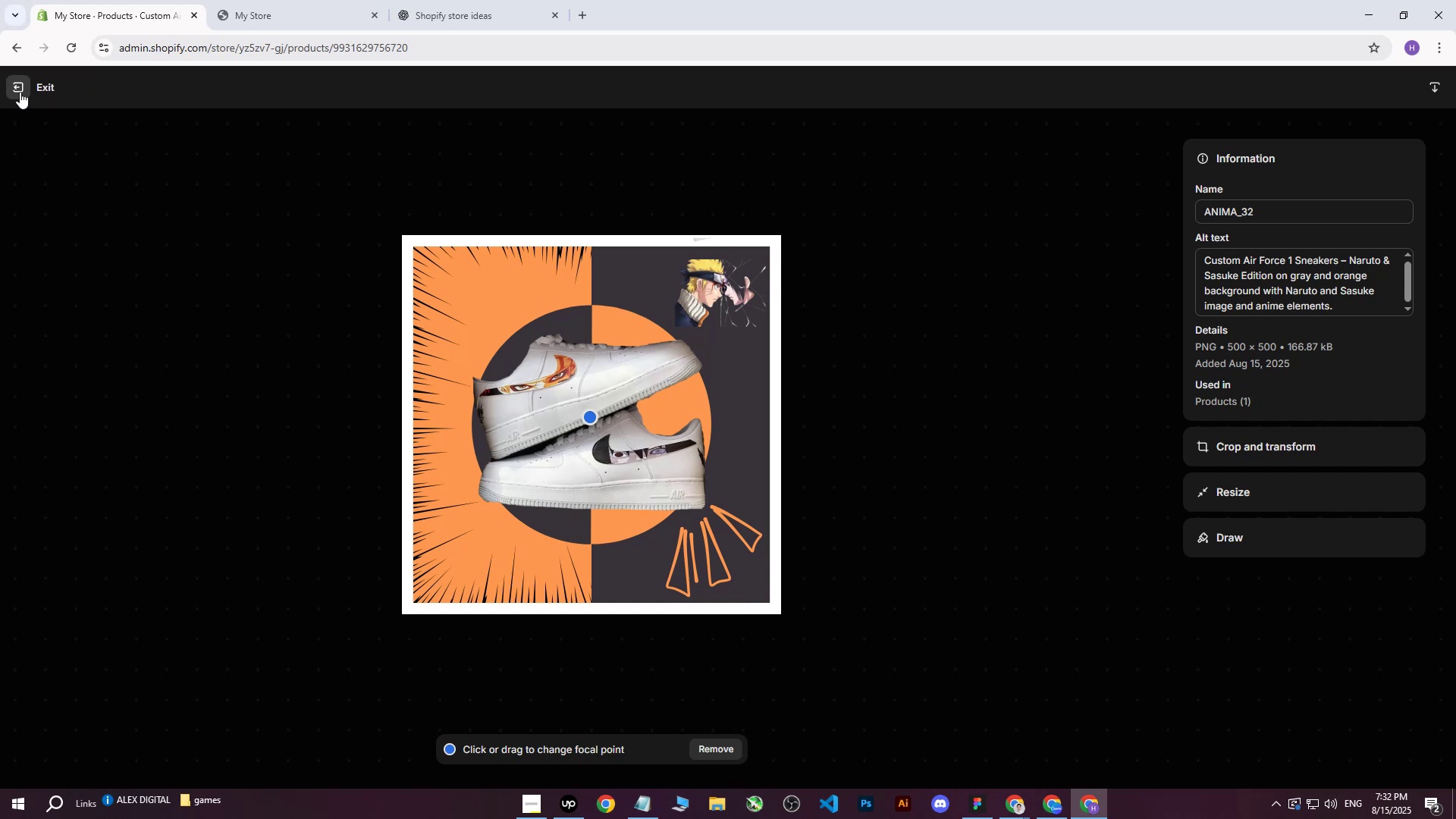 
left_click([20, 92])
 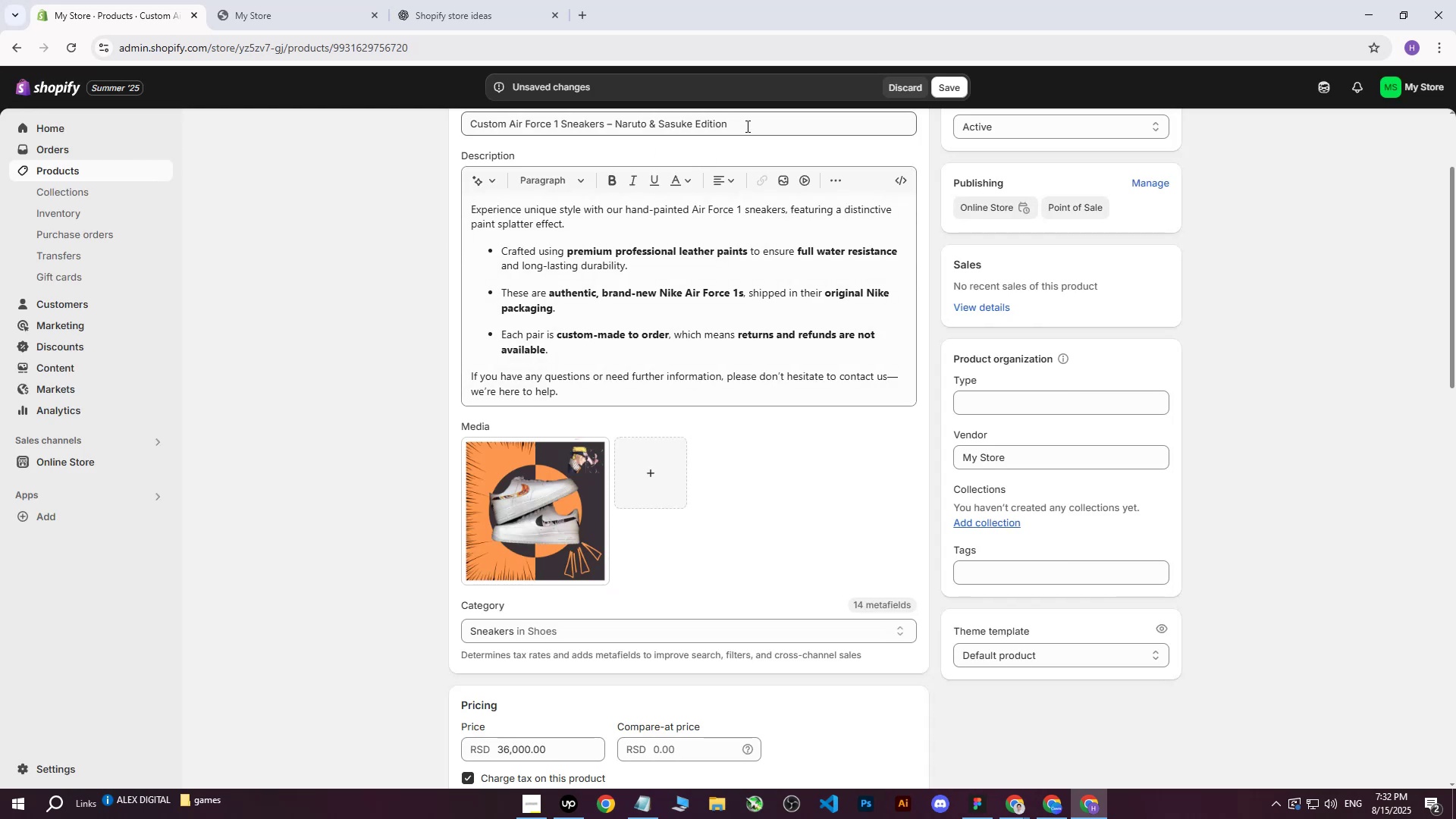 
left_click([746, 126])
 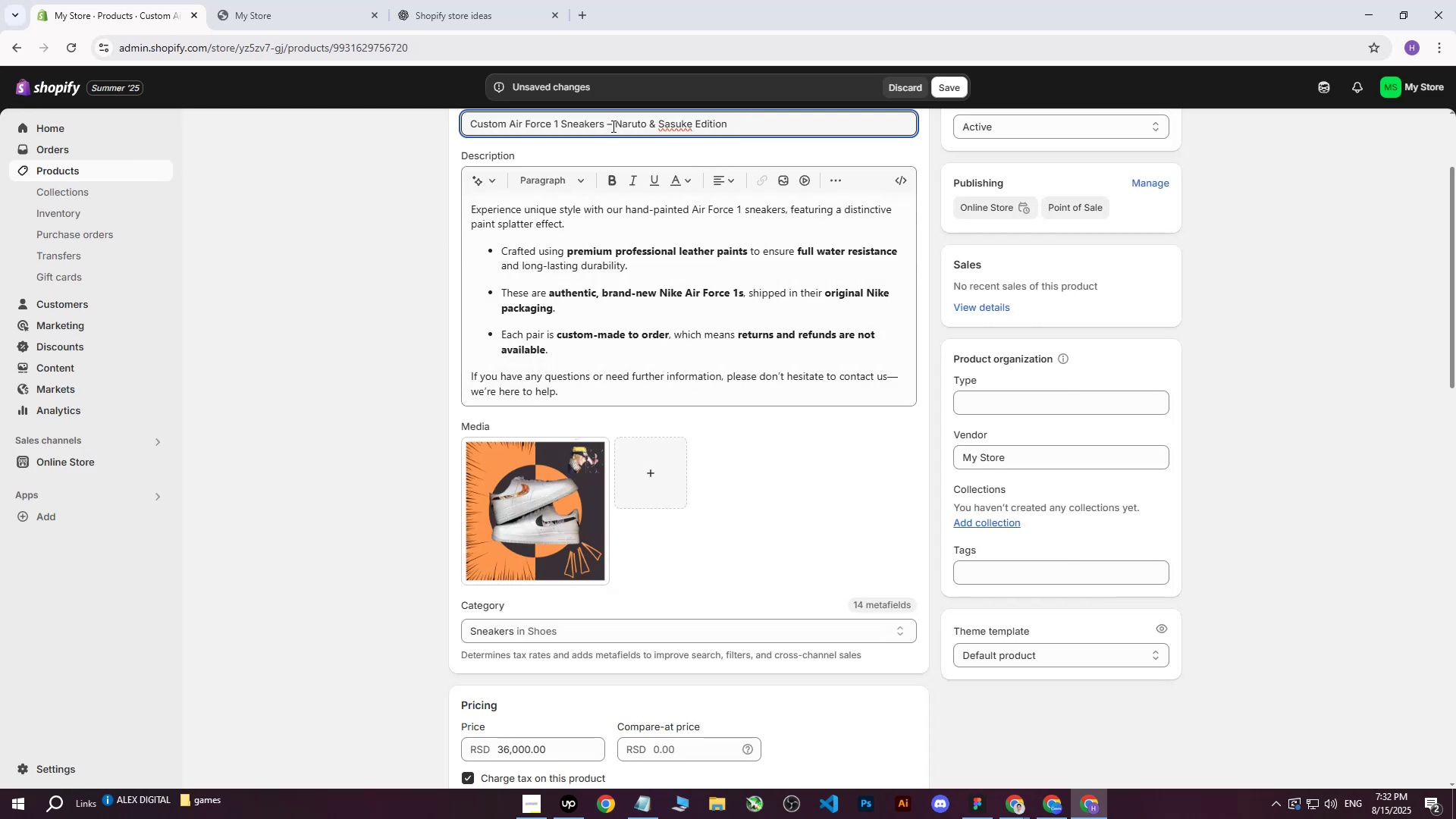 
left_click([612, 126])
 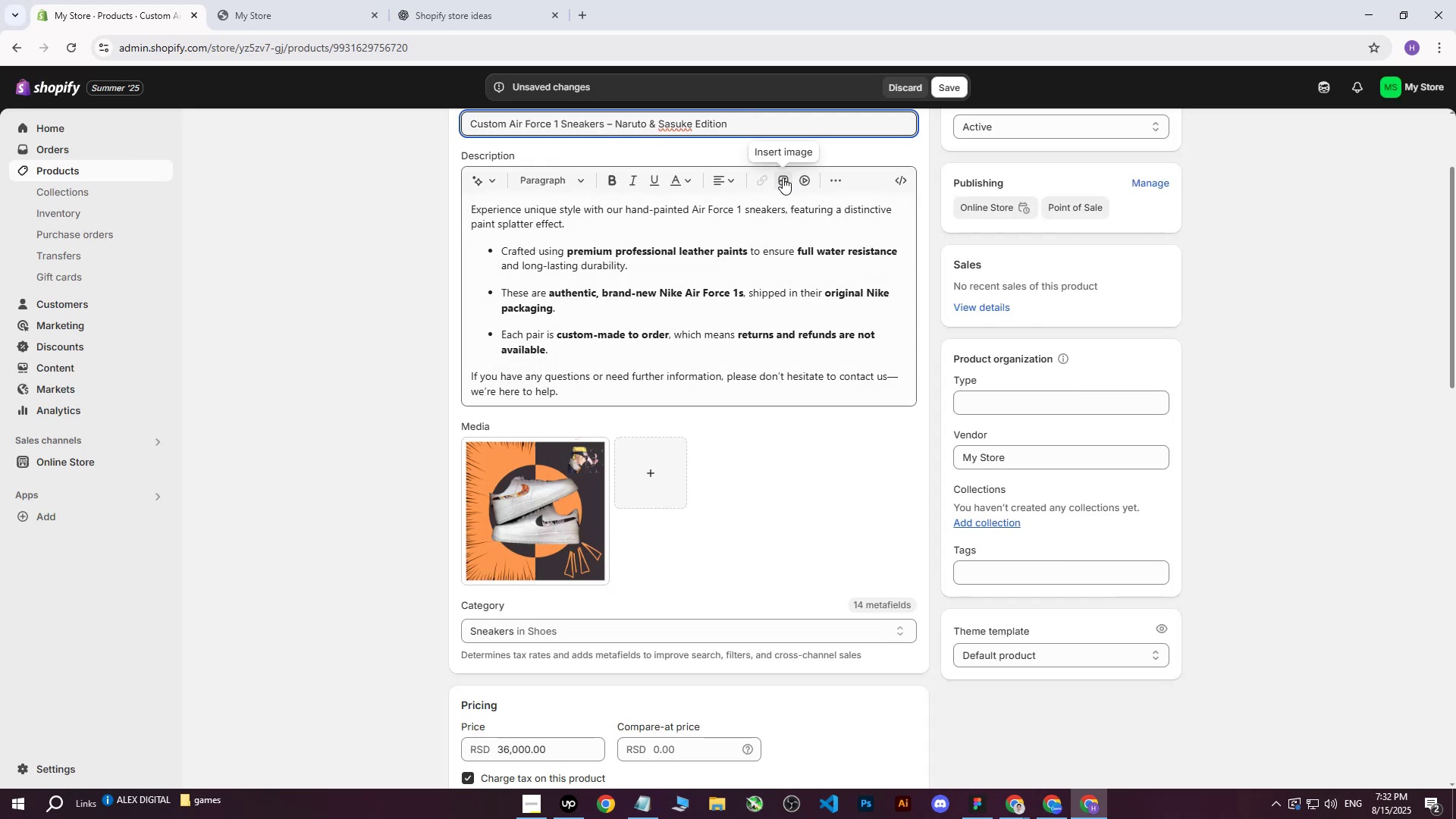 
key(Backspace)
 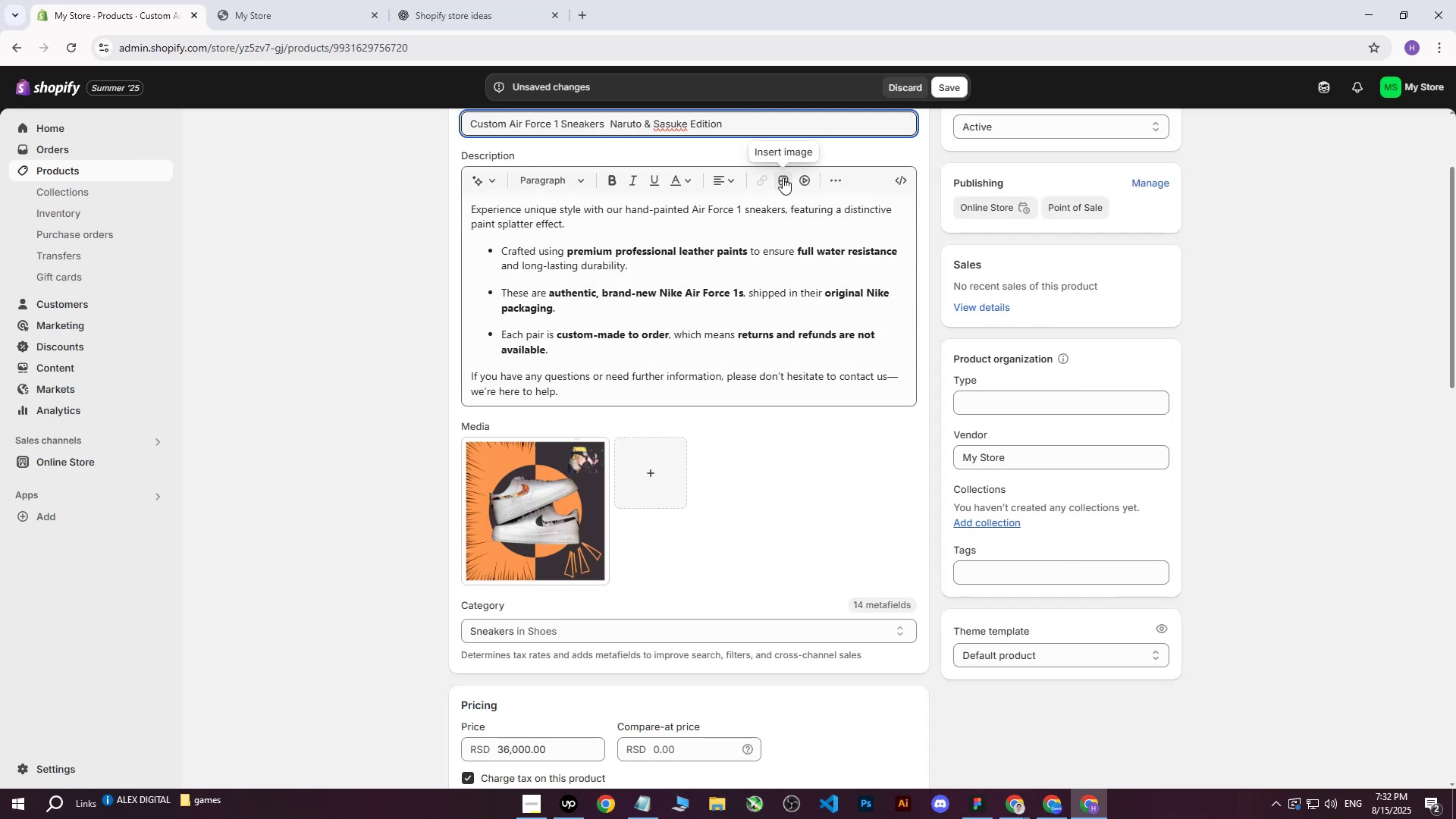 
key(Shift+Backslash)
 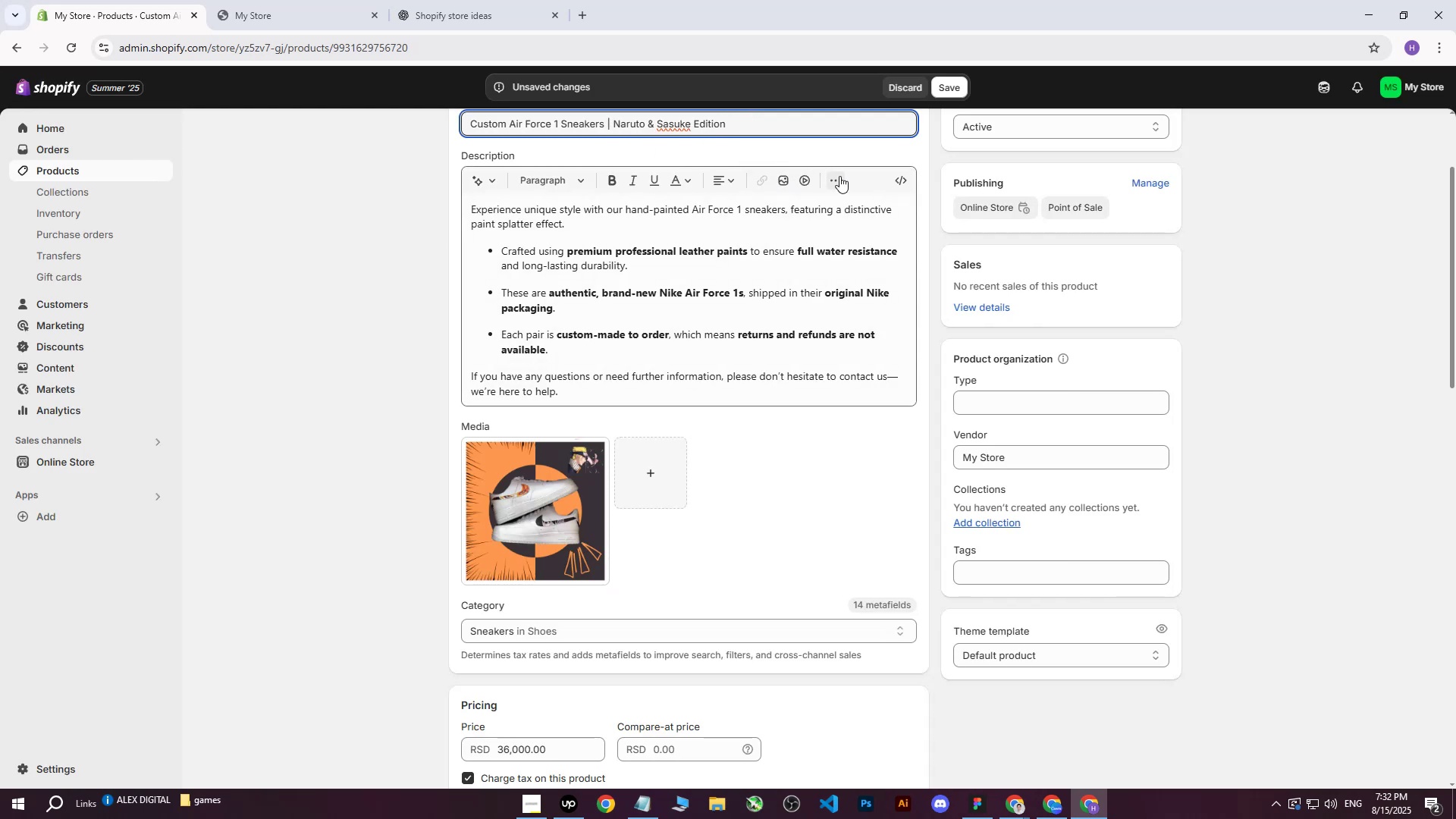 
left_click_drag(start_coordinate=[753, 123], to_coordinate=[385, 133])
 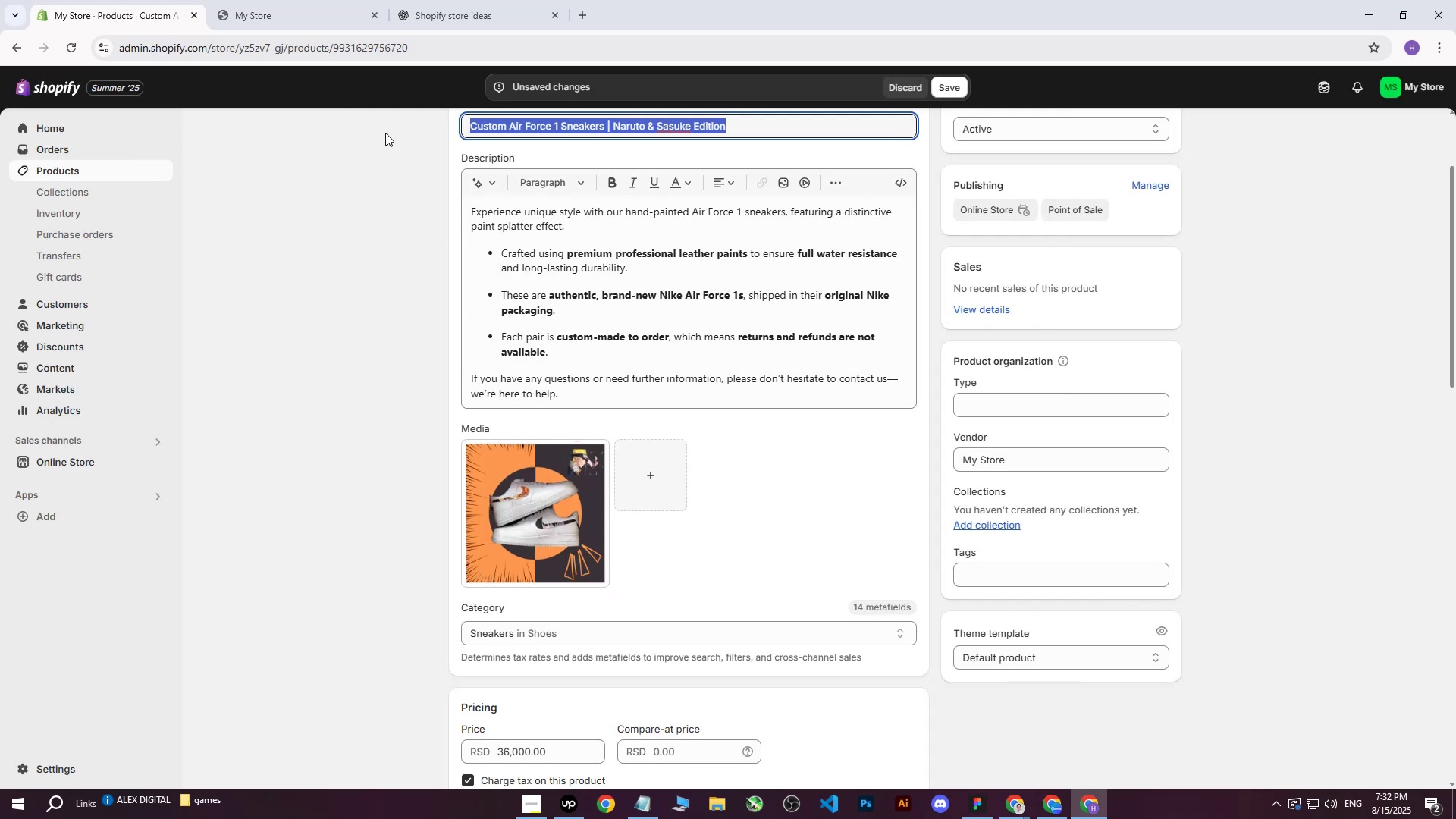 
key(Control+C)
 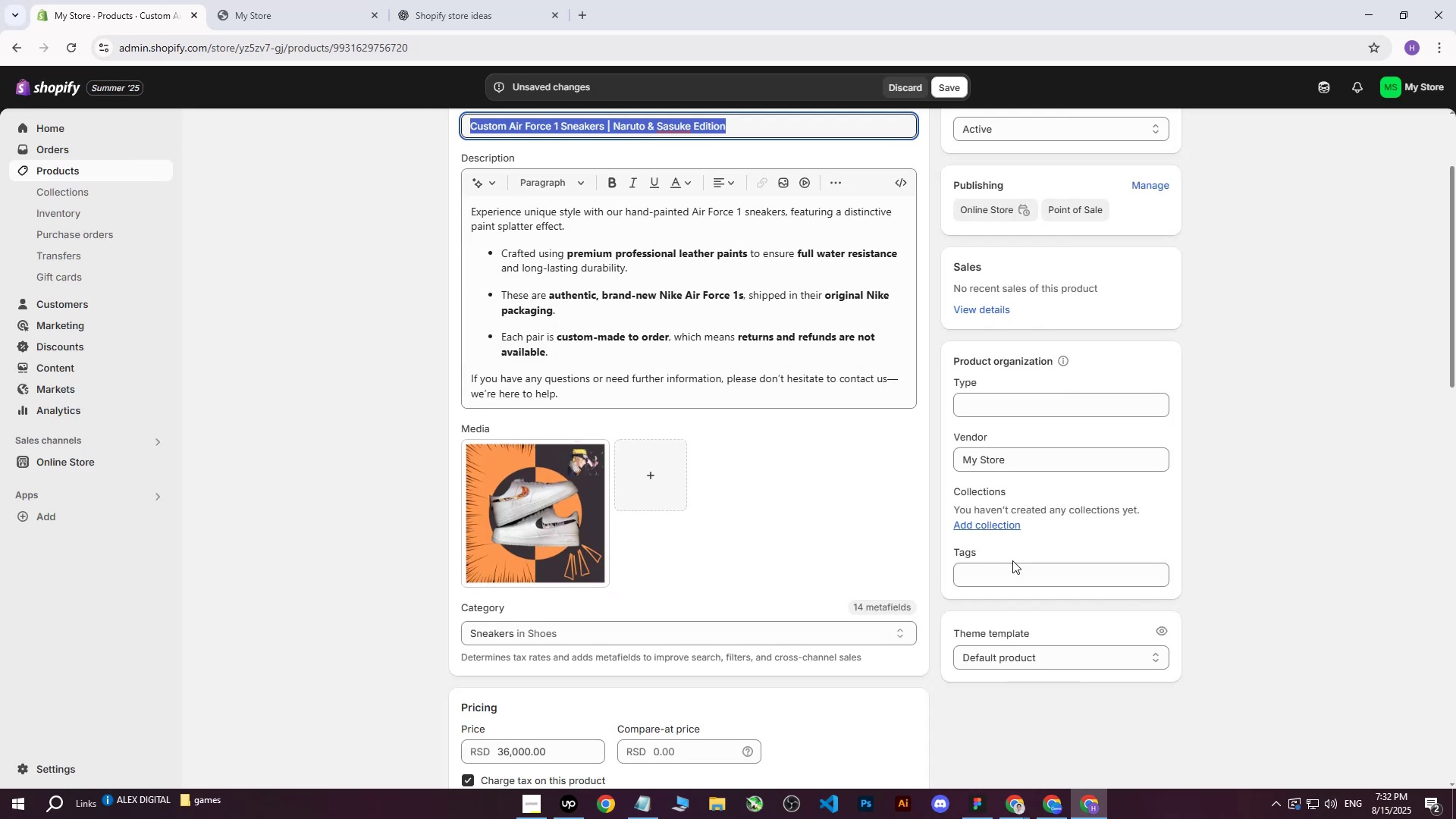 
left_click([1010, 566])
 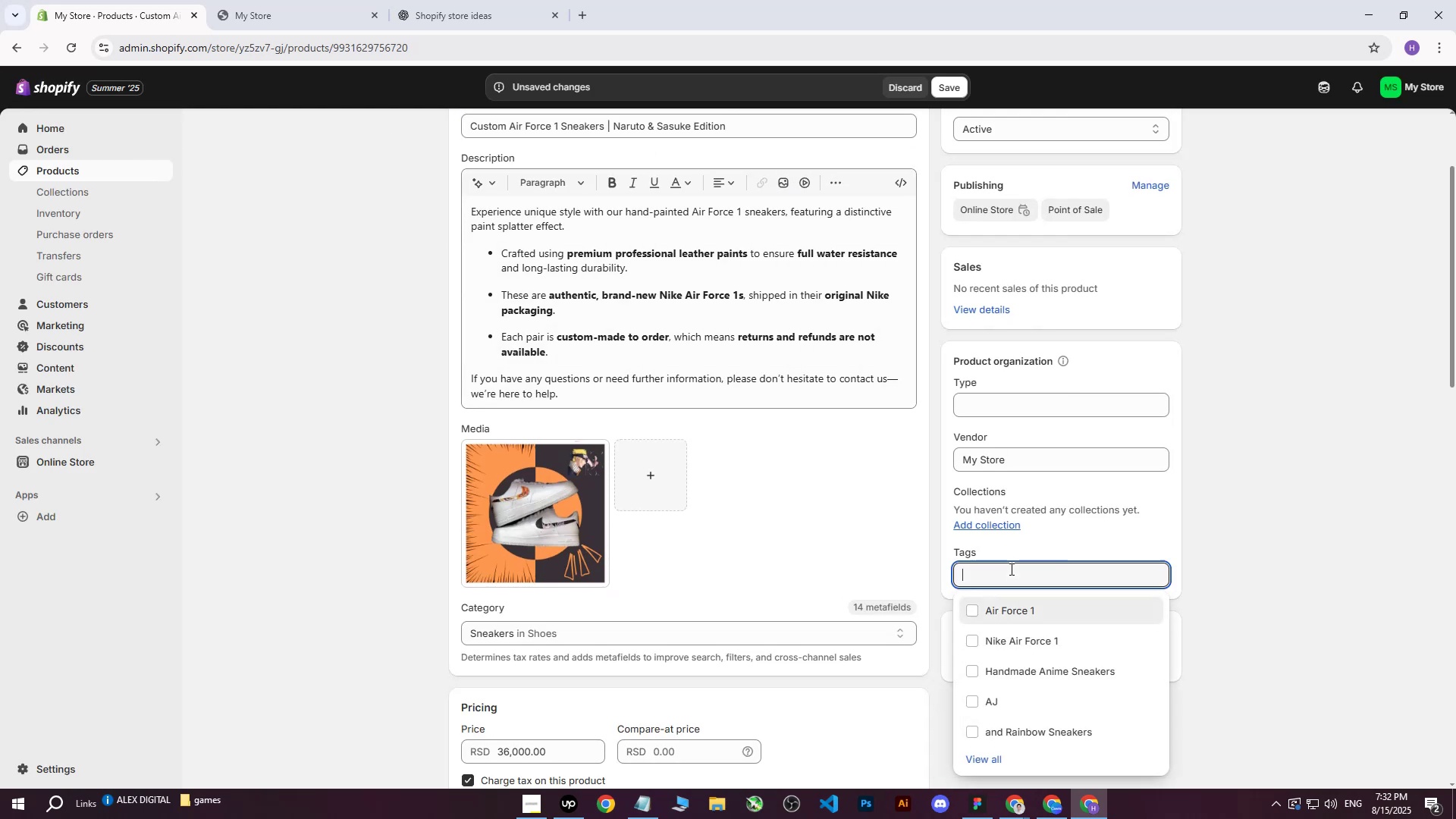 
key(Control+ControlLeft)
 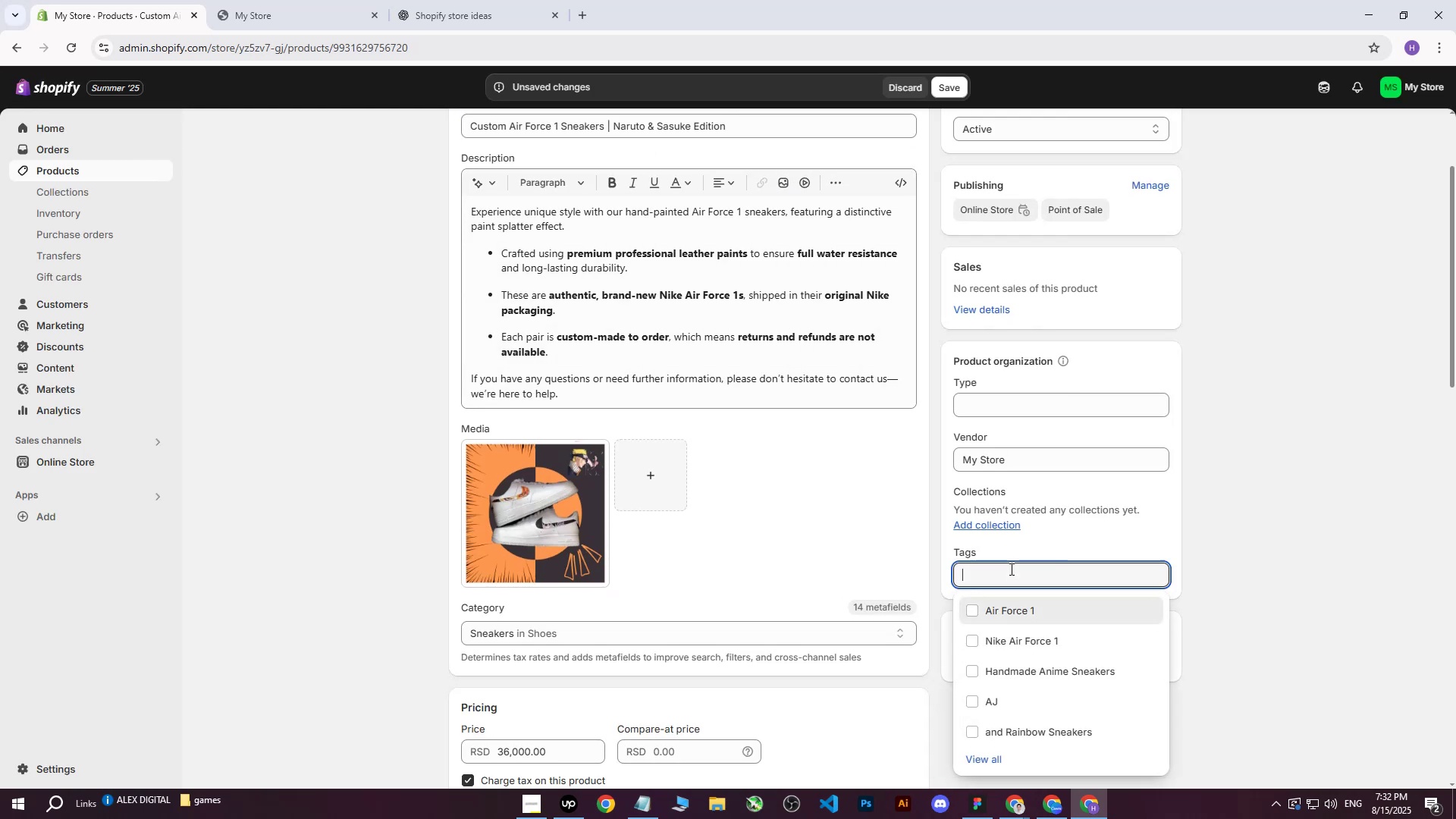 
key(Control+V)
 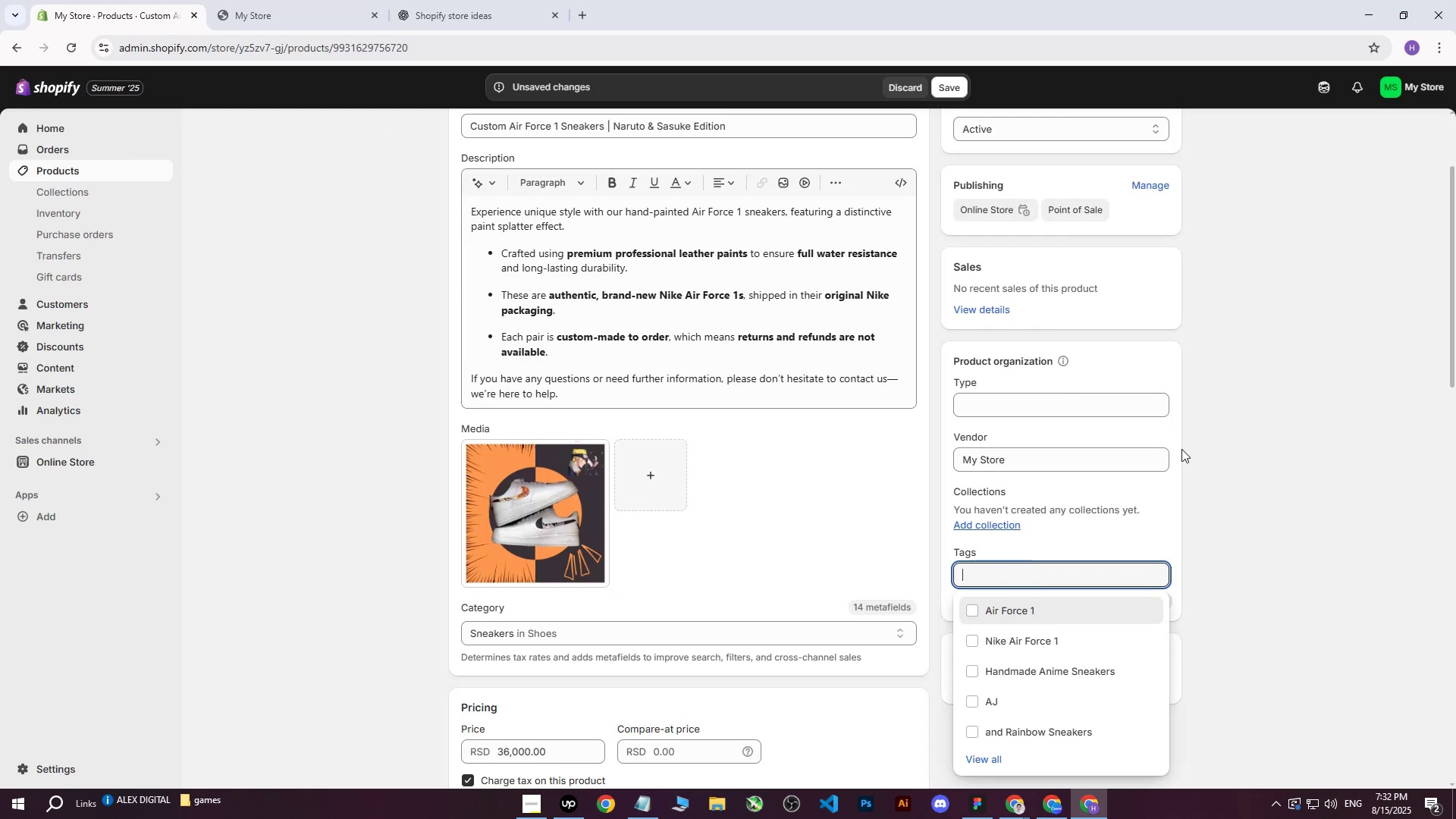 
double_click([1277, 351])
 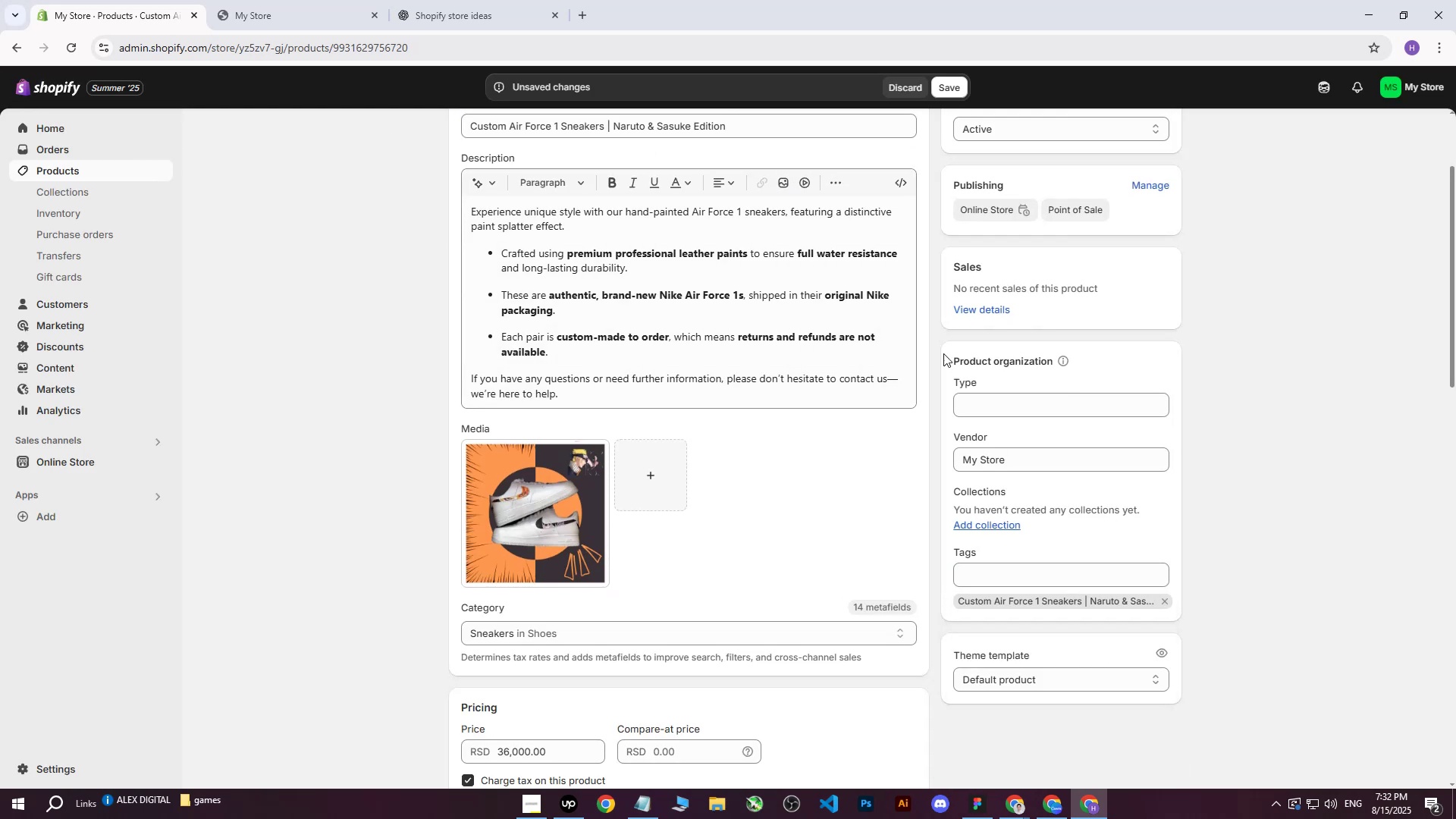 
scroll: coordinate [720, 331], scroll_direction: up, amount: 2.0
 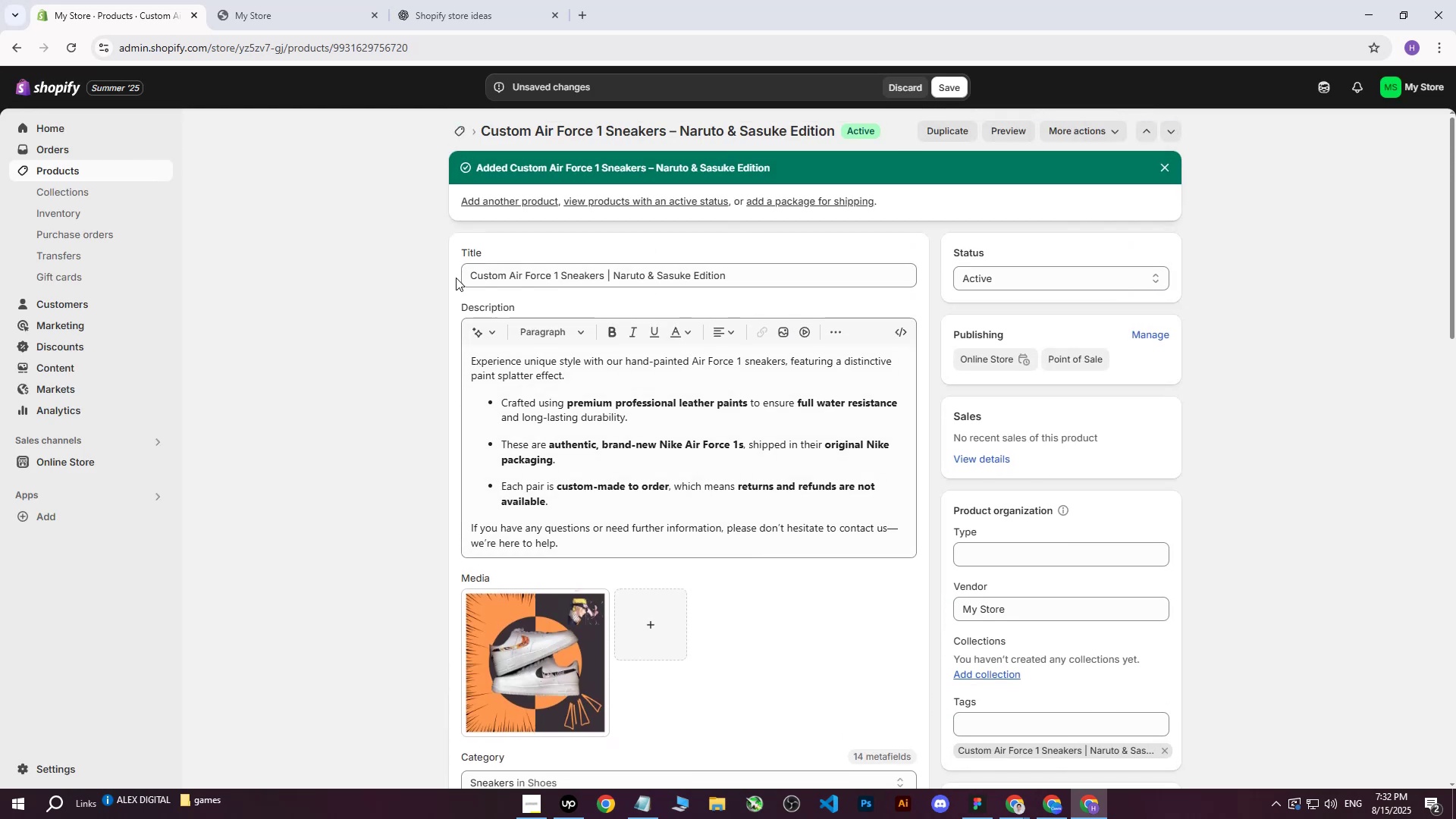 
left_click_drag(start_coordinate=[469, 274], to_coordinate=[604, 267])
 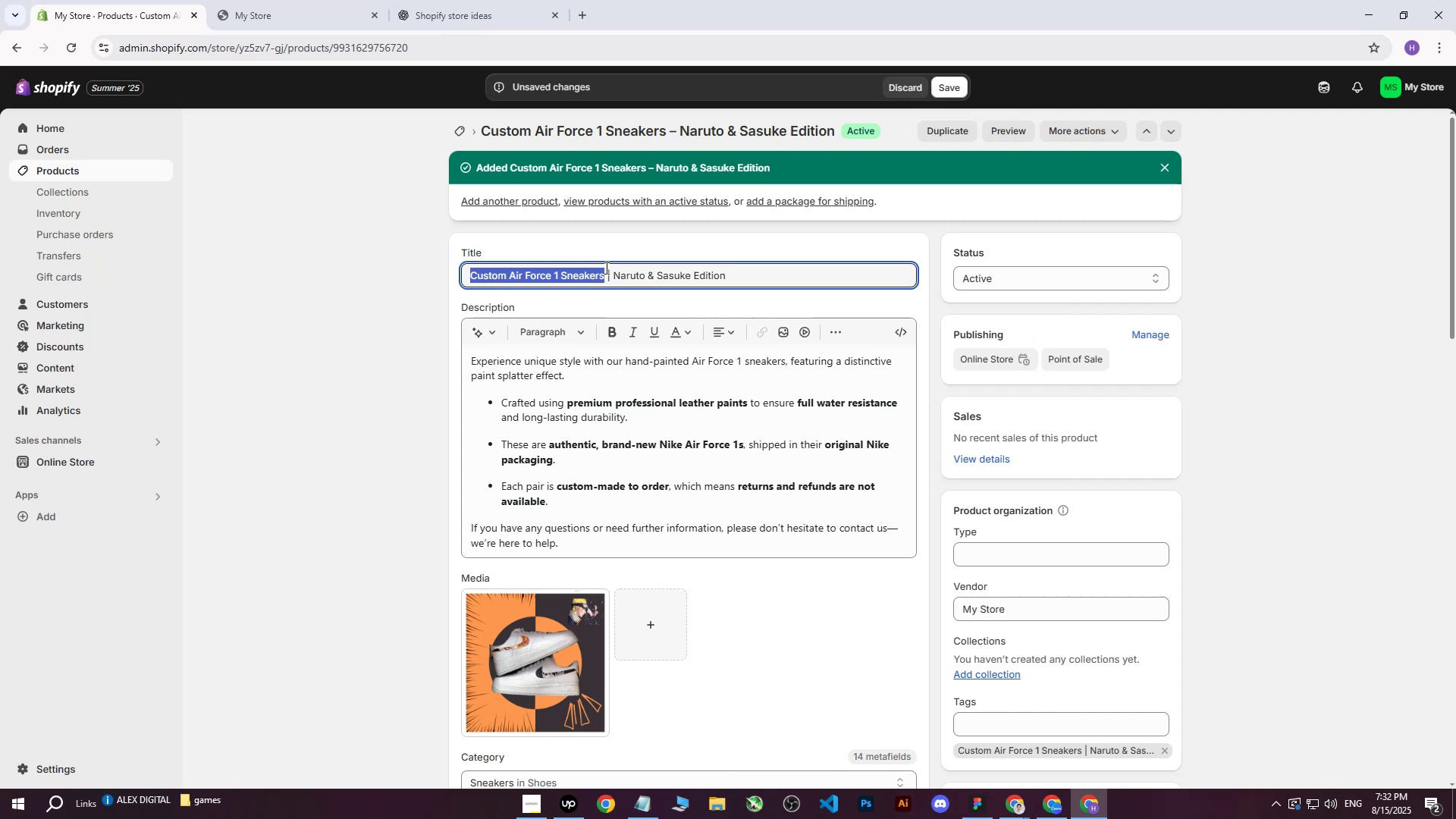 
hold_key(key=ControlLeft, duration=0.57)
 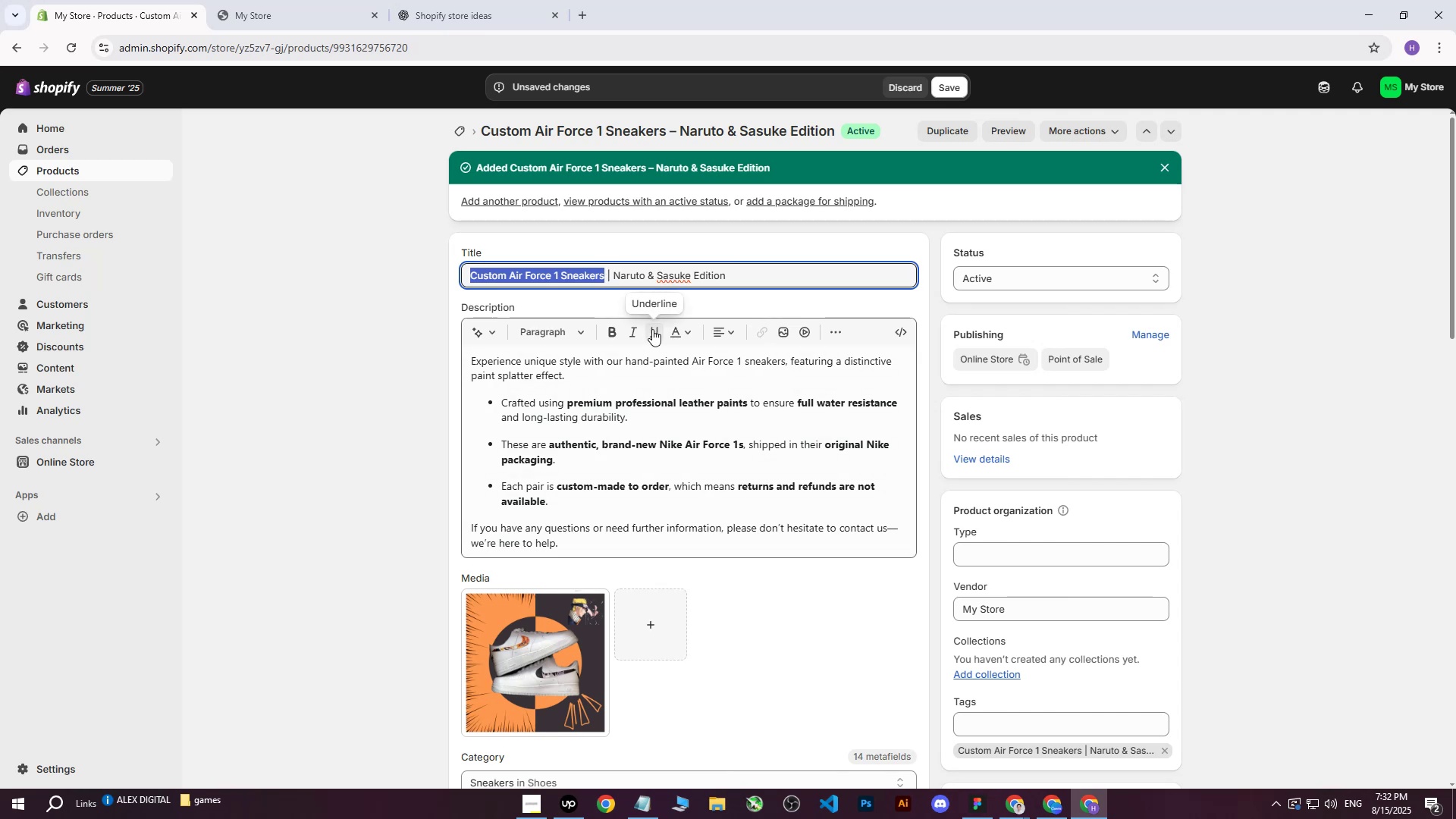 
key(Control+C)
 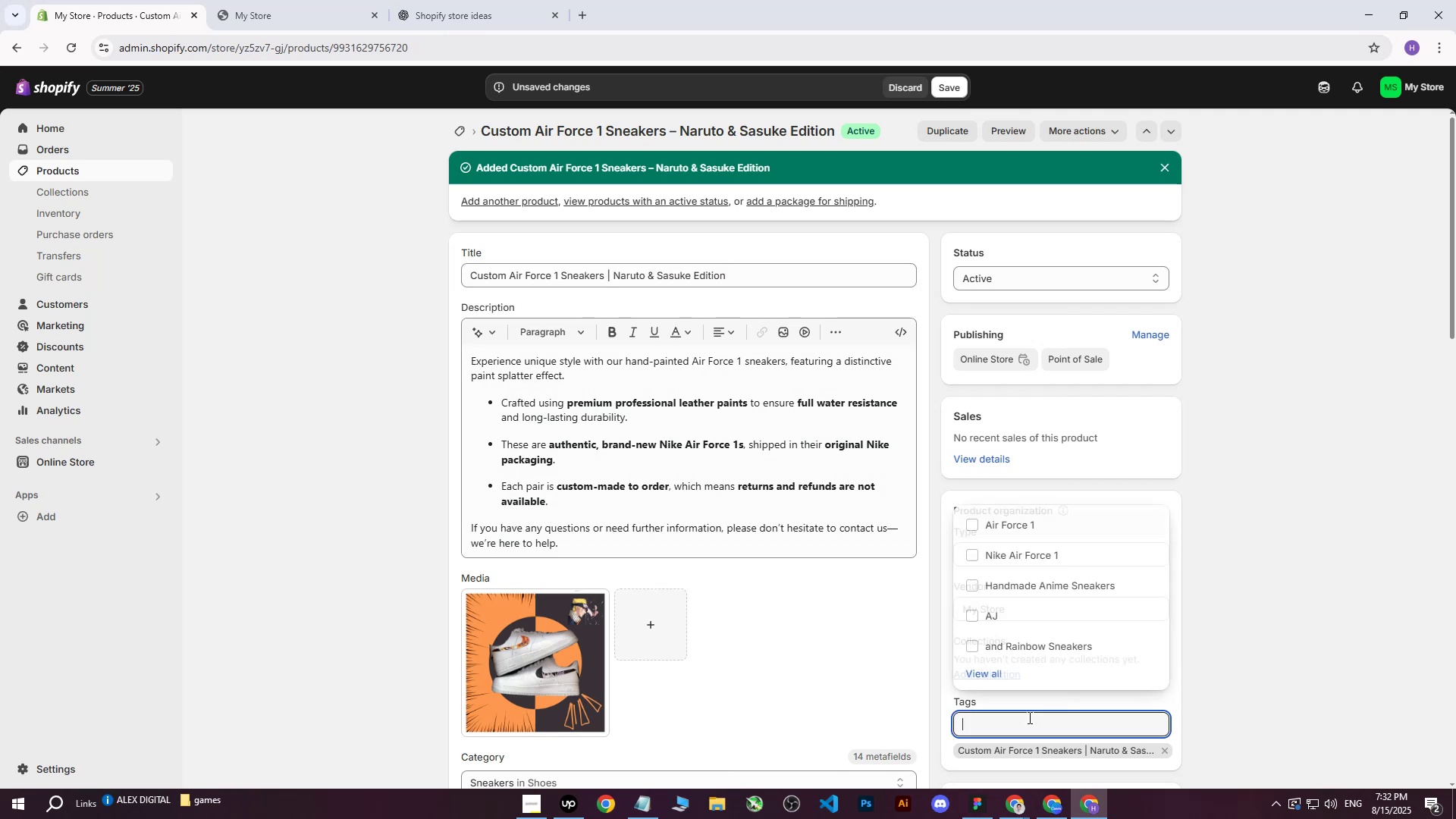 
key(Control+ControlLeft)
 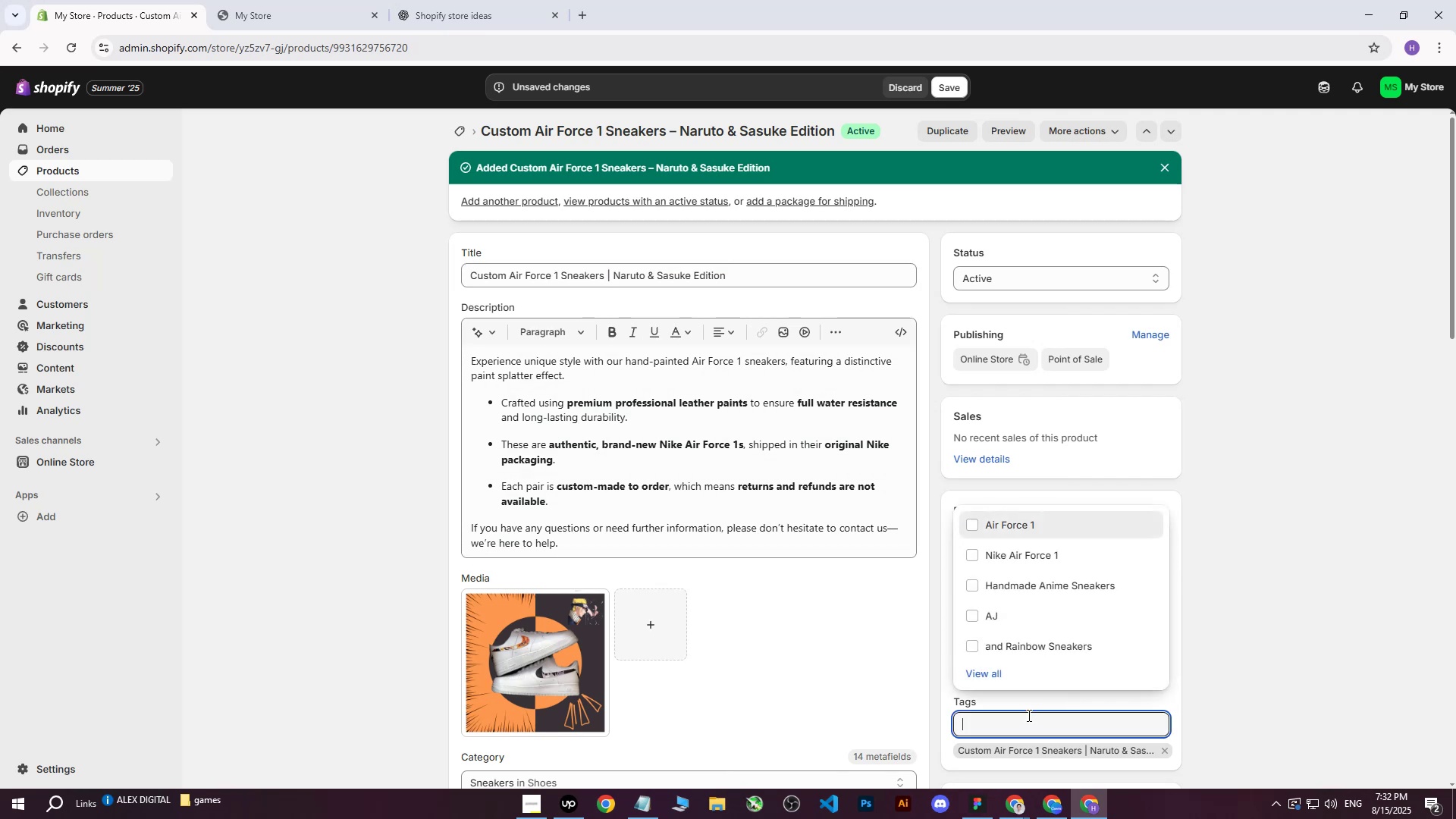 
key(Control+V)
 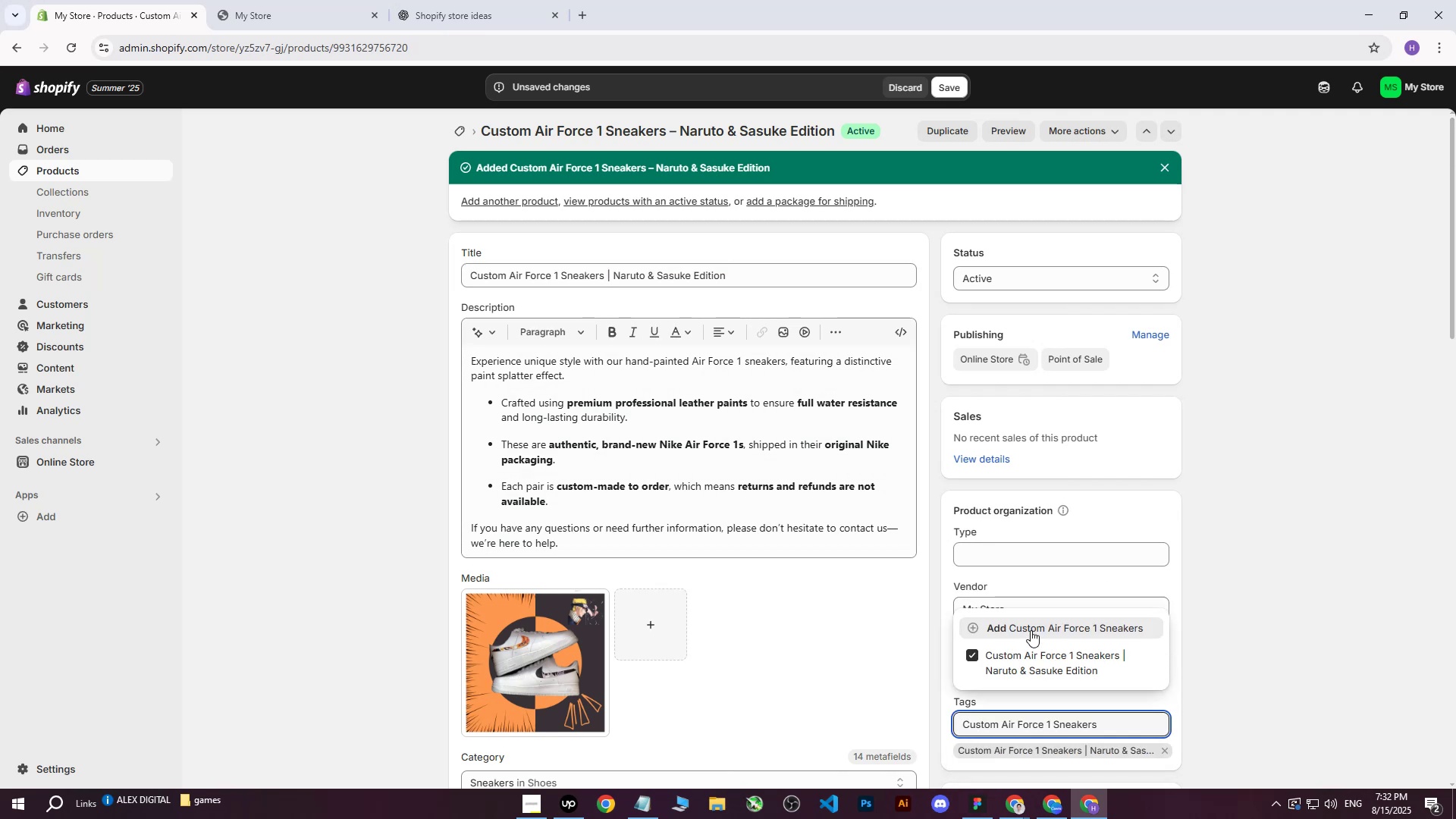 
left_click([1032, 629])
 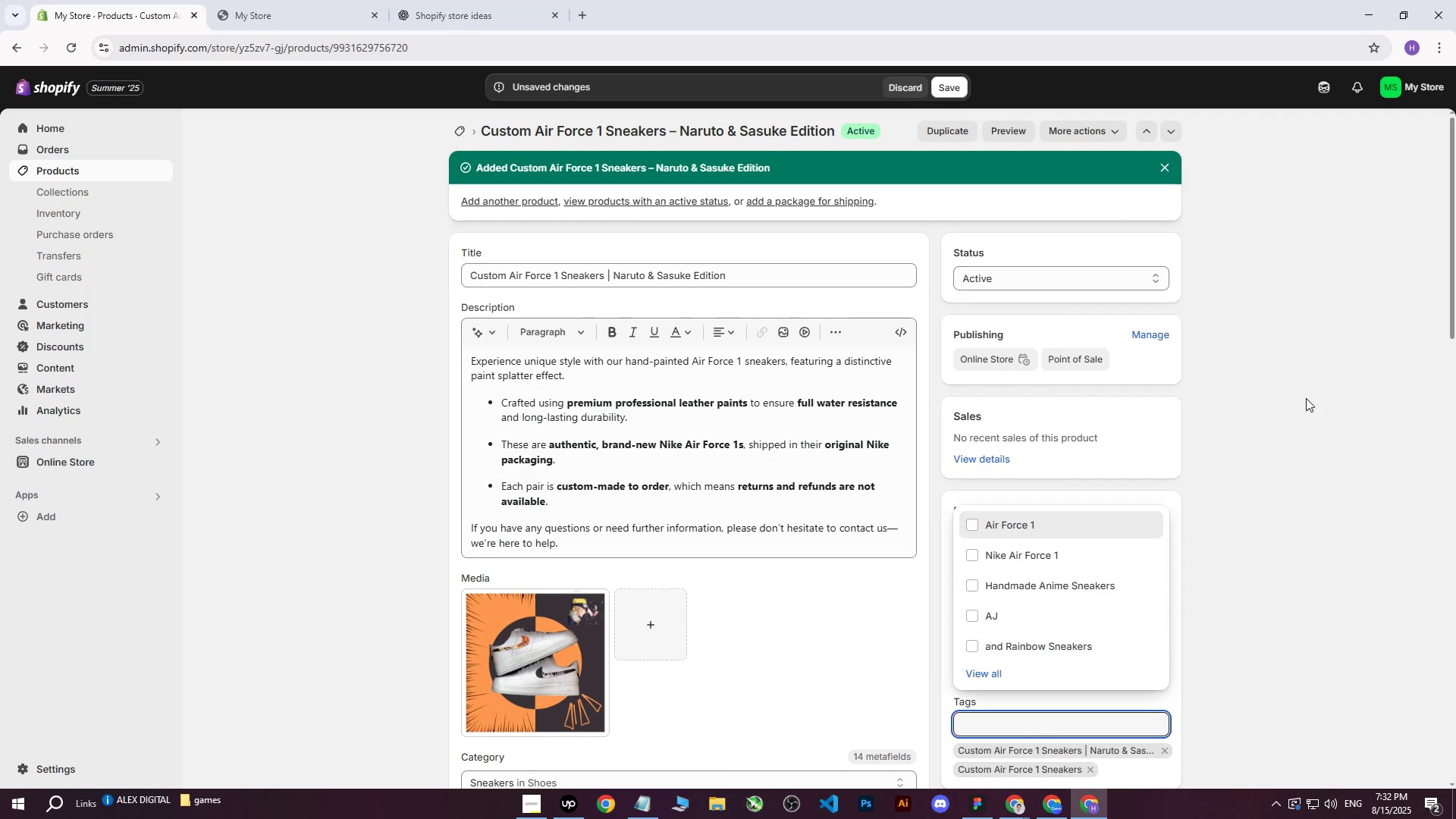 
left_click([1307, 398])
 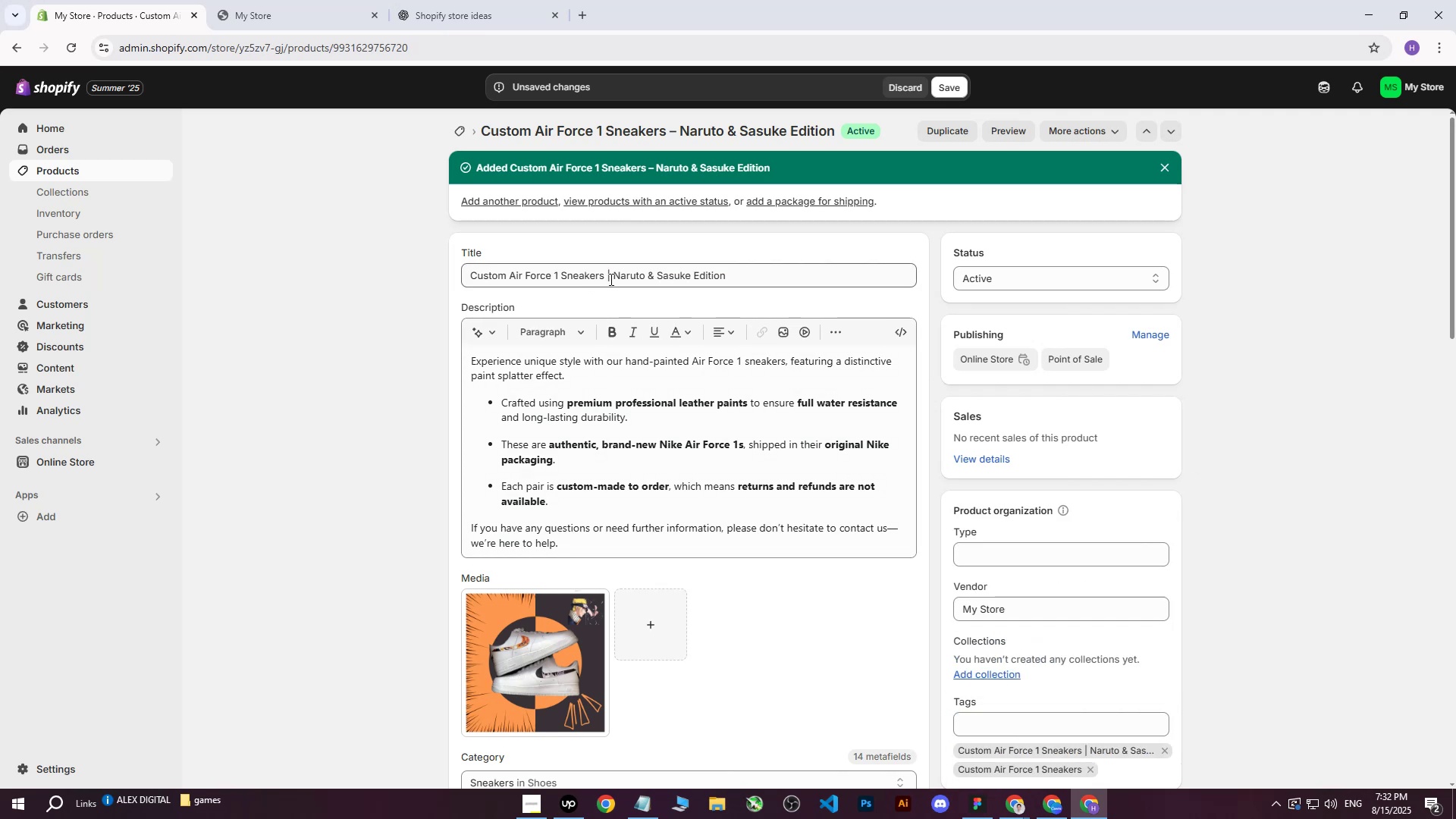 
left_click_drag(start_coordinate=[614, 279], to_coordinate=[752, 269])
 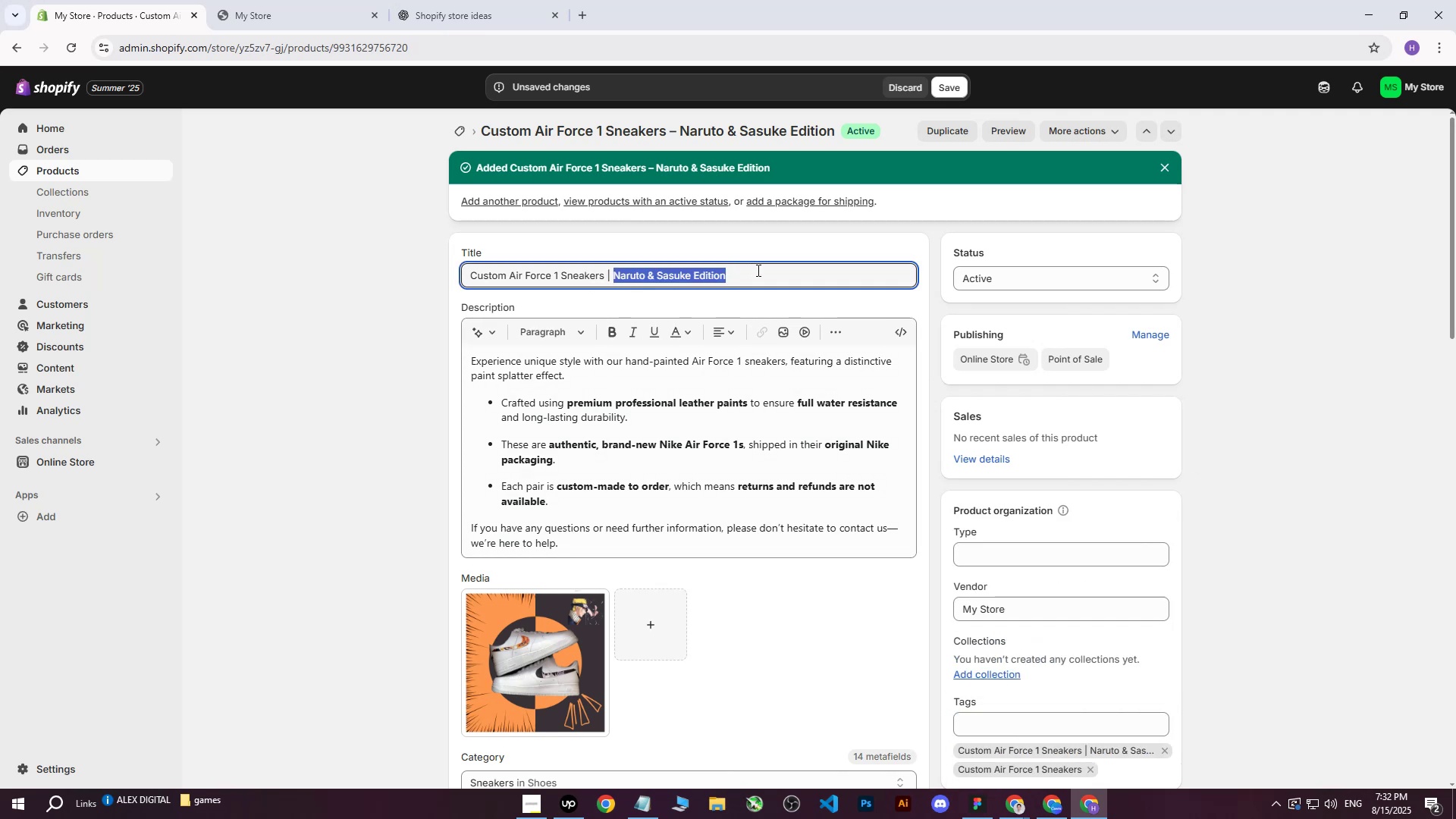 
key(Control+C)
 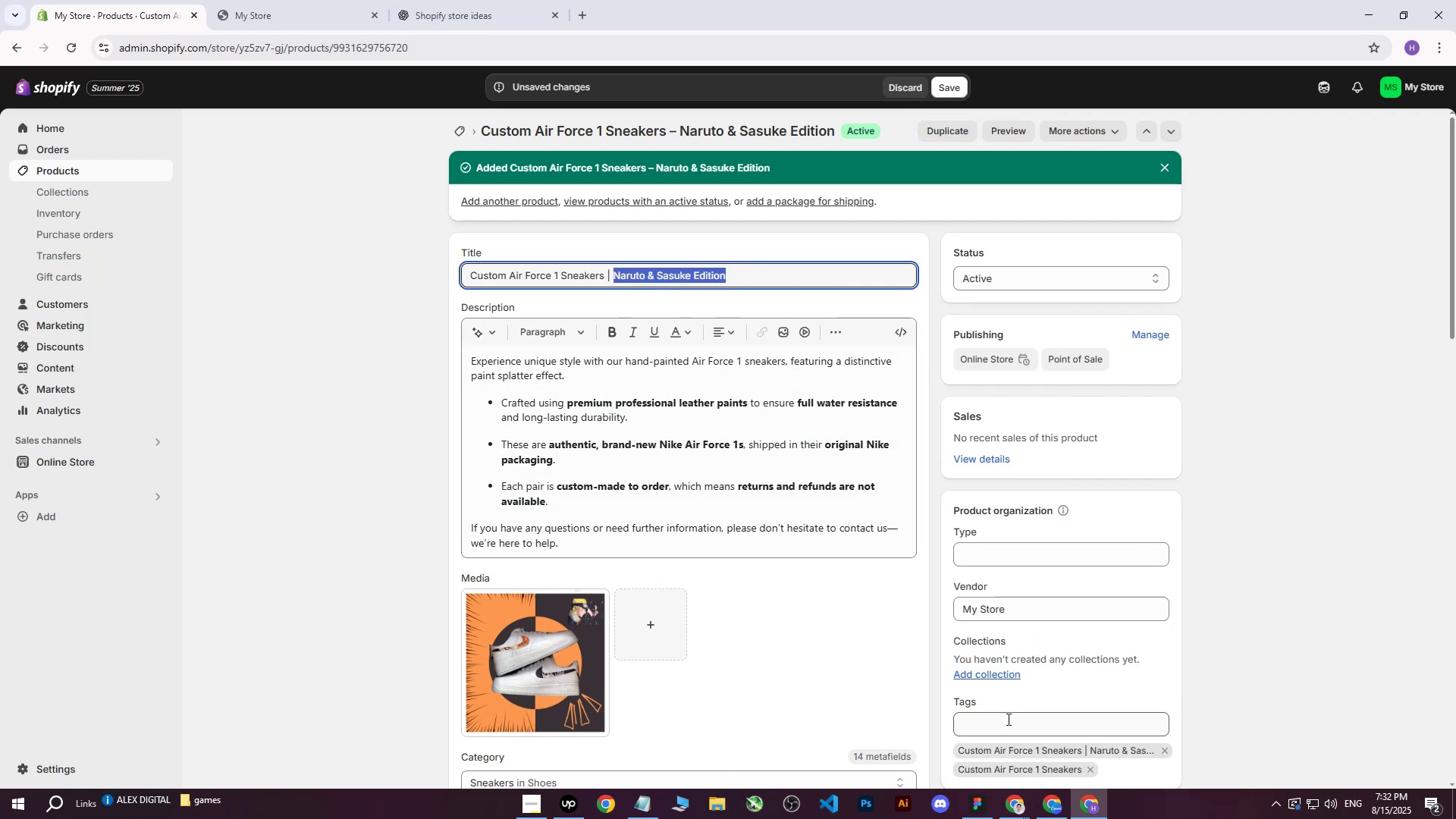 
left_click([1006, 720])
 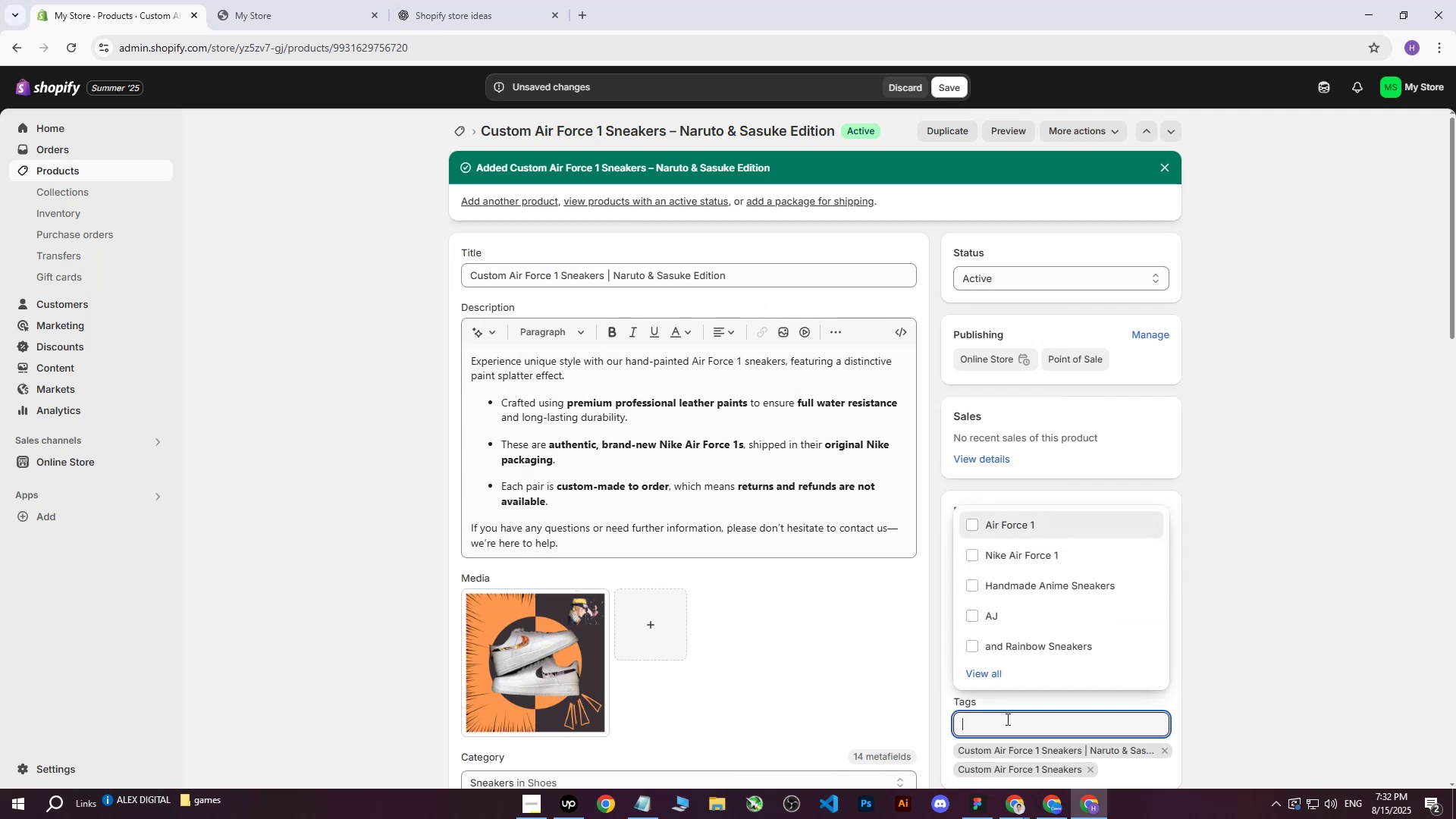 
key(Control+ControlLeft)
 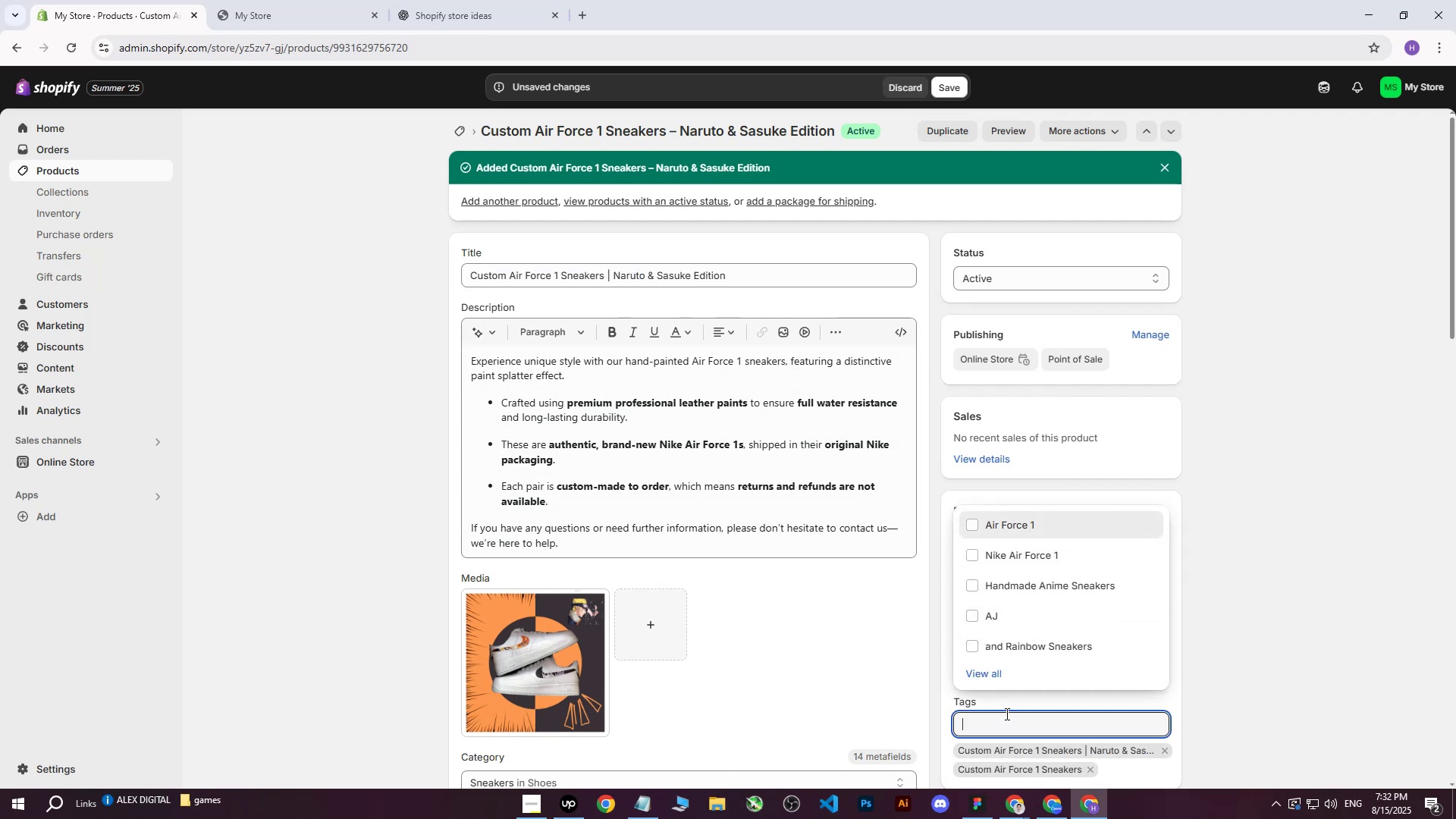 
key(Control+V)
 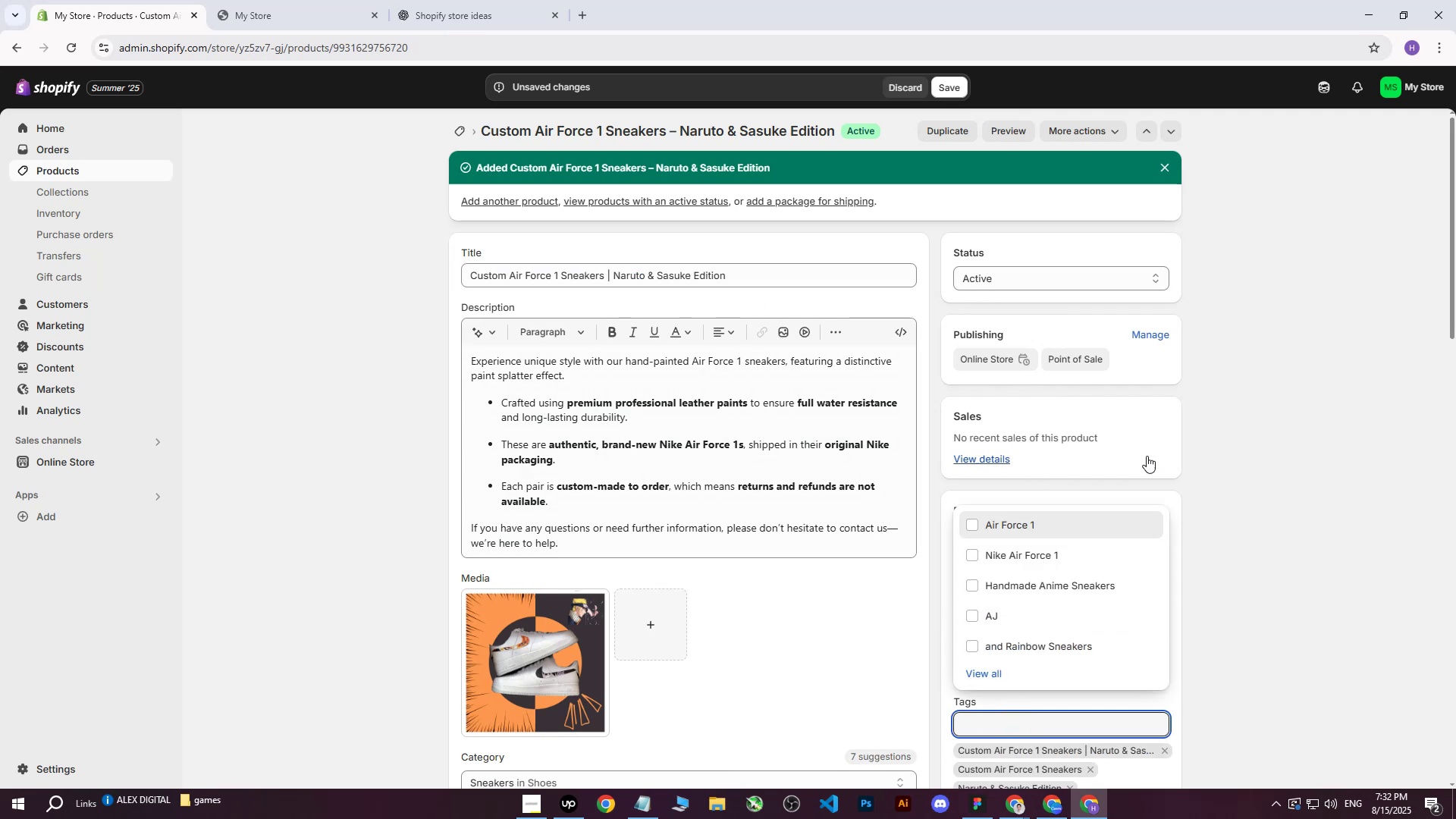 
left_click([1288, 495])
 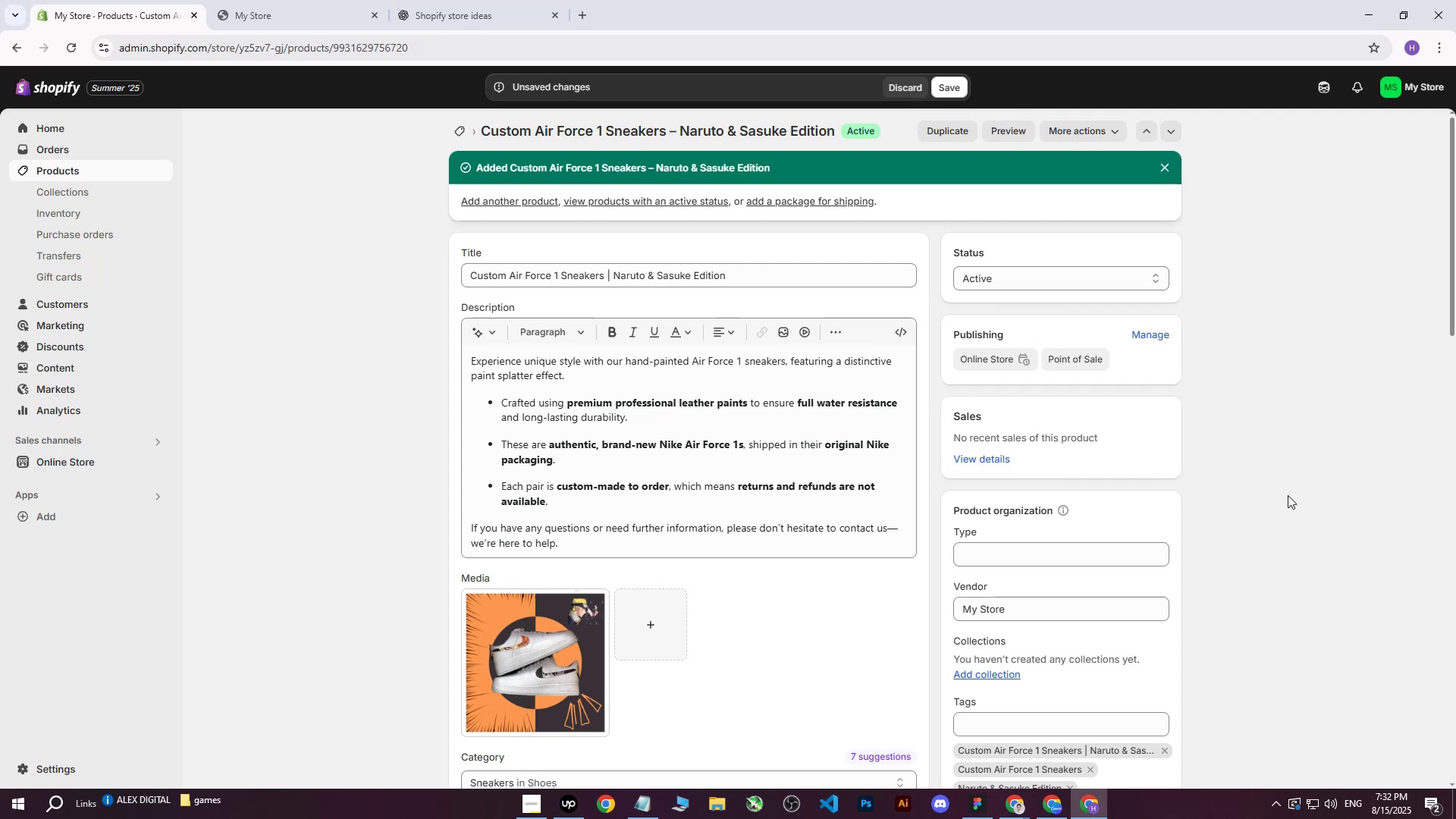 
scroll: coordinate [1288, 495], scroll_direction: down, amount: 14.0
 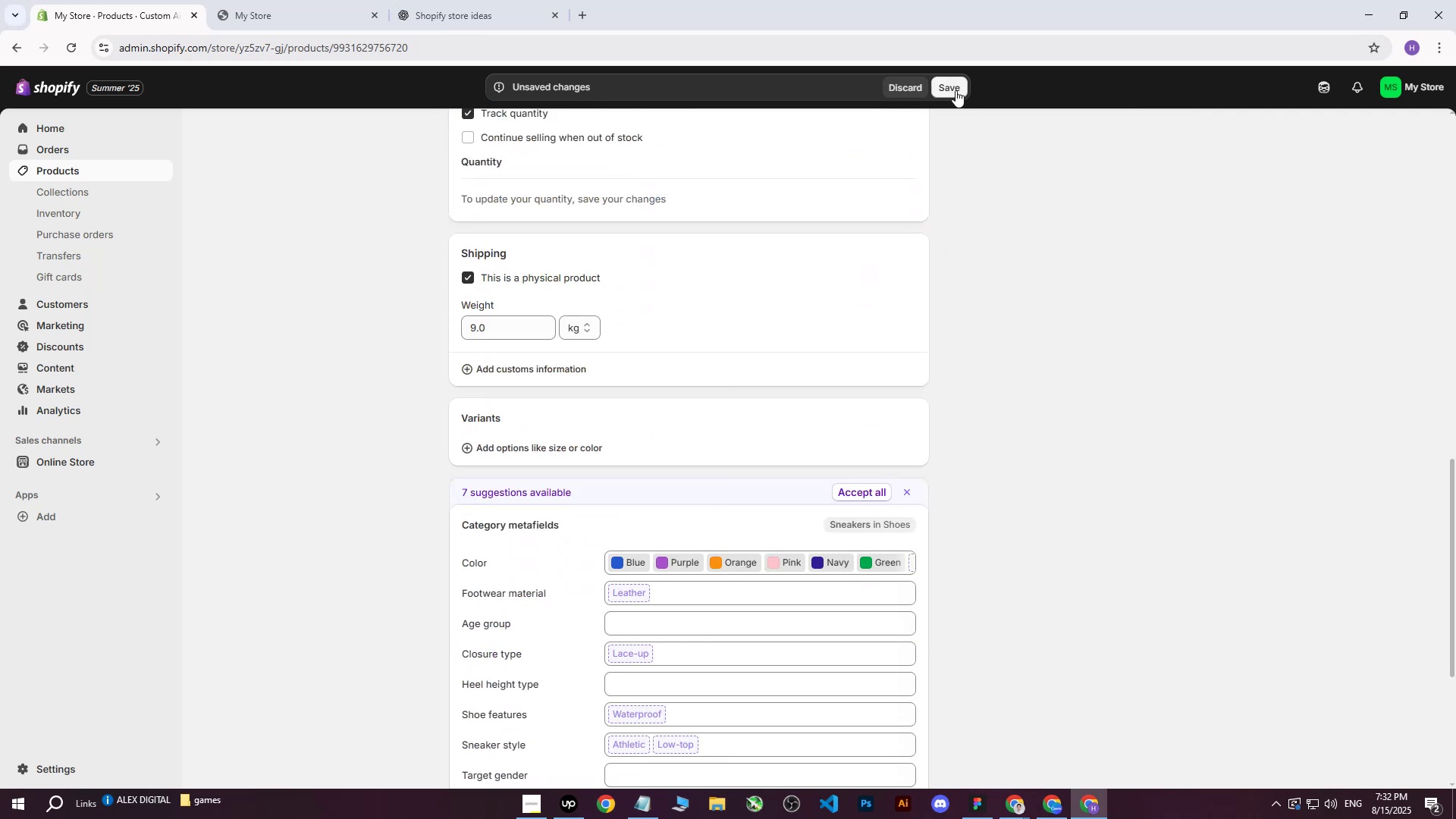 
left_click([956, 90])
 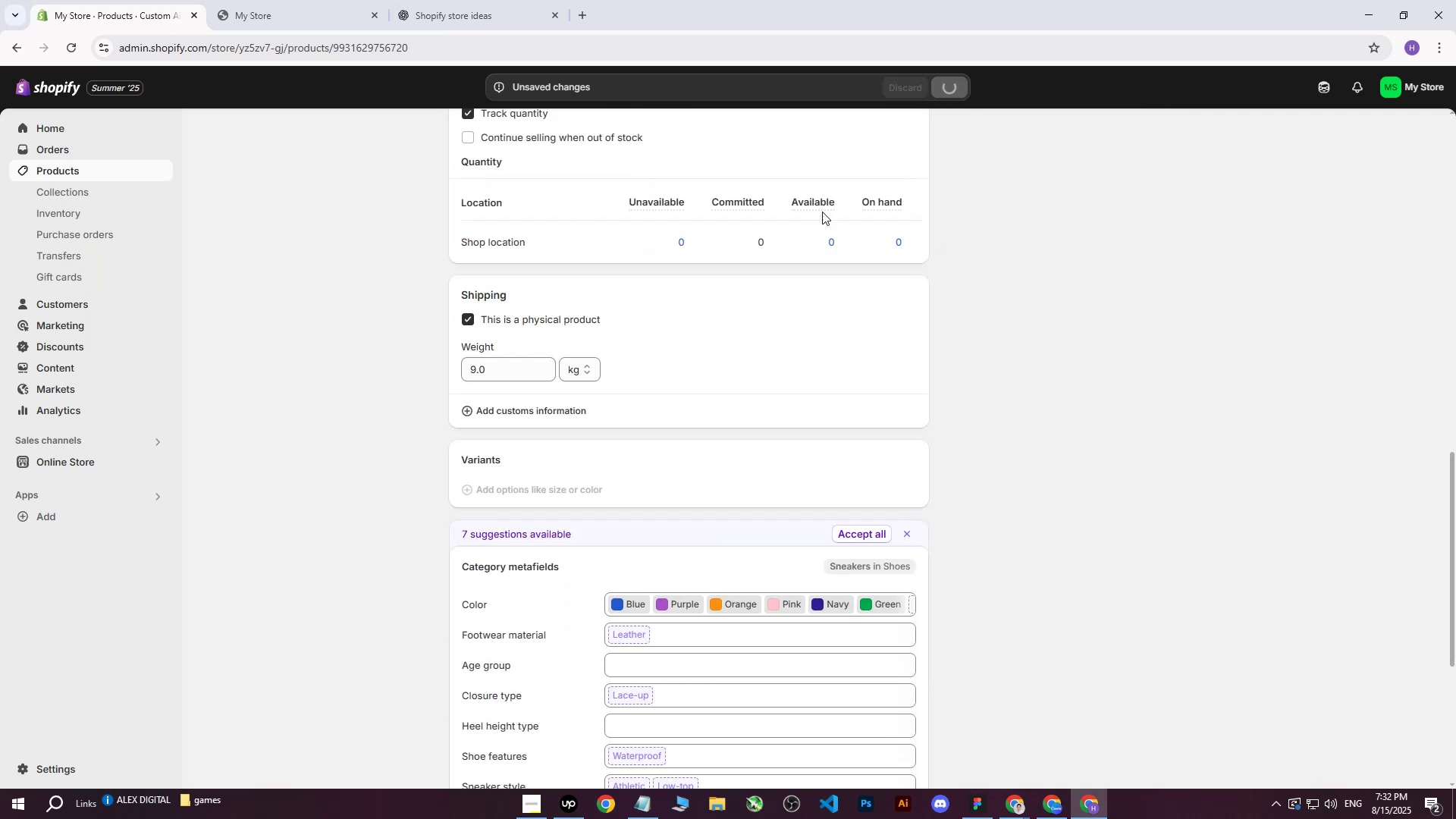 
scroll: coordinate [814, 223], scroll_direction: up, amount: 1.0
 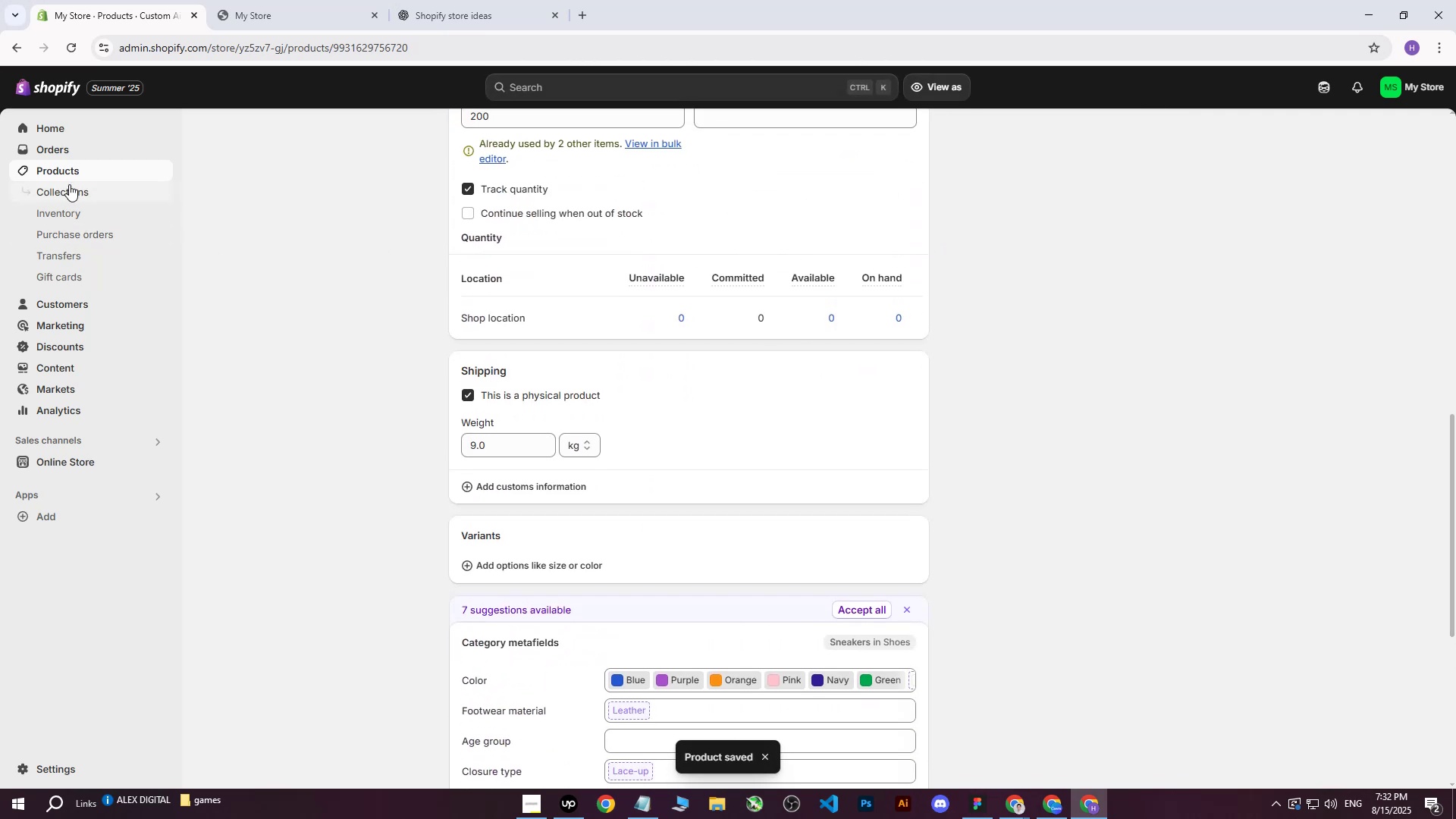 
left_click([68, 168])
 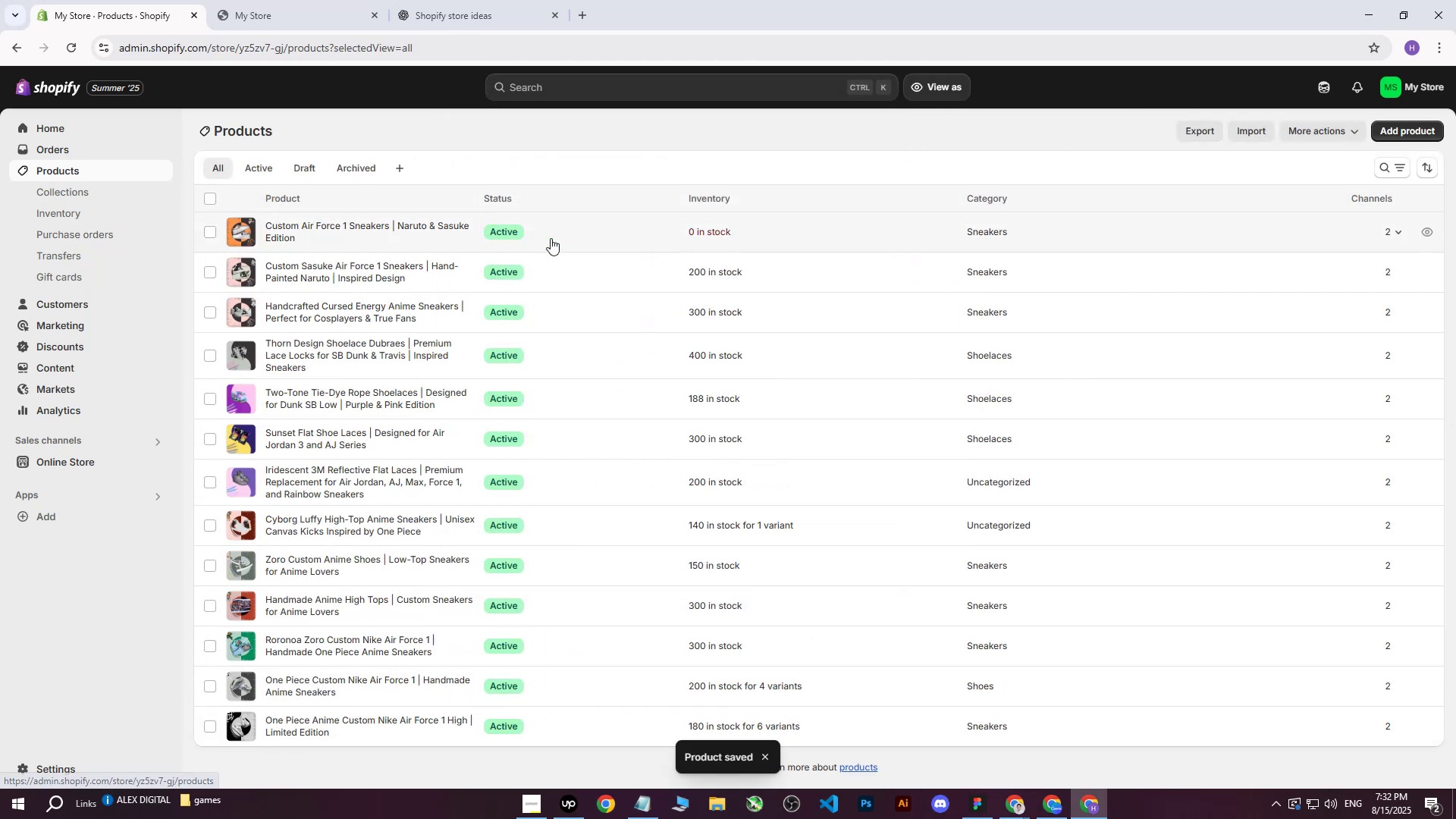 
left_click([650, 239])
 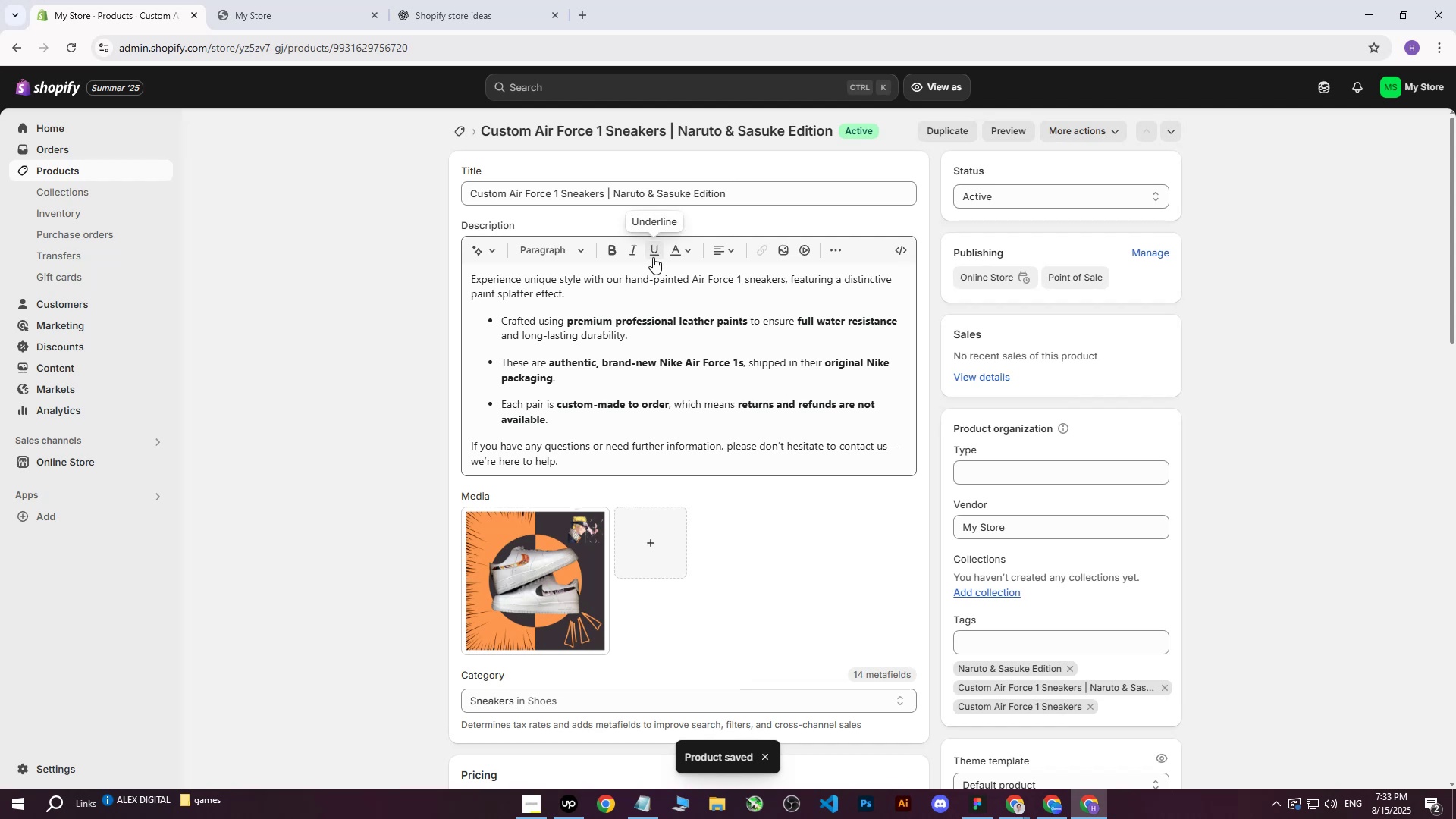 
scroll: coordinate [971, 382], scroll_direction: down, amount: 8.0
 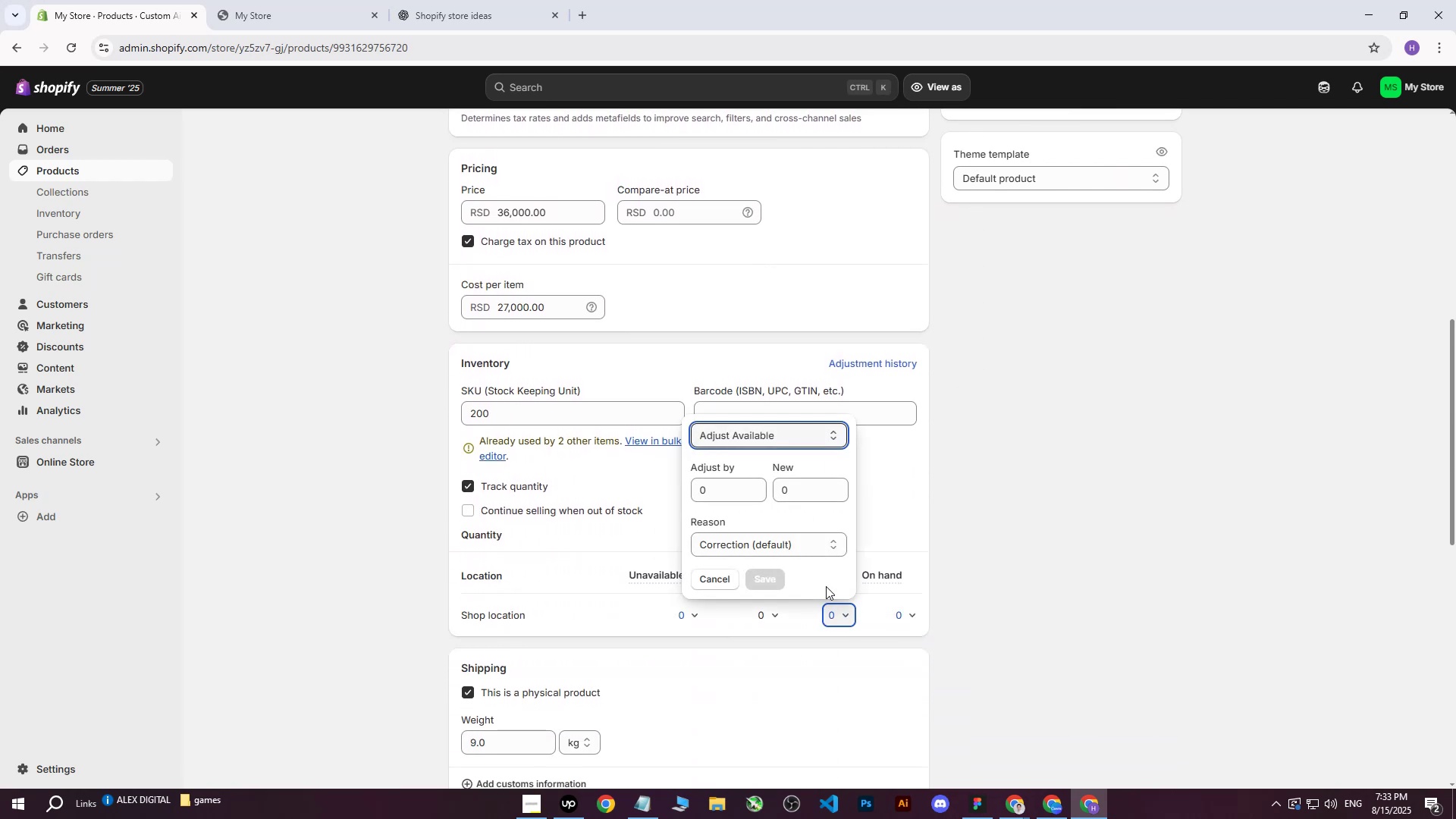 
left_click([710, 488])
 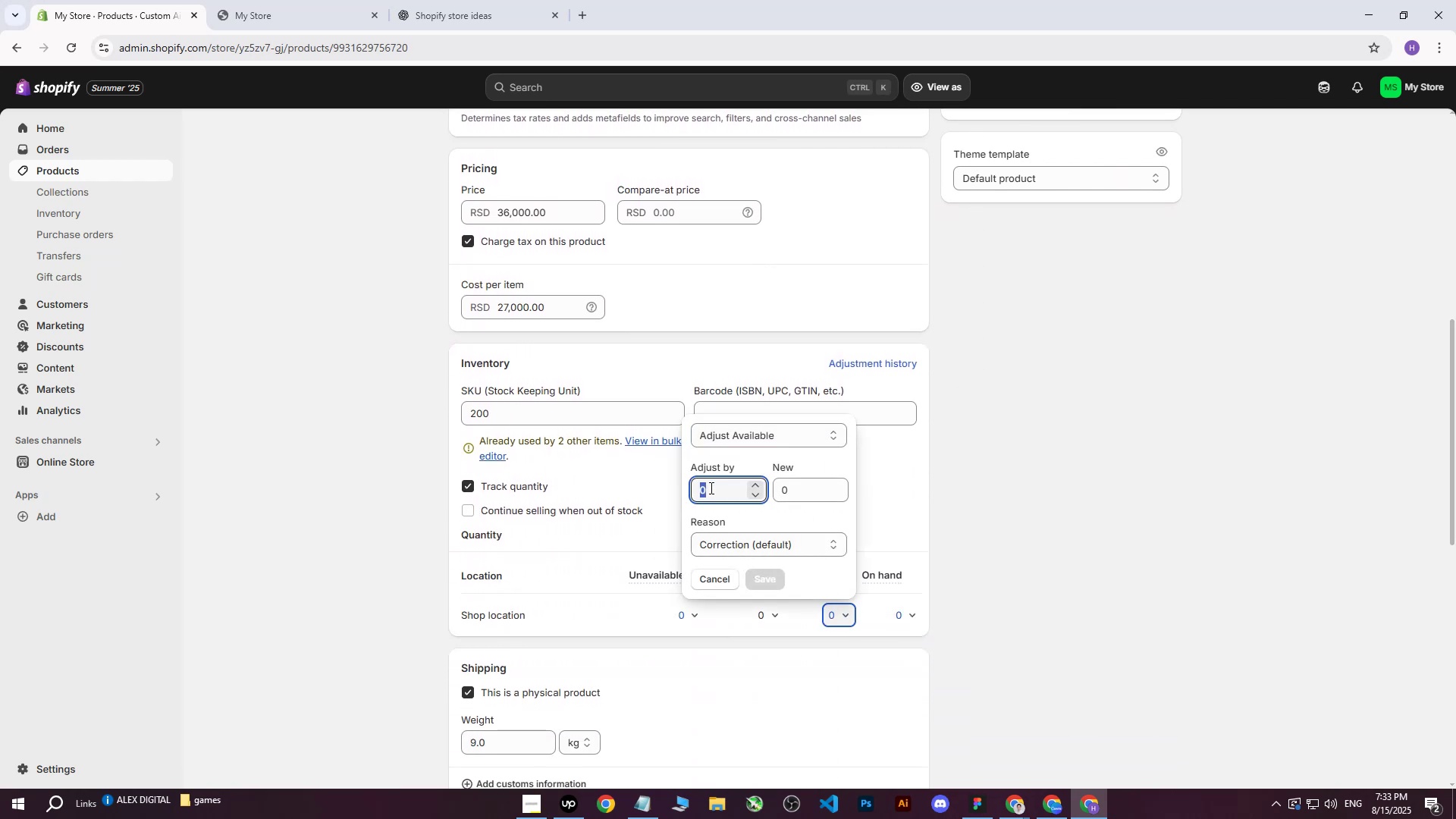 
type(200)
 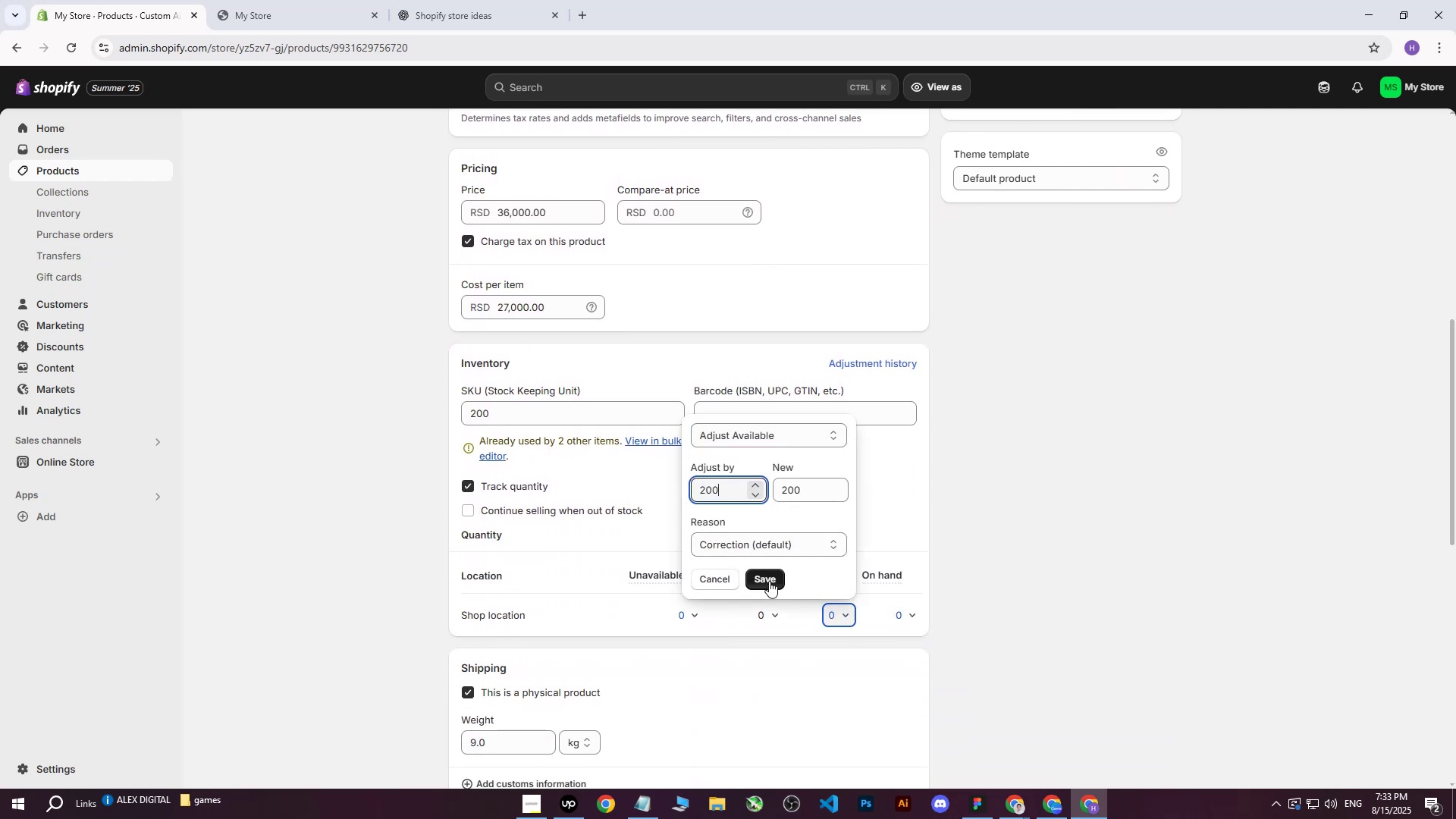 
left_click([765, 579])
 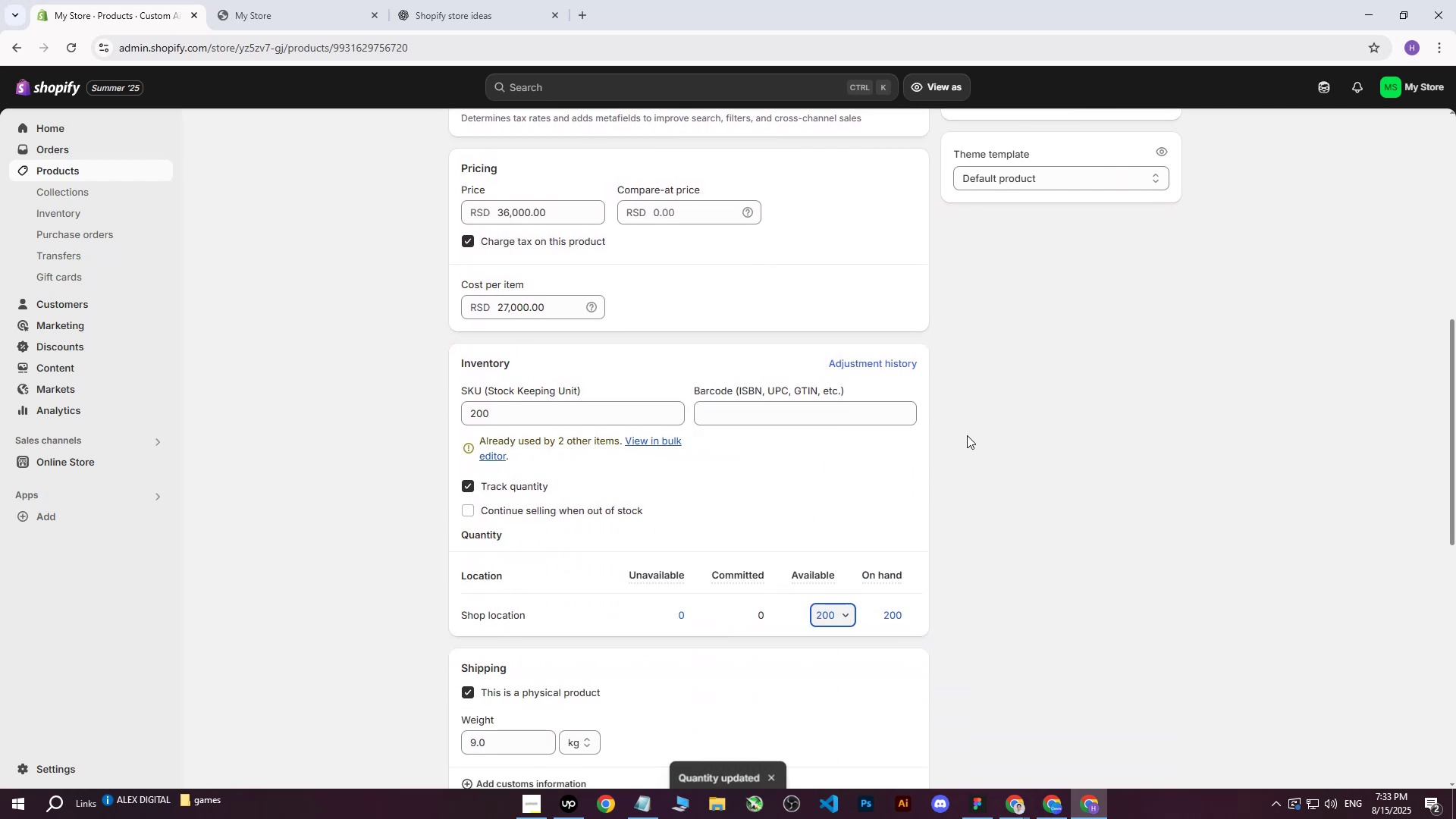 
left_click([969, 435])
 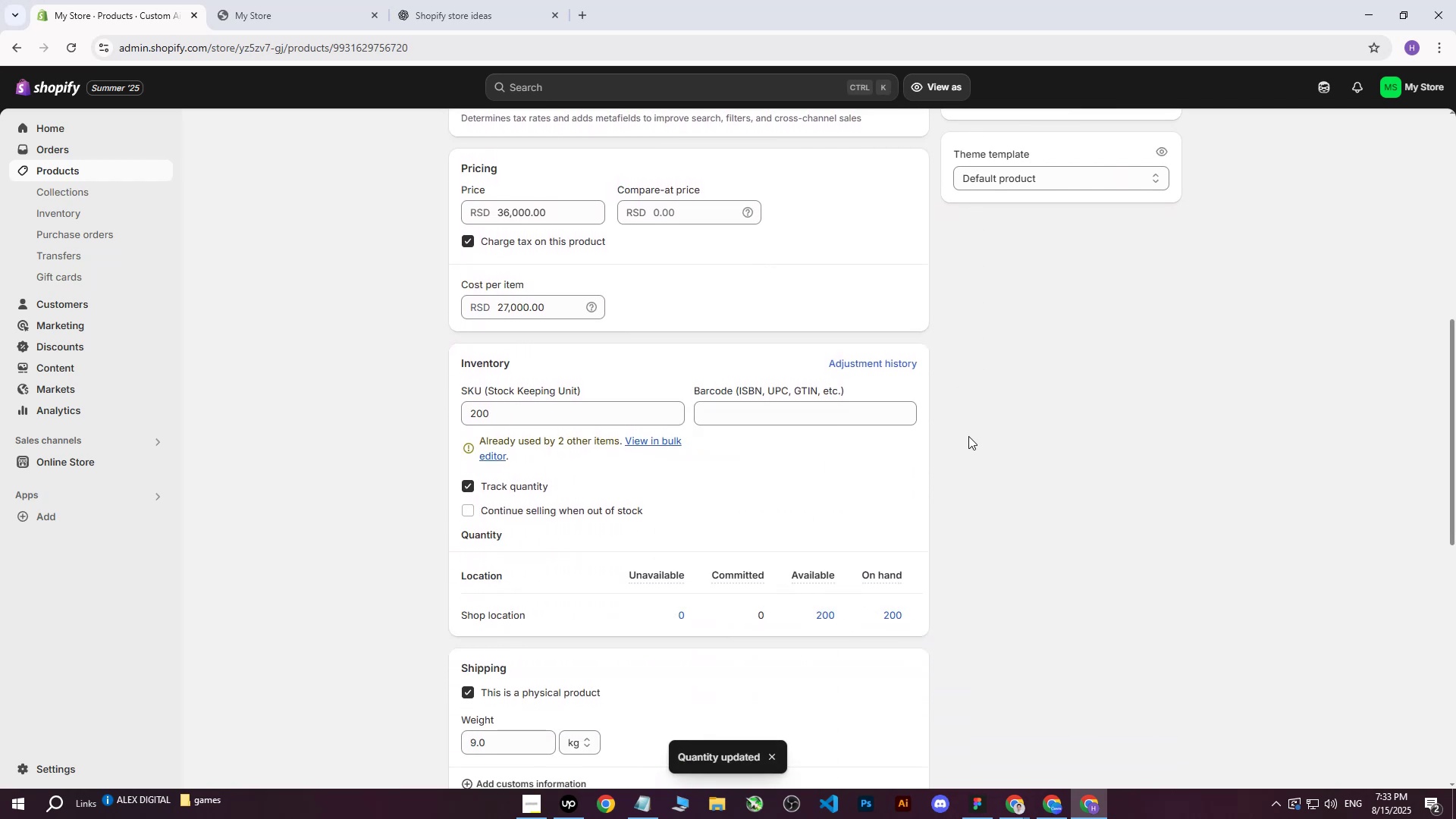 
scroll: coordinate [880, 513], scroll_direction: up, amount: 15.0
 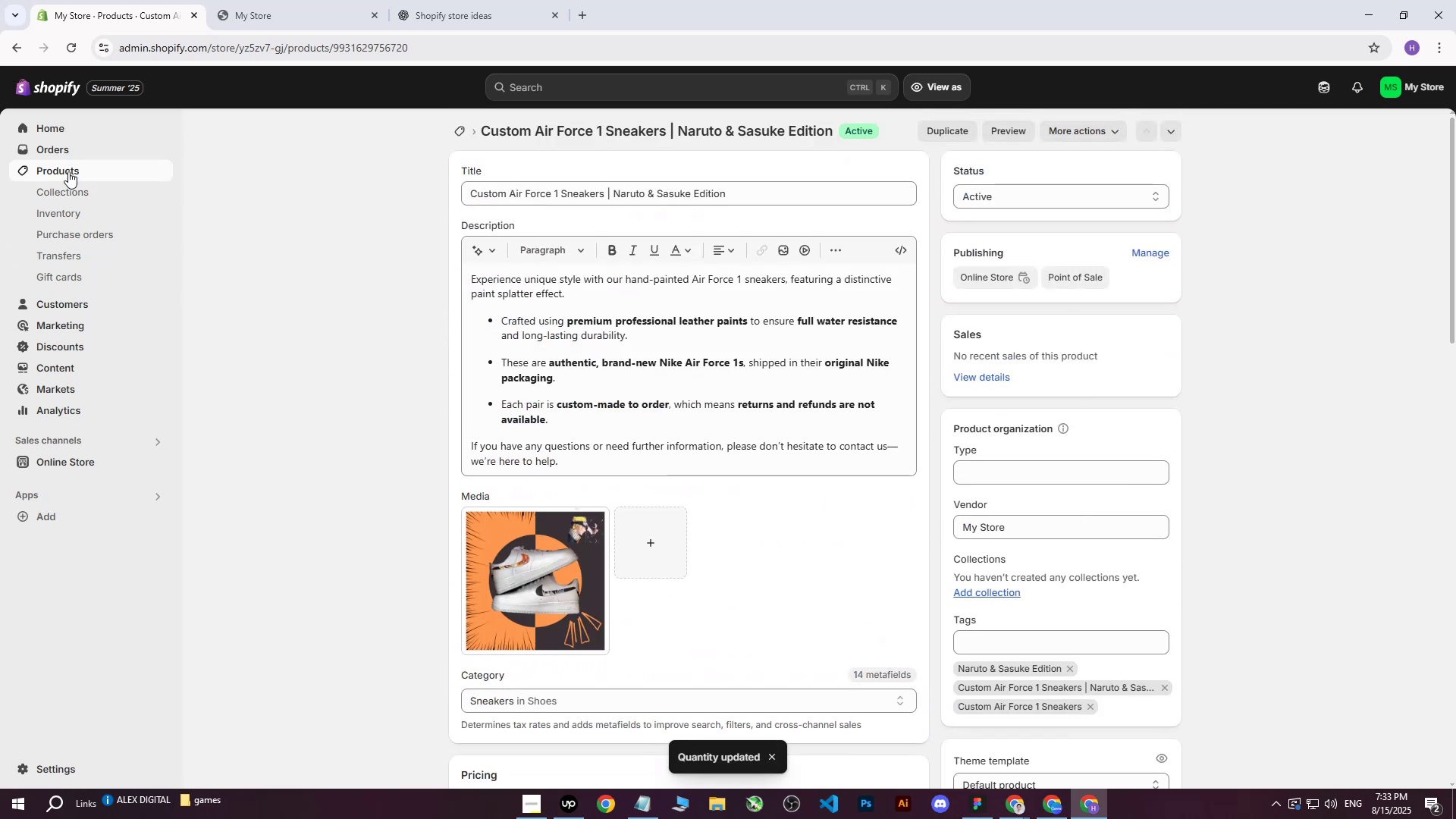 
left_click([69, 168])
 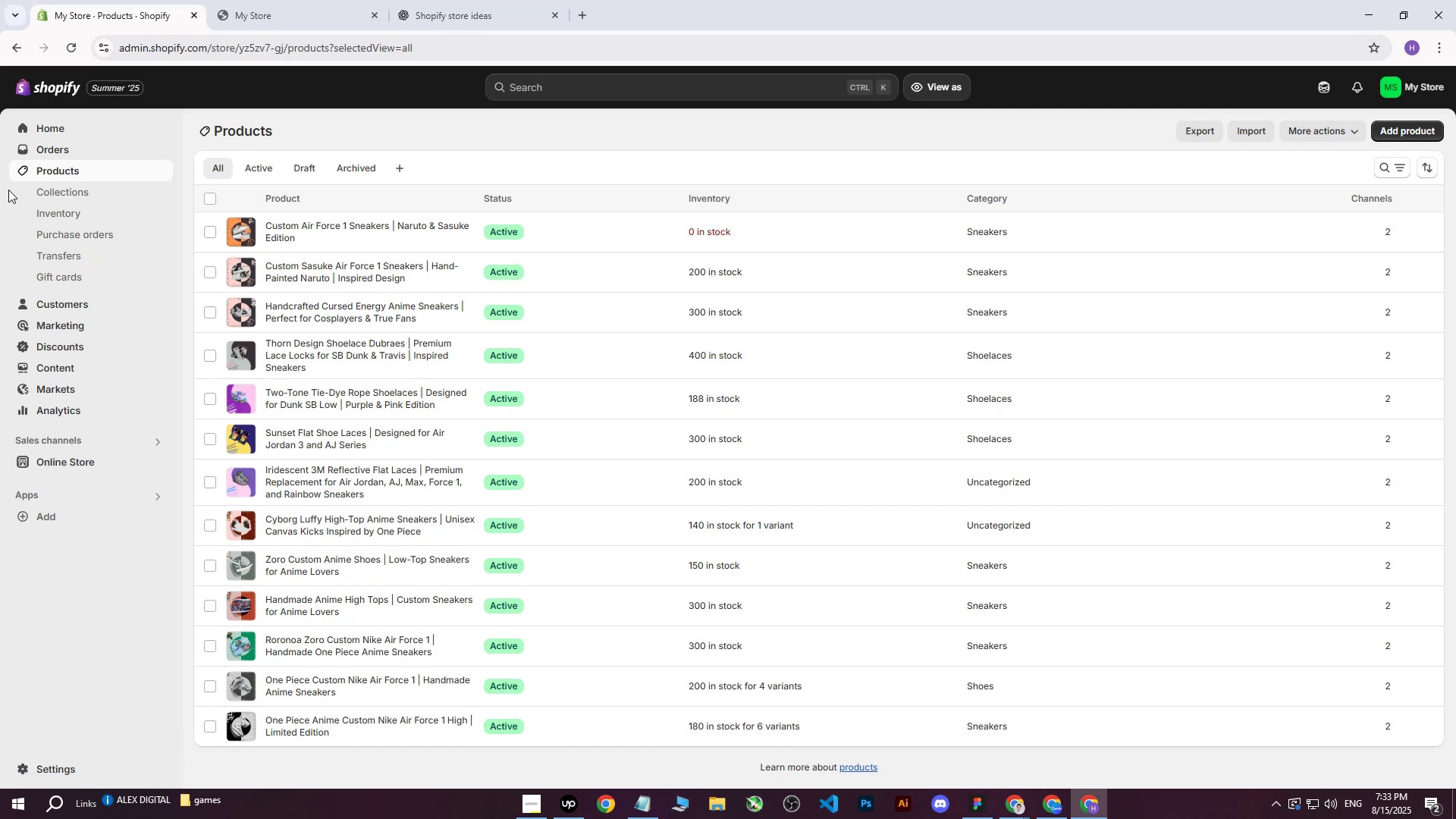 
wait(11.99)
 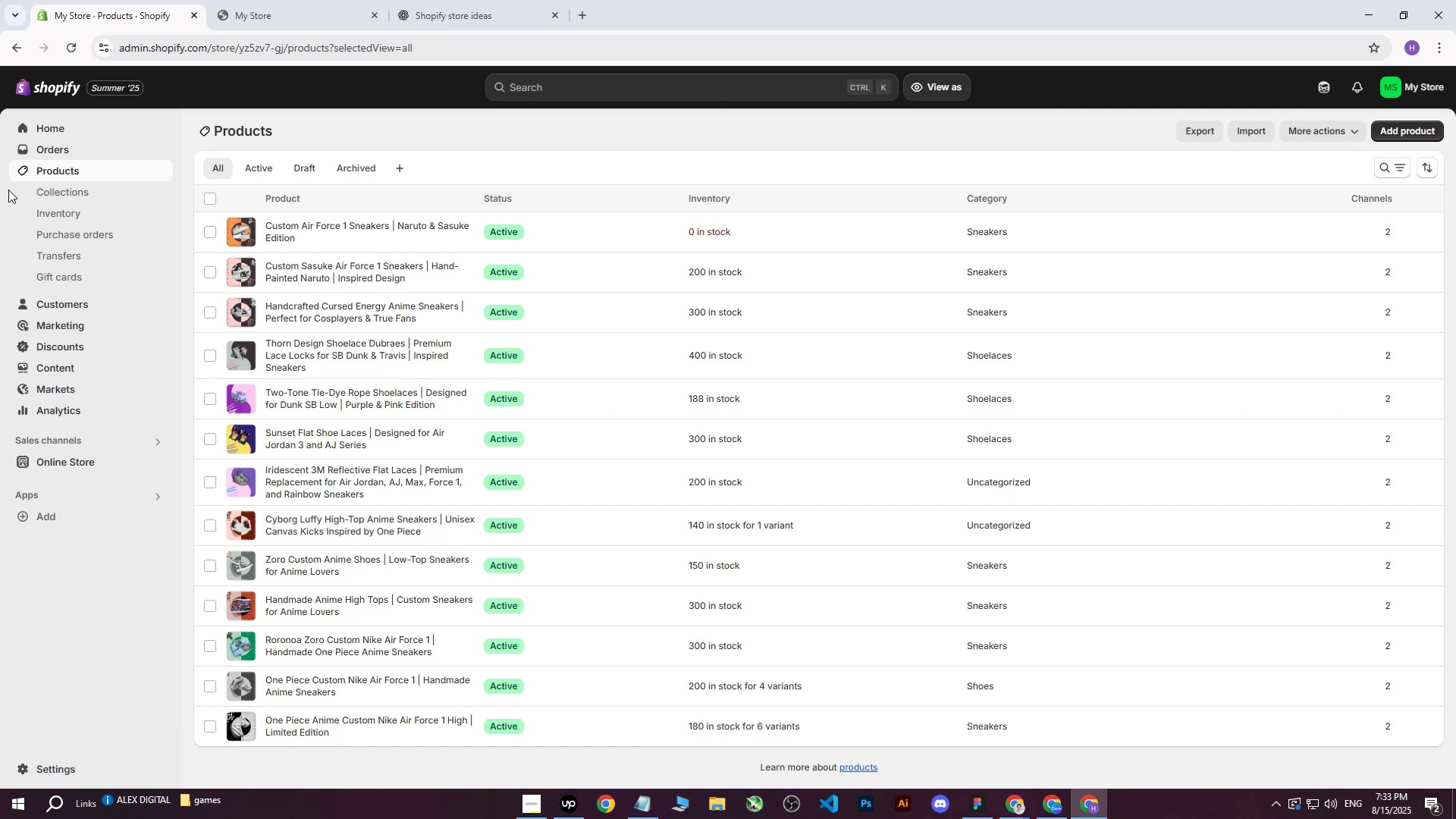 
scroll: coordinate [501, 312], scroll_direction: up, amount: 3.0
 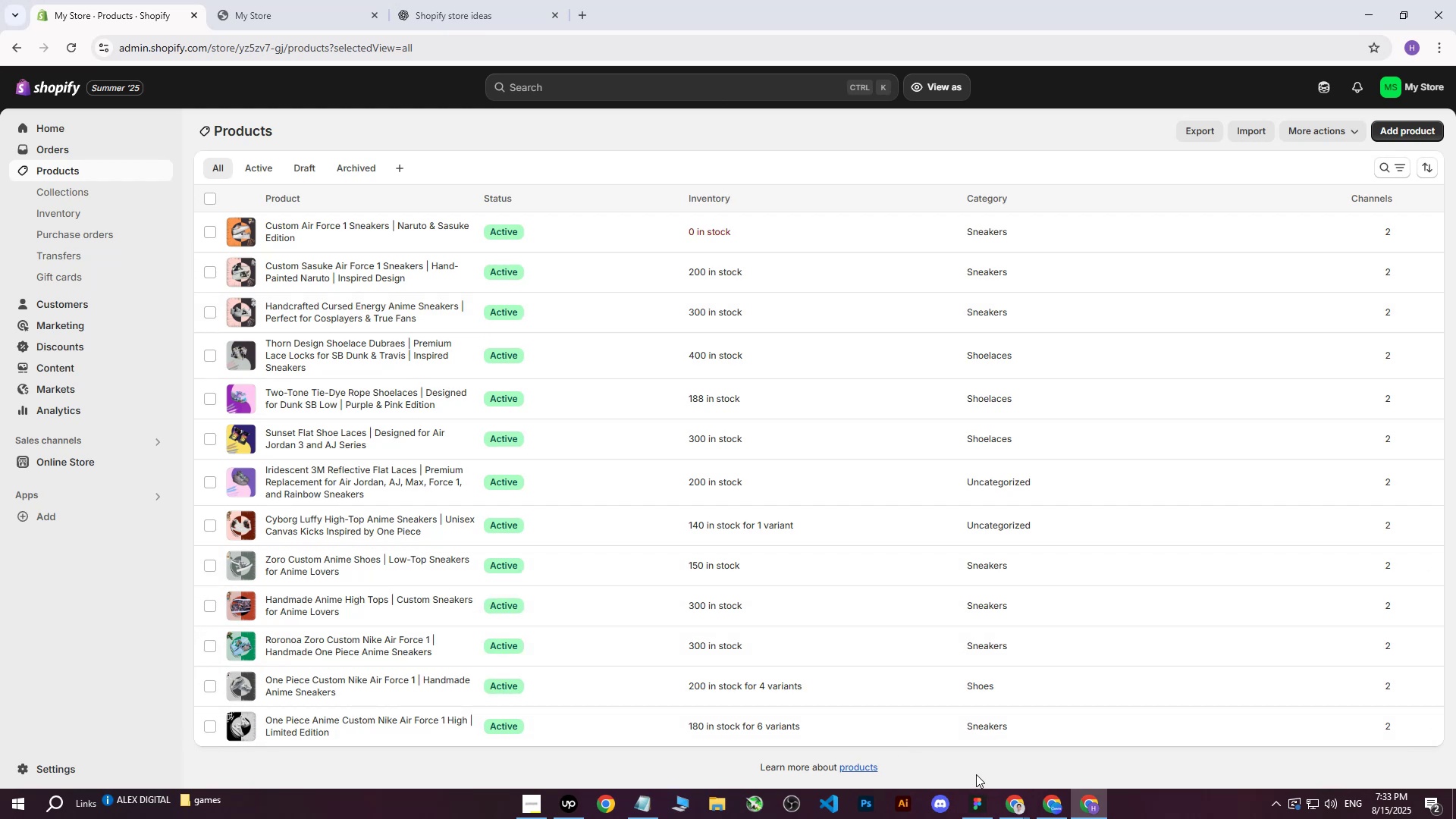 
left_click([1022, 803])
 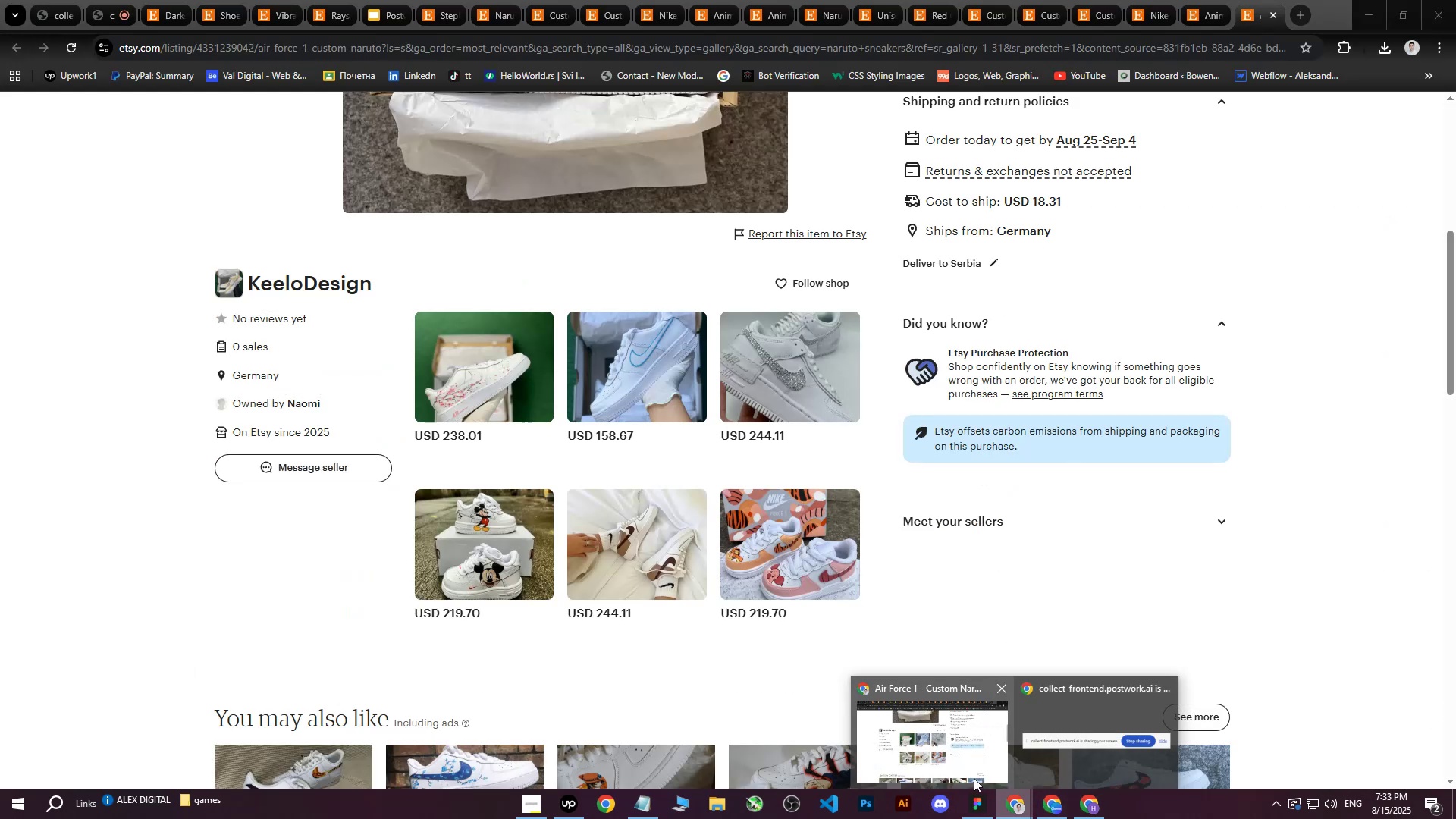 
left_click([972, 775])
 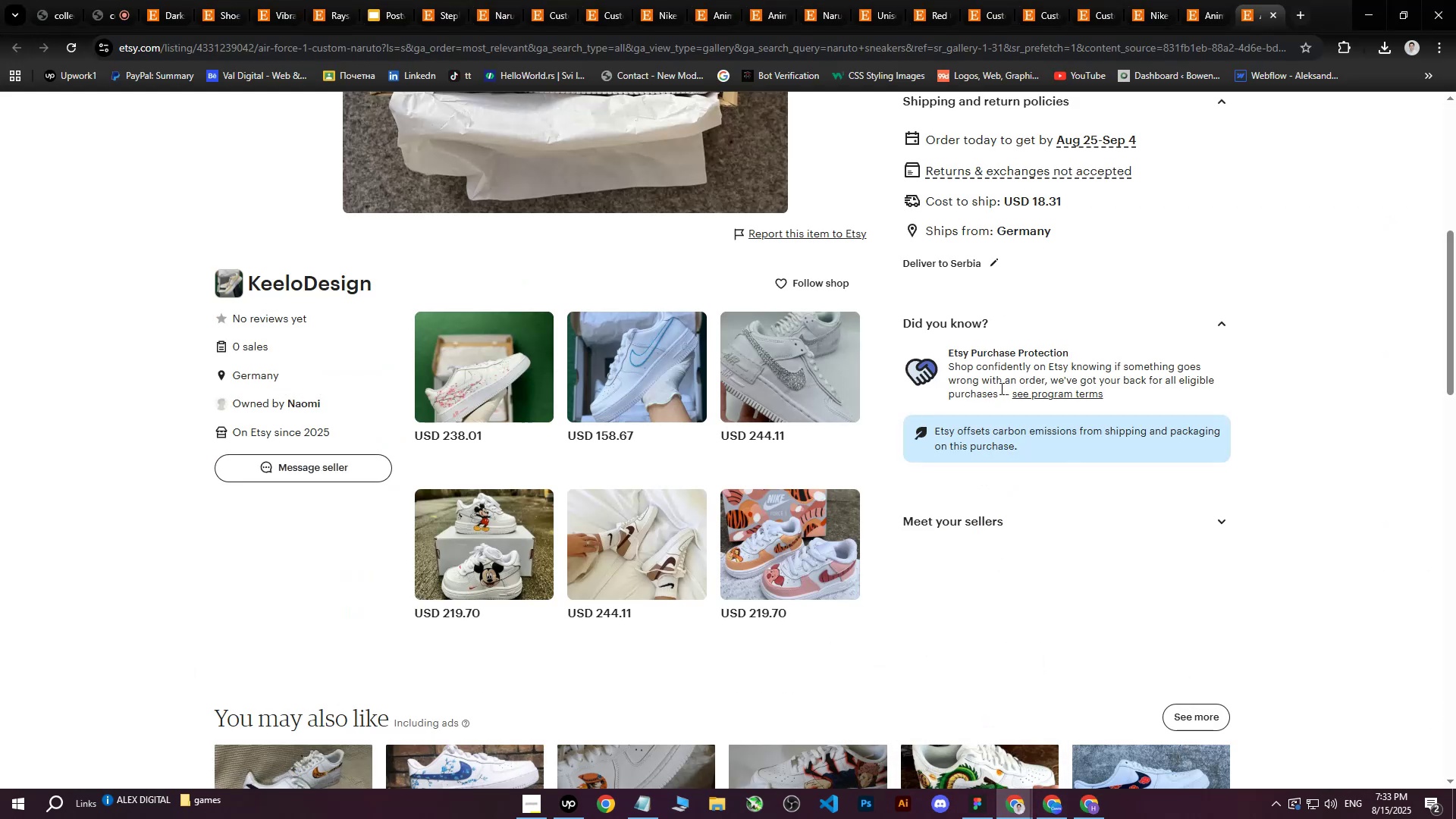 
scroll: coordinate [986, 435], scroll_direction: up, amount: 11.0
 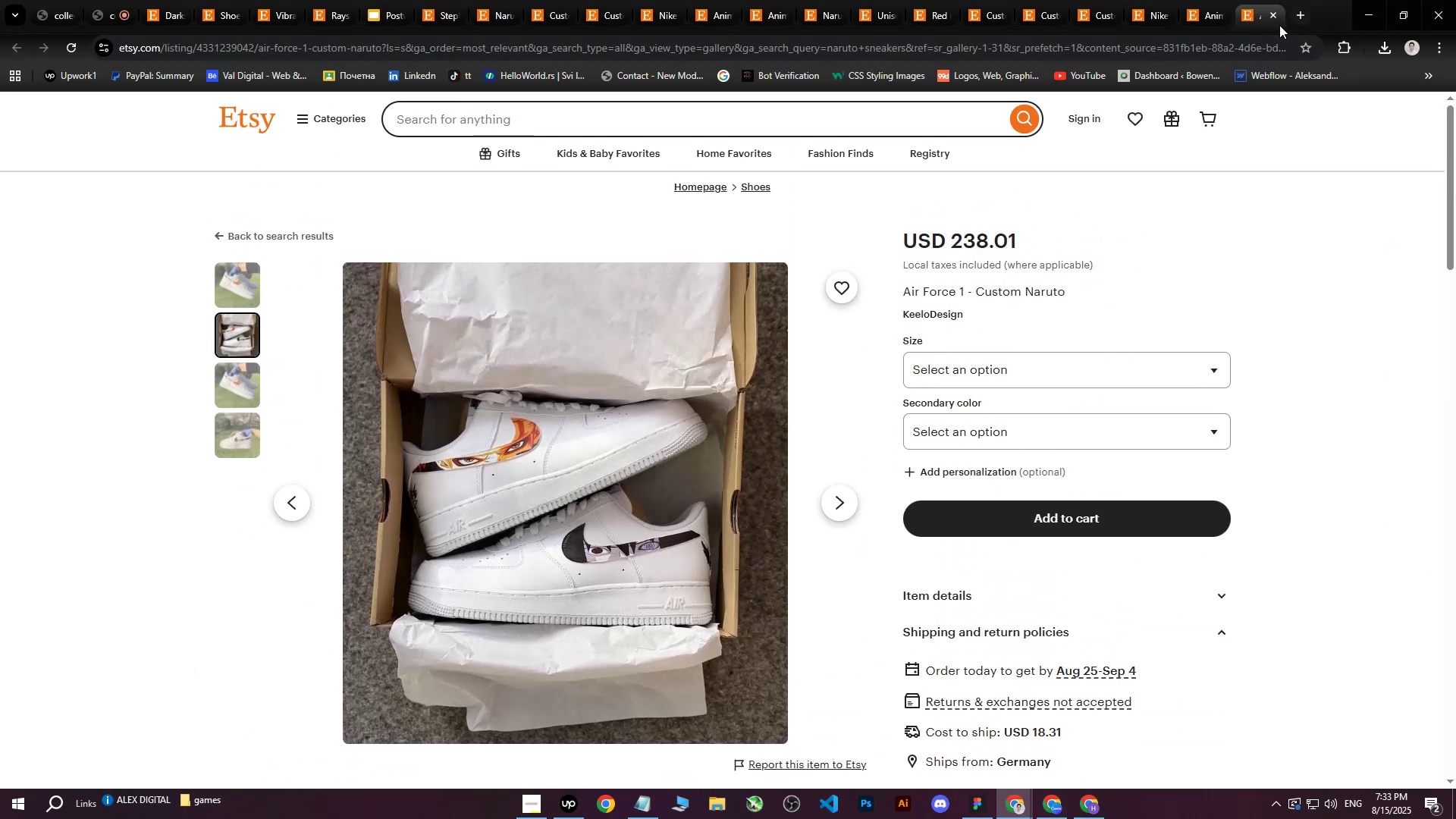 
left_click([1271, 14])
 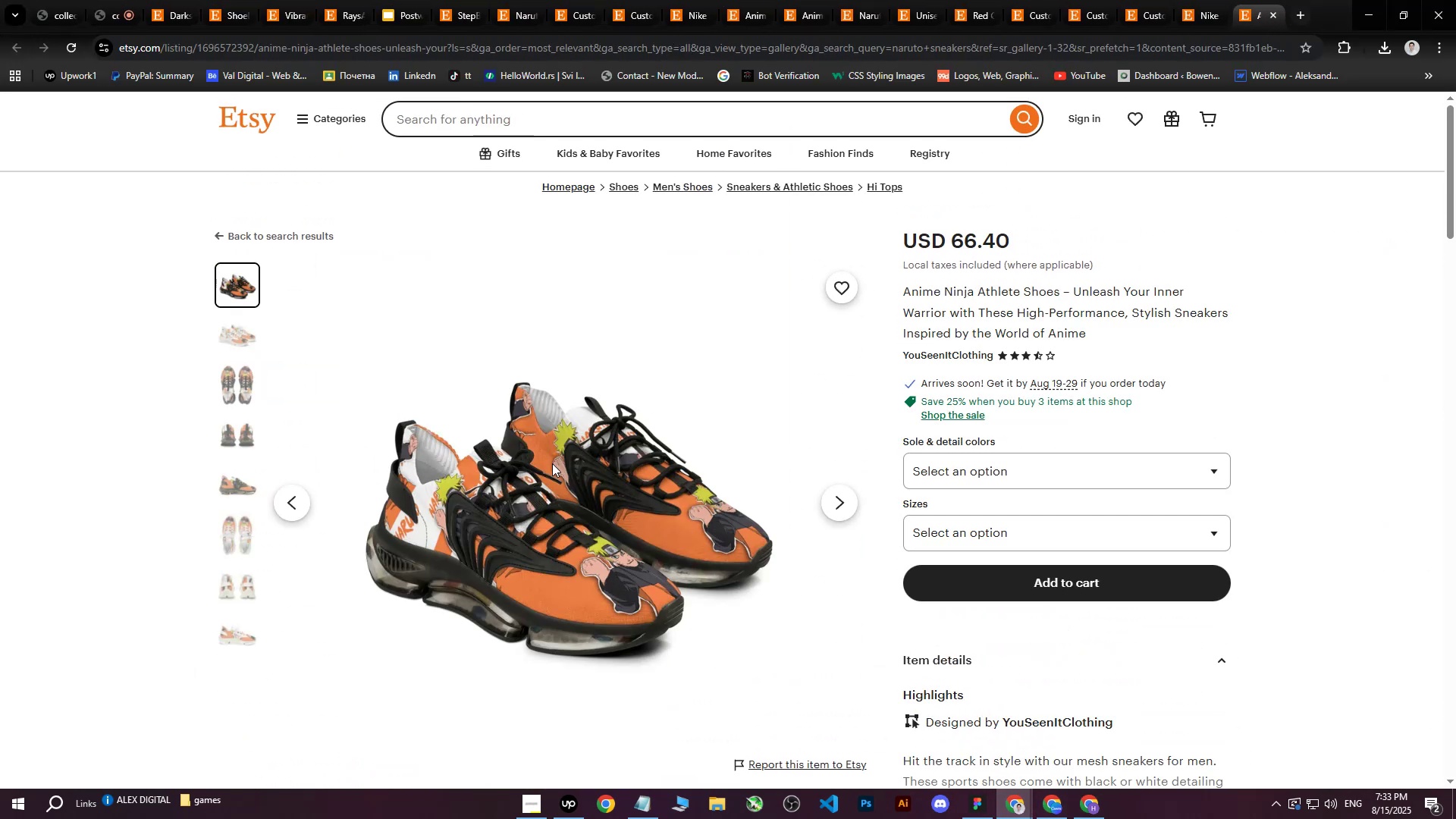 
right_click([552, 463])
 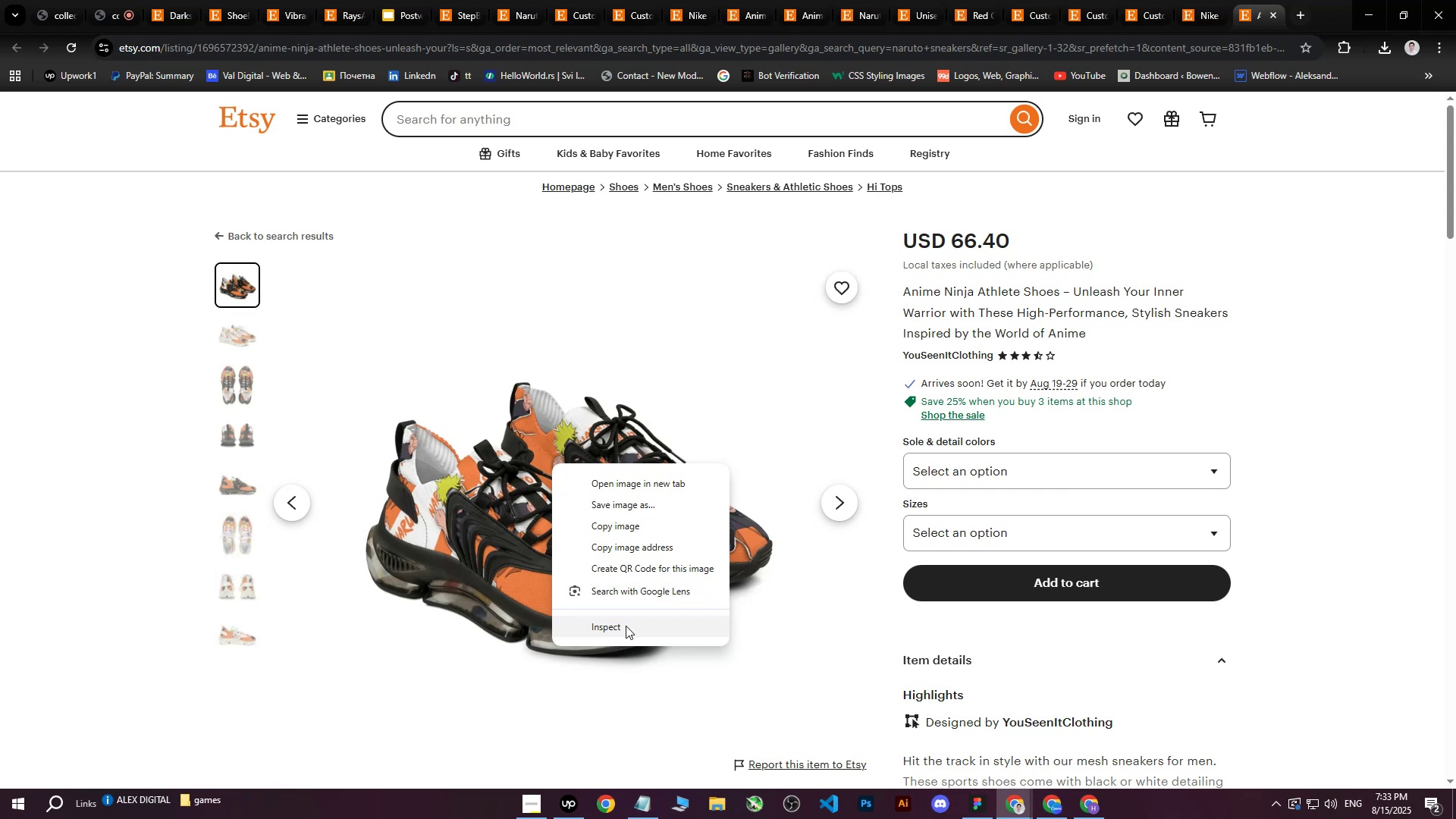 
left_click([626, 626])
 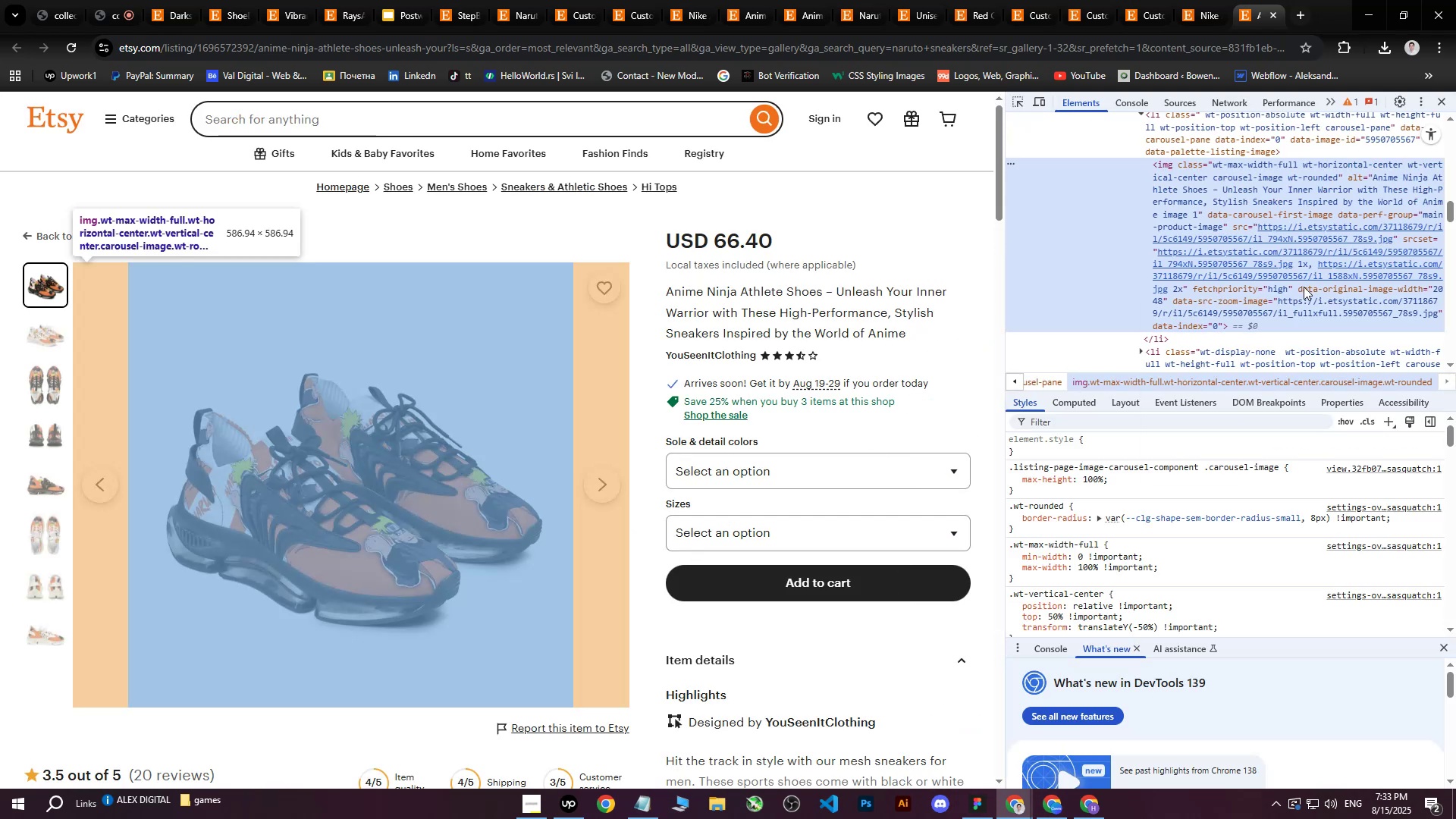 
left_click([1307, 249])
 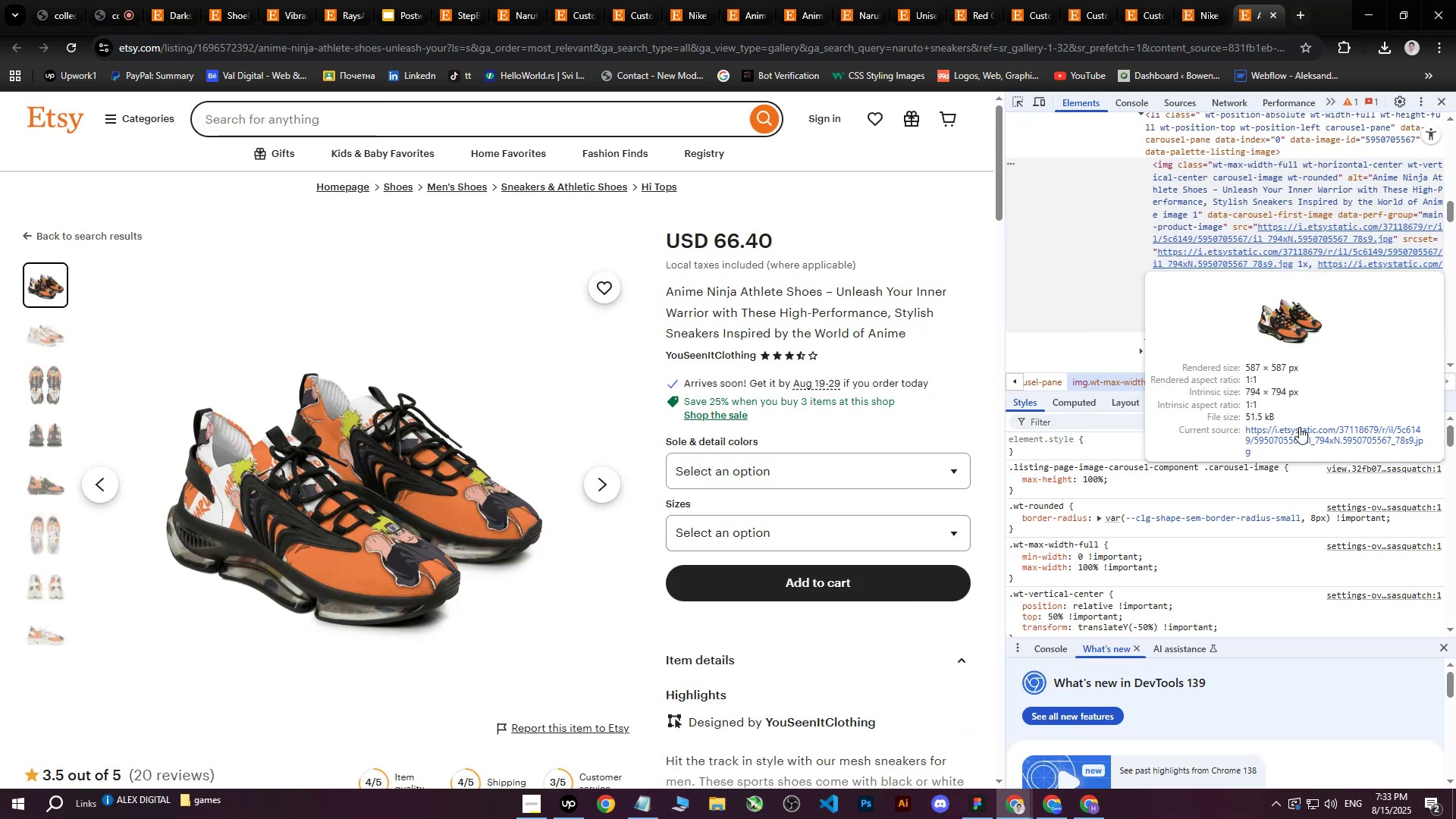 
left_click([1296, 440])
 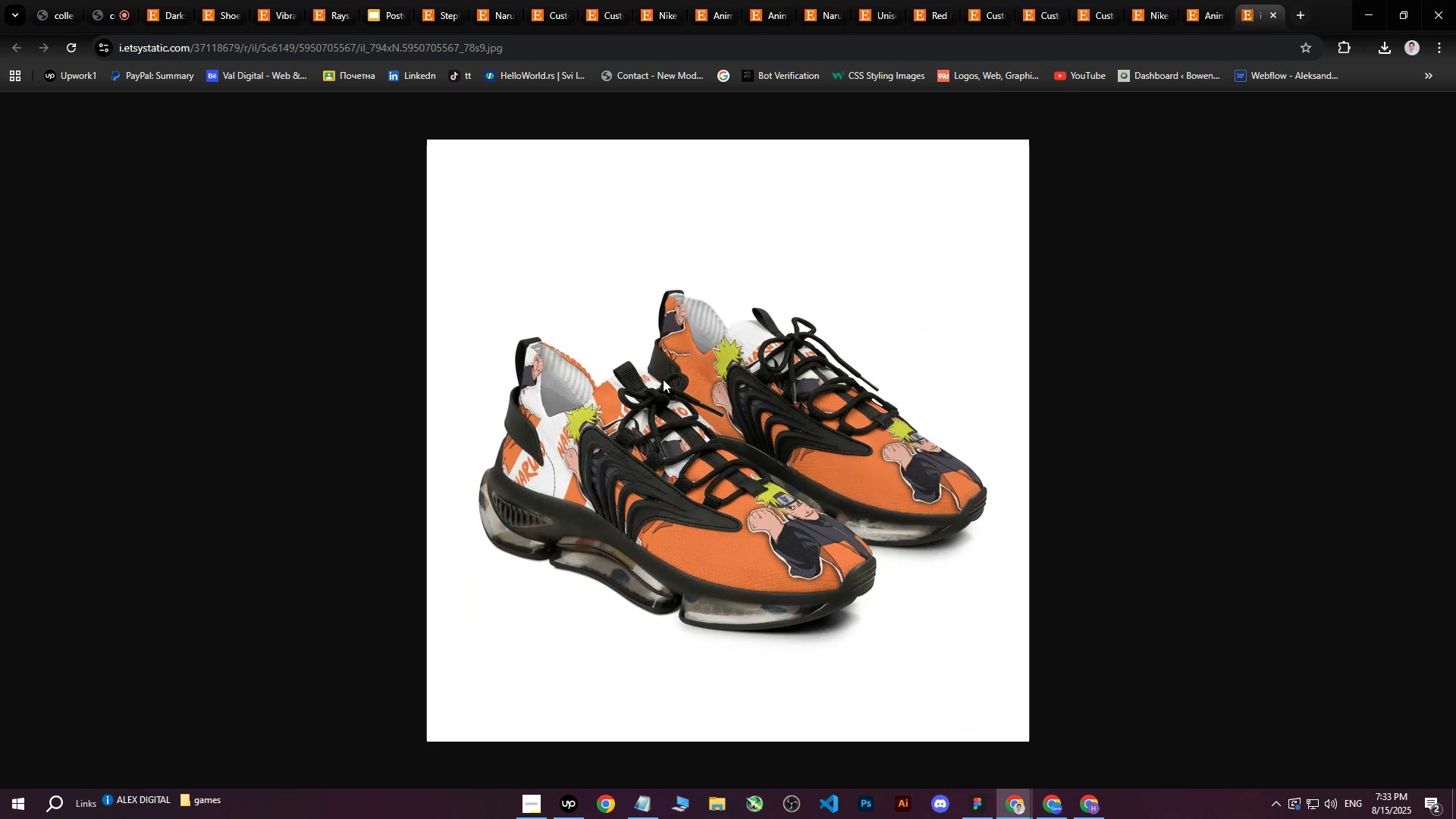 
right_click([663, 379])
 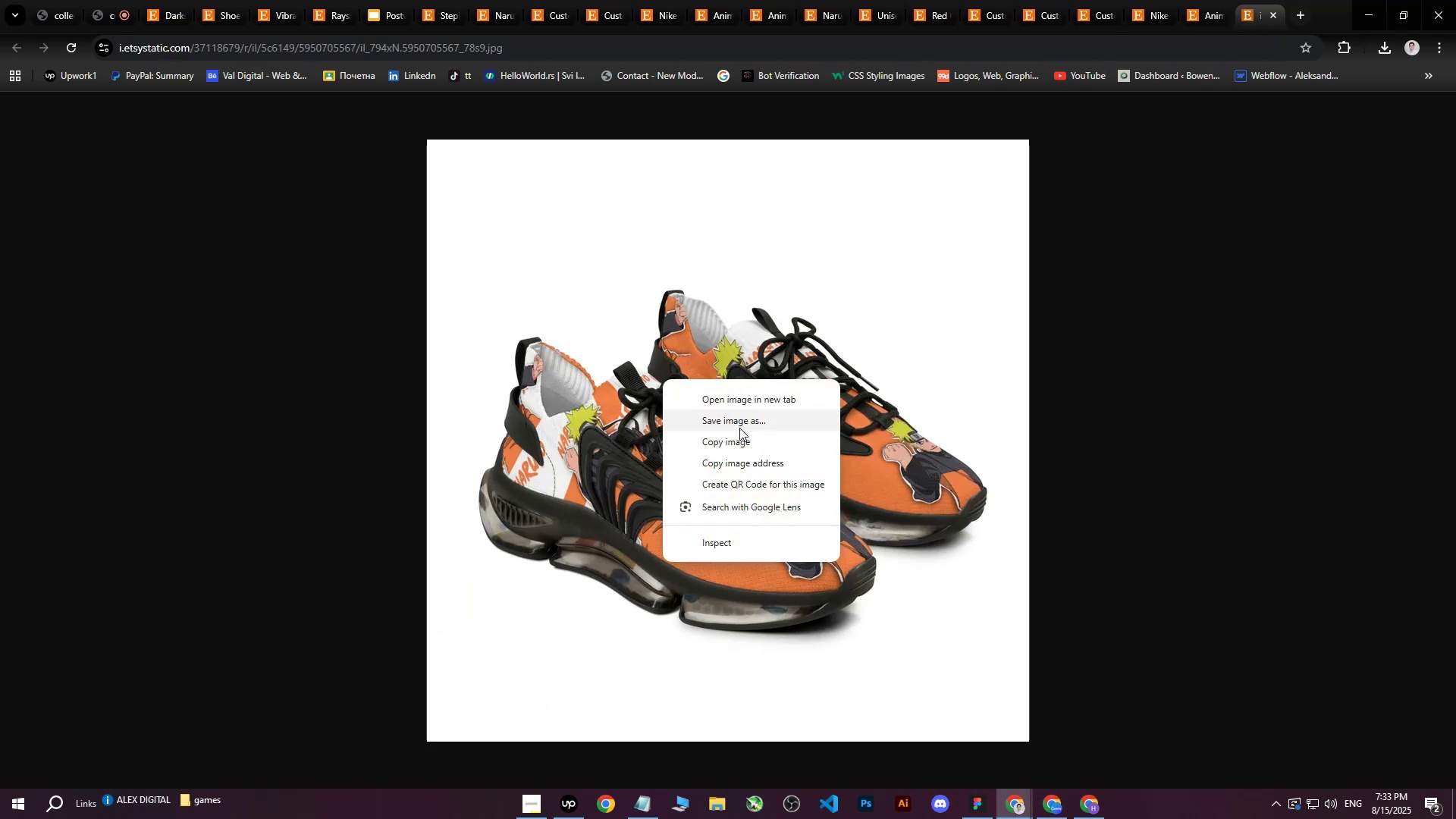 
left_click([739, 426])
 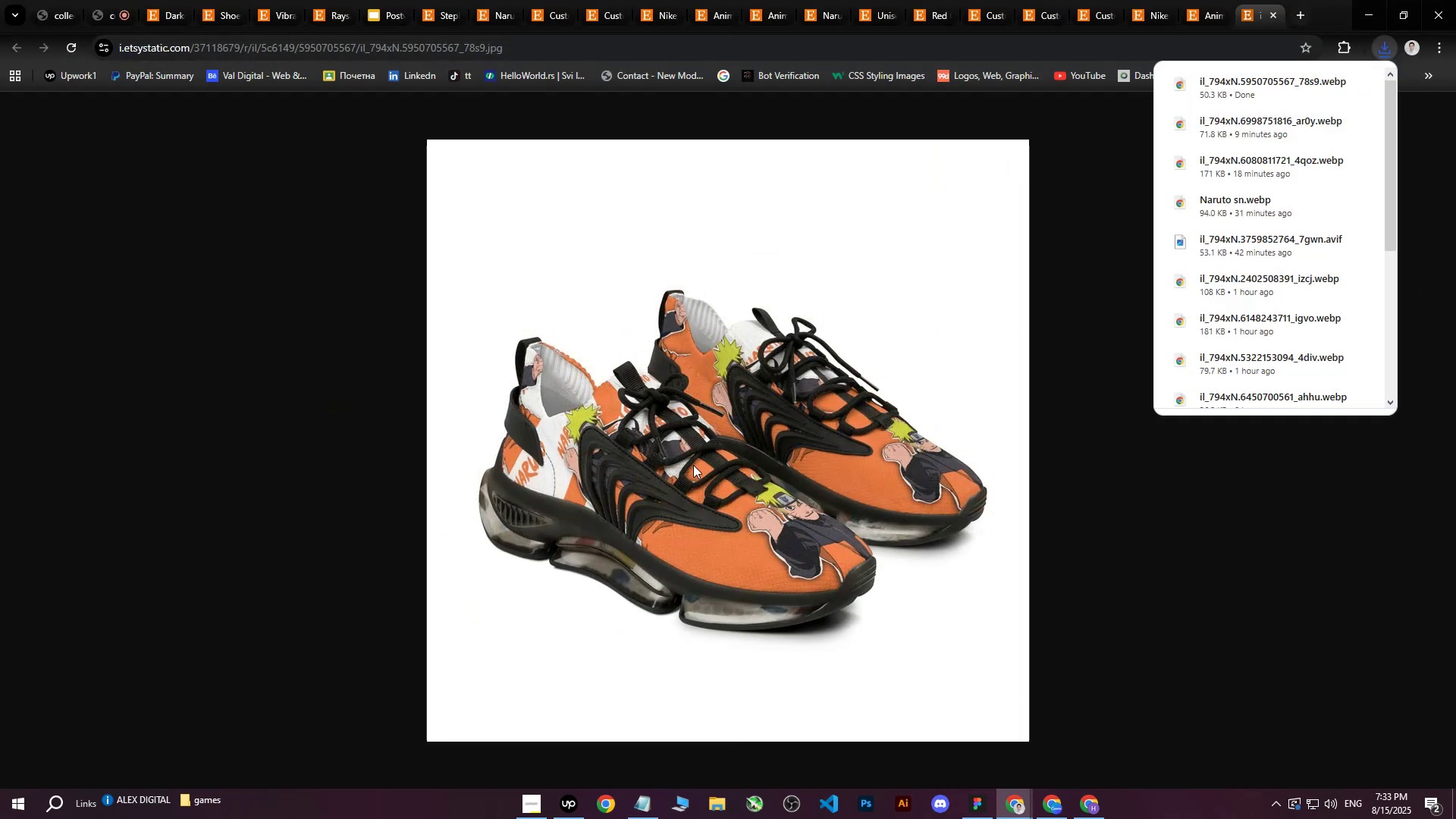 
left_click([1037, 453])
 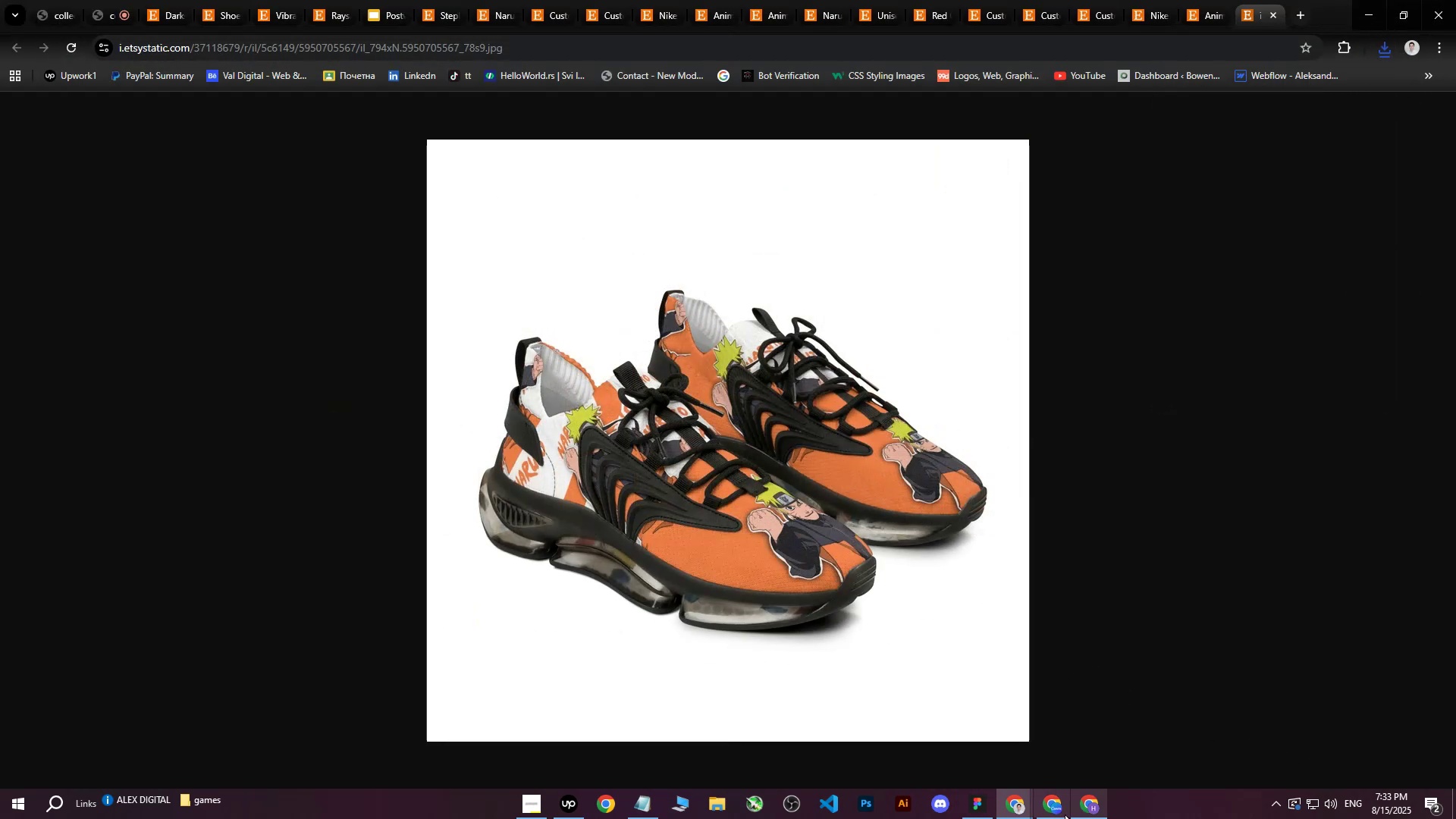 
left_click([1061, 814])
 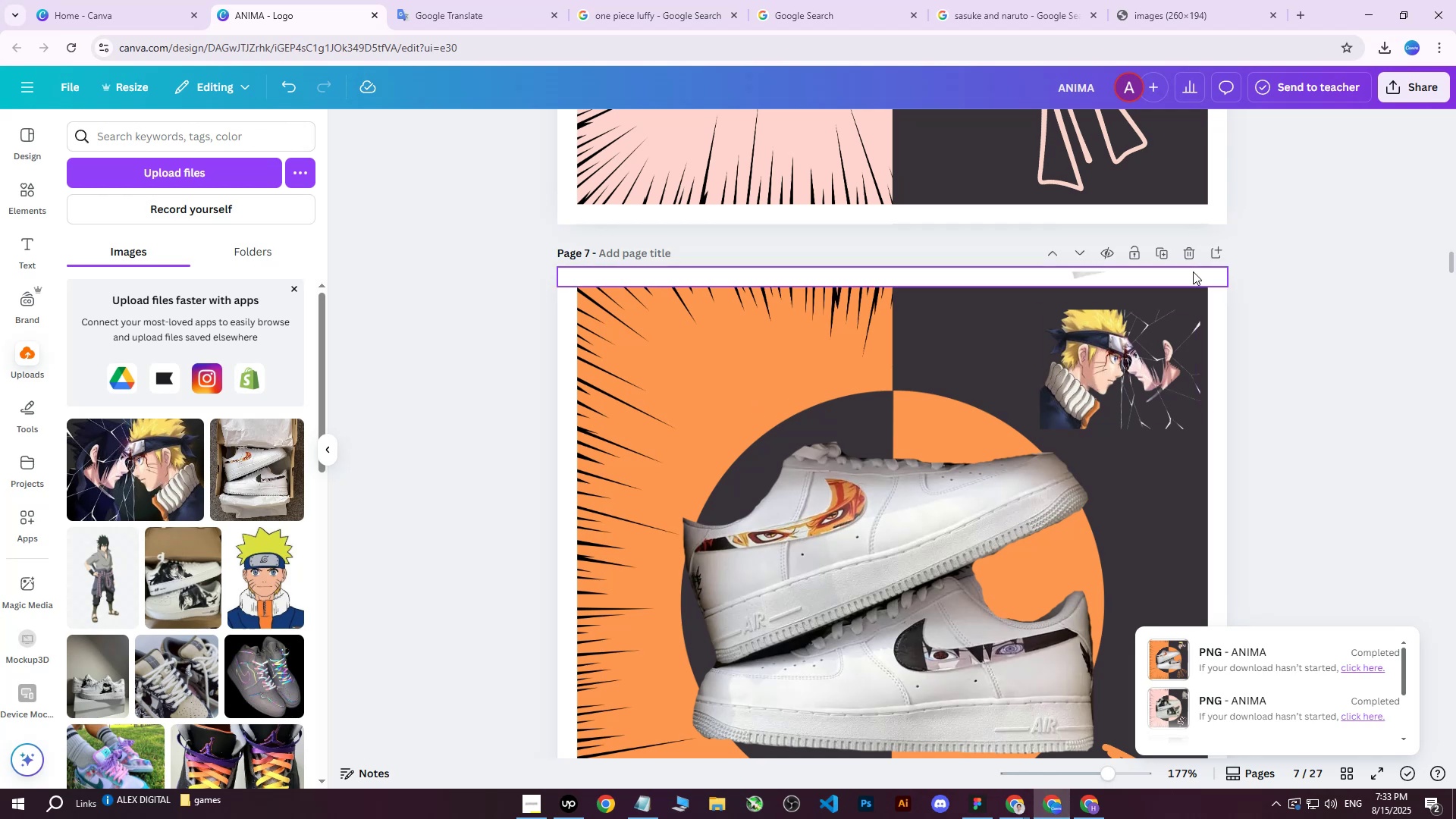 
left_click([1172, 250])
 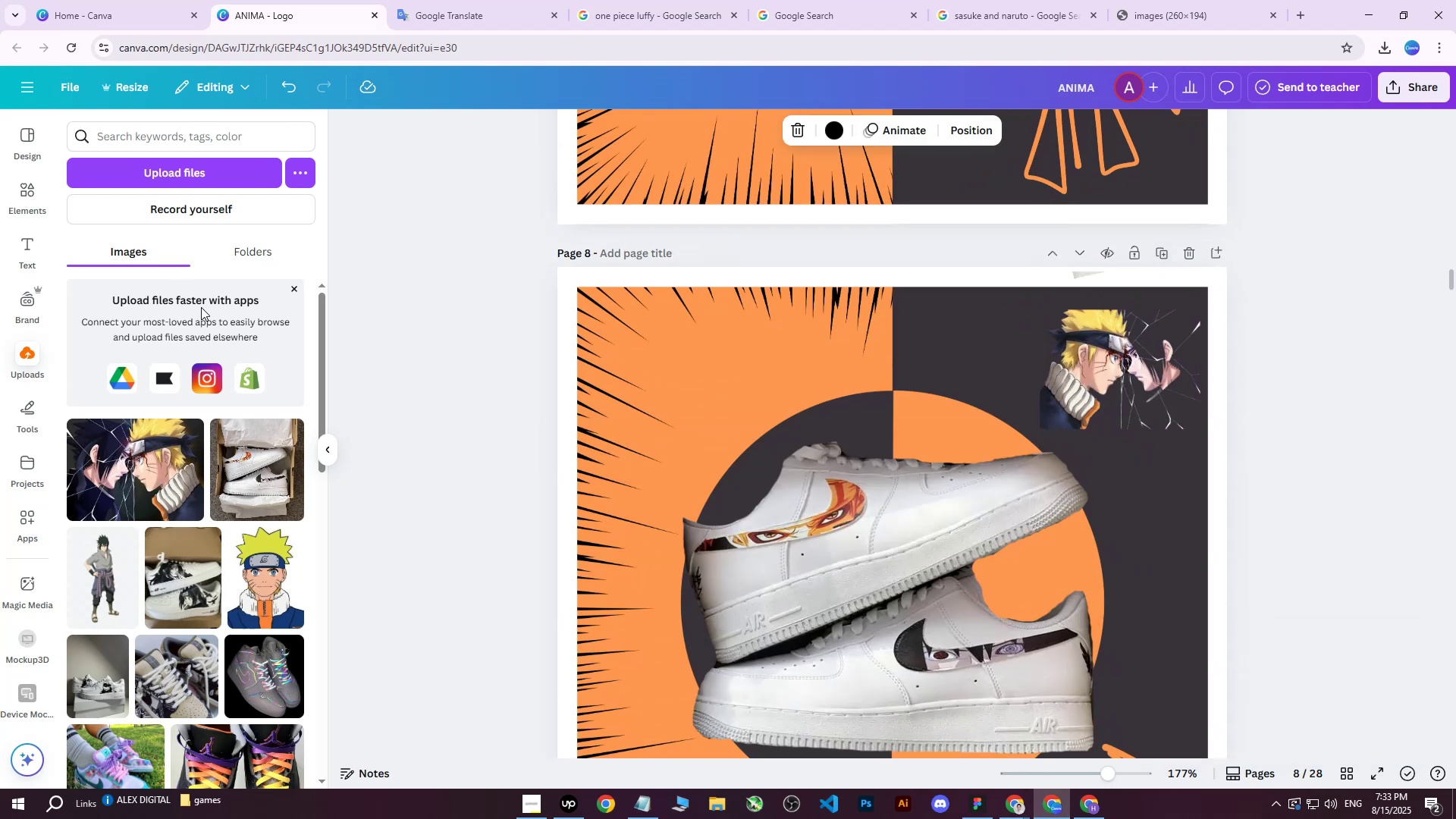 
left_click([187, 171])
 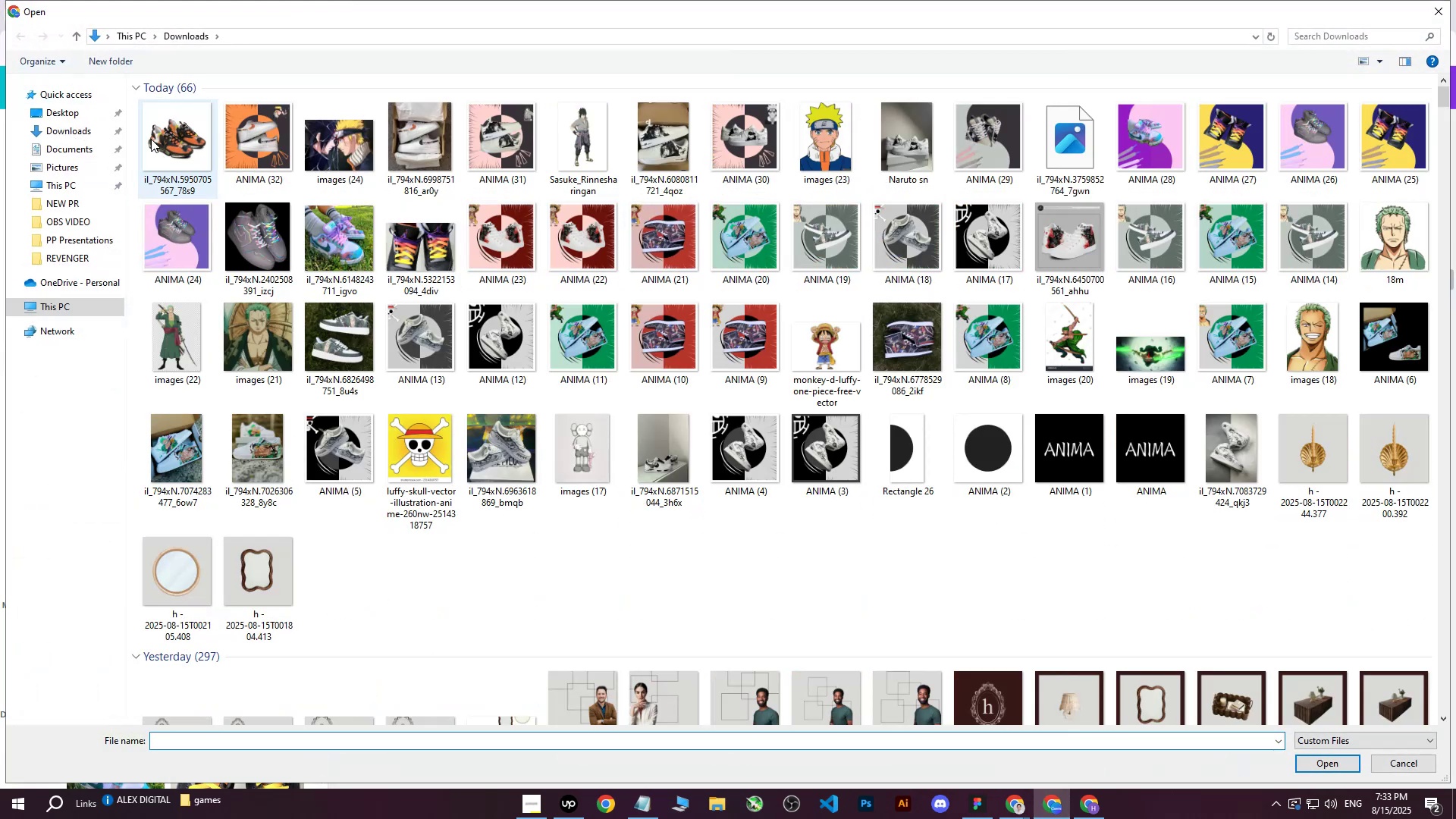 
left_click([164, 143])
 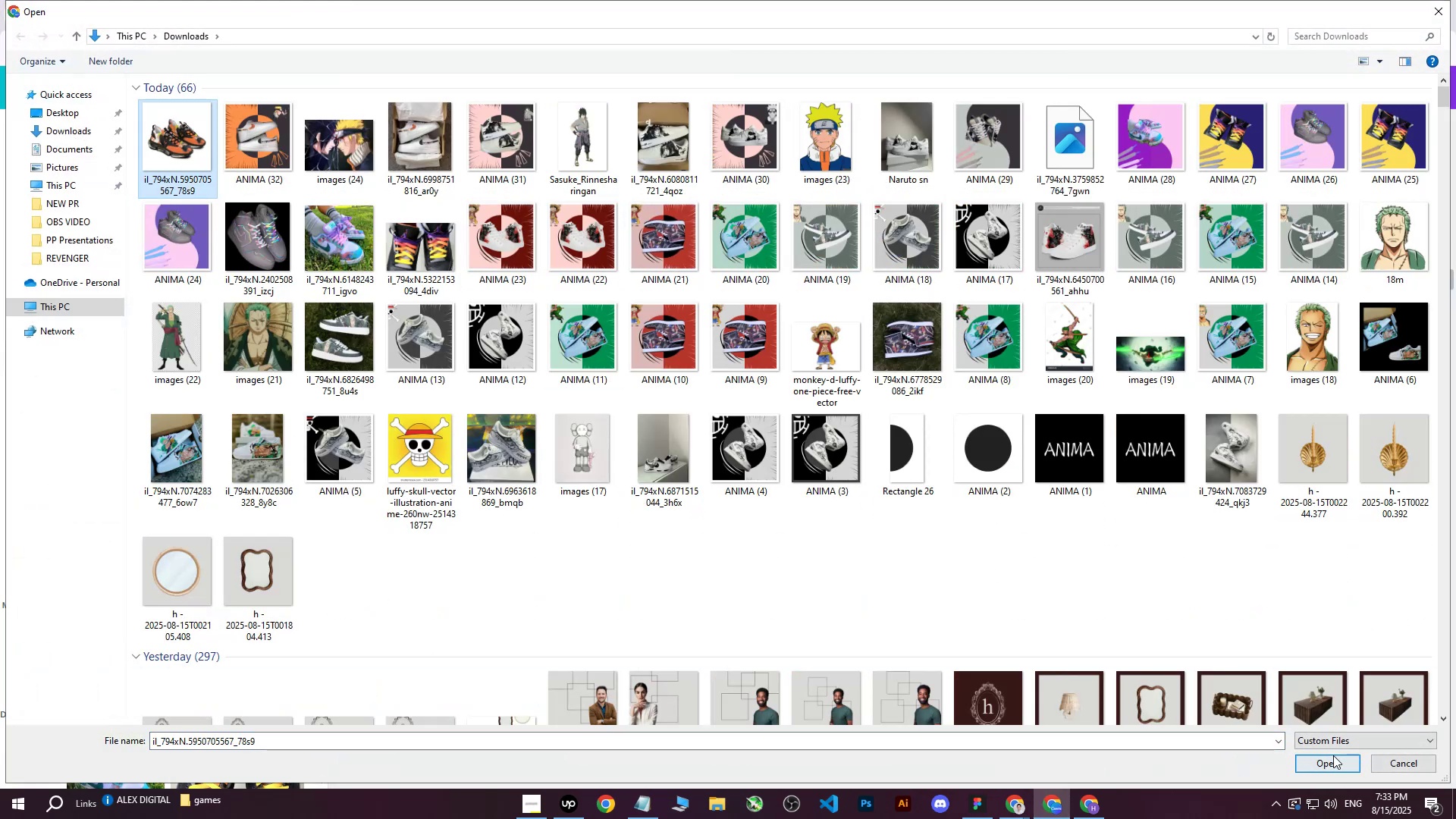 
left_click([1327, 758])
 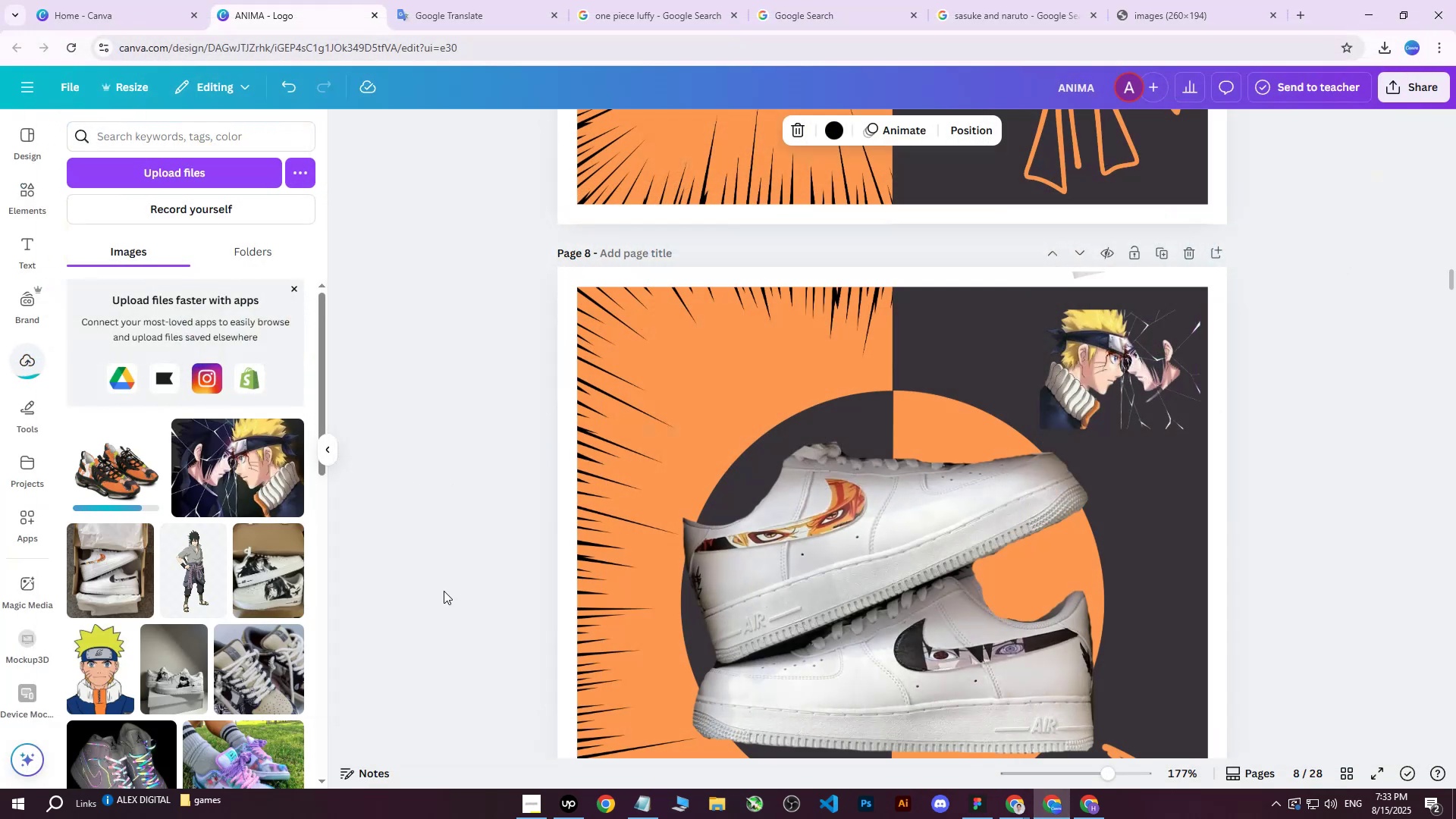 
scroll: coordinate [943, 550], scroll_direction: down, amount: 2.0
 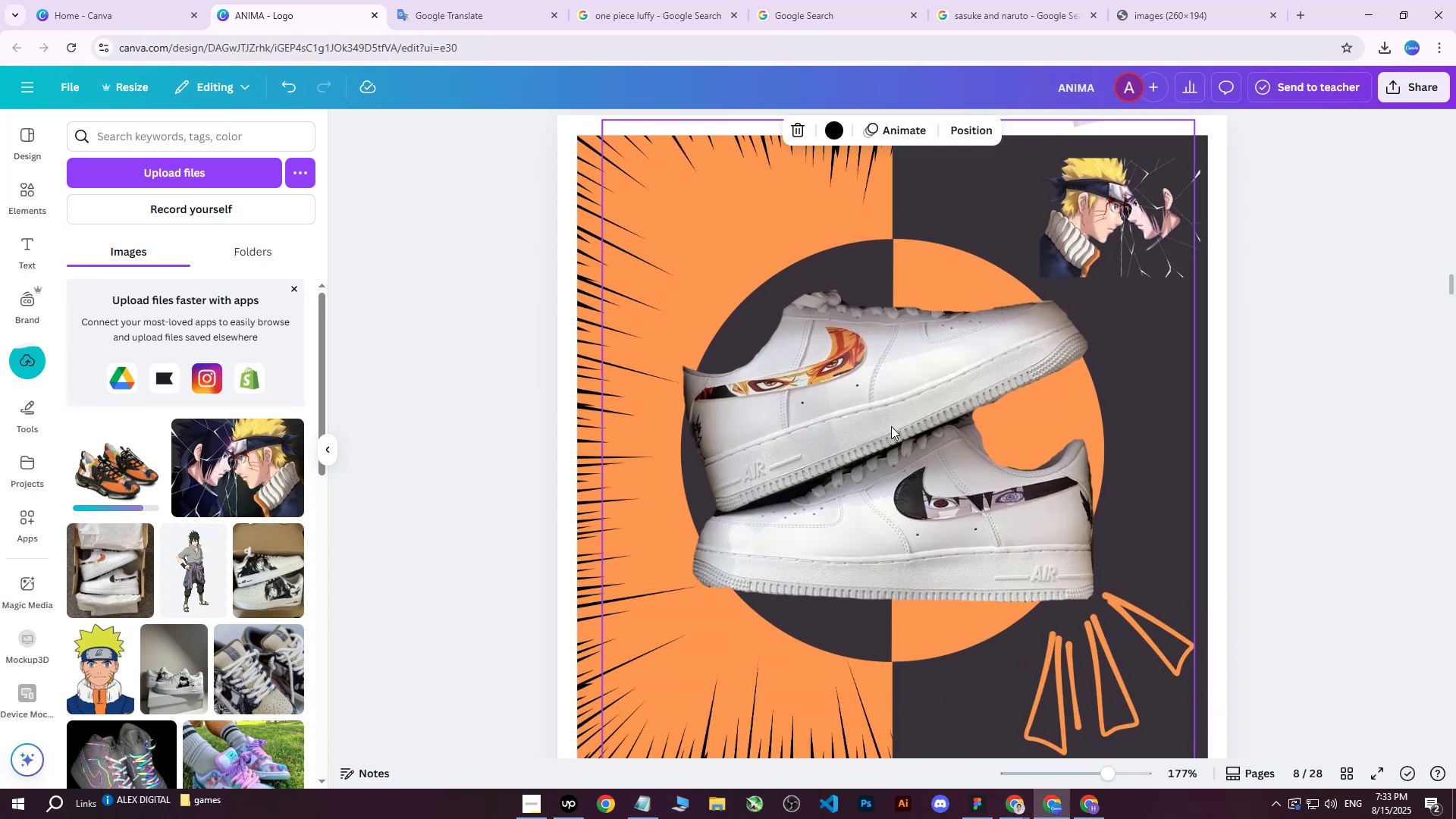 
left_click([889, 424])
 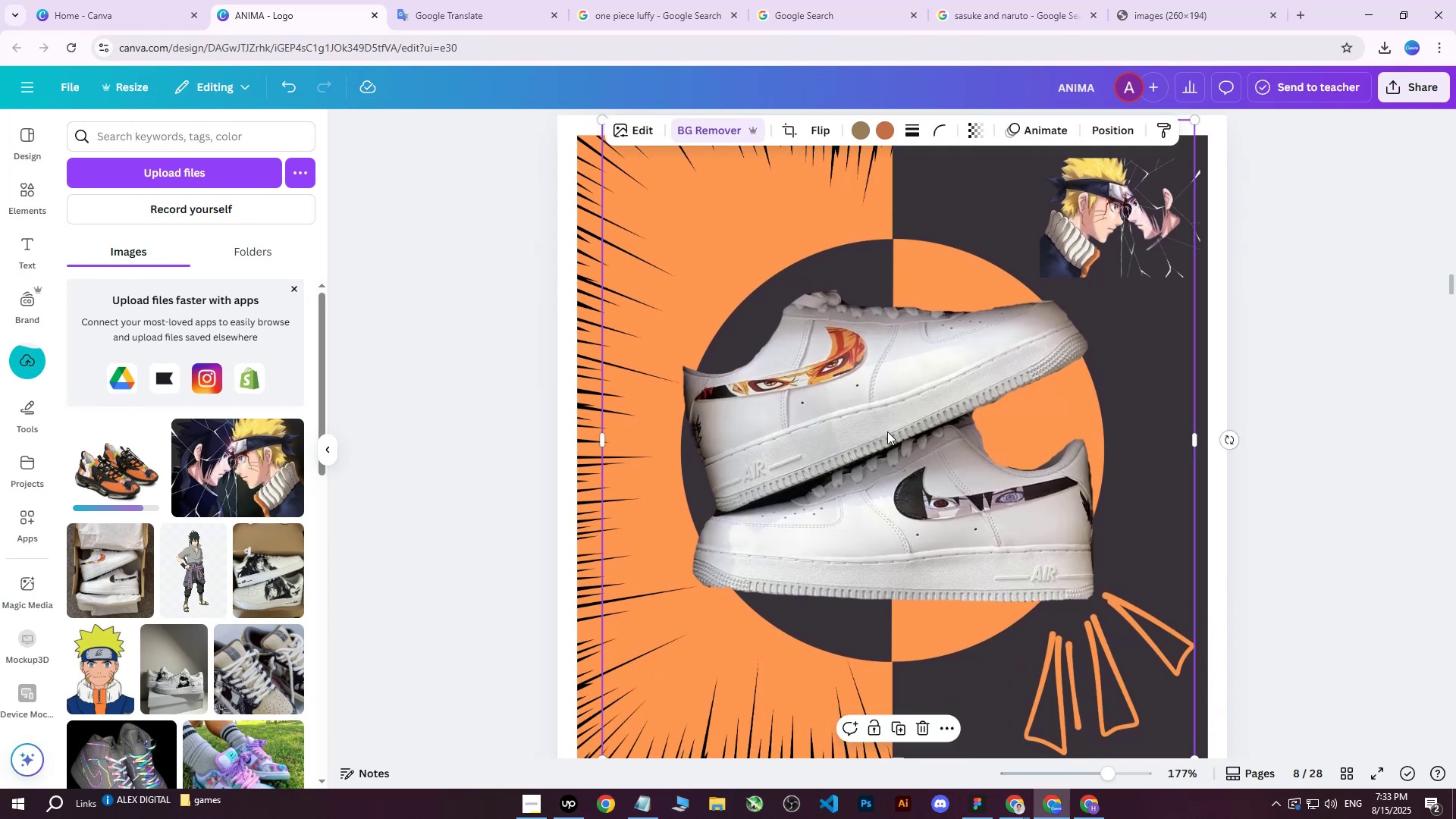 
key(Delete)
 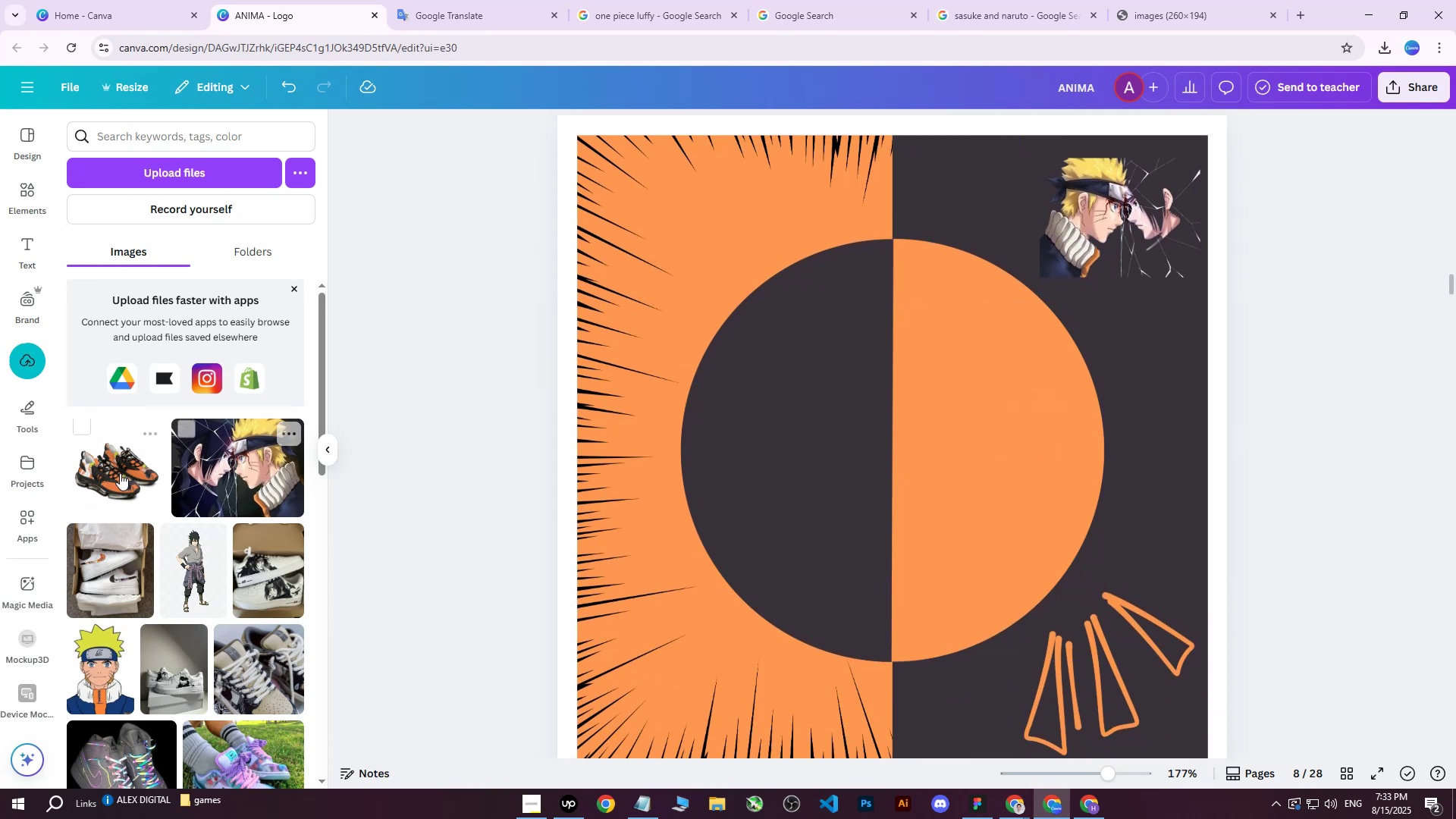 
left_click([120, 473])
 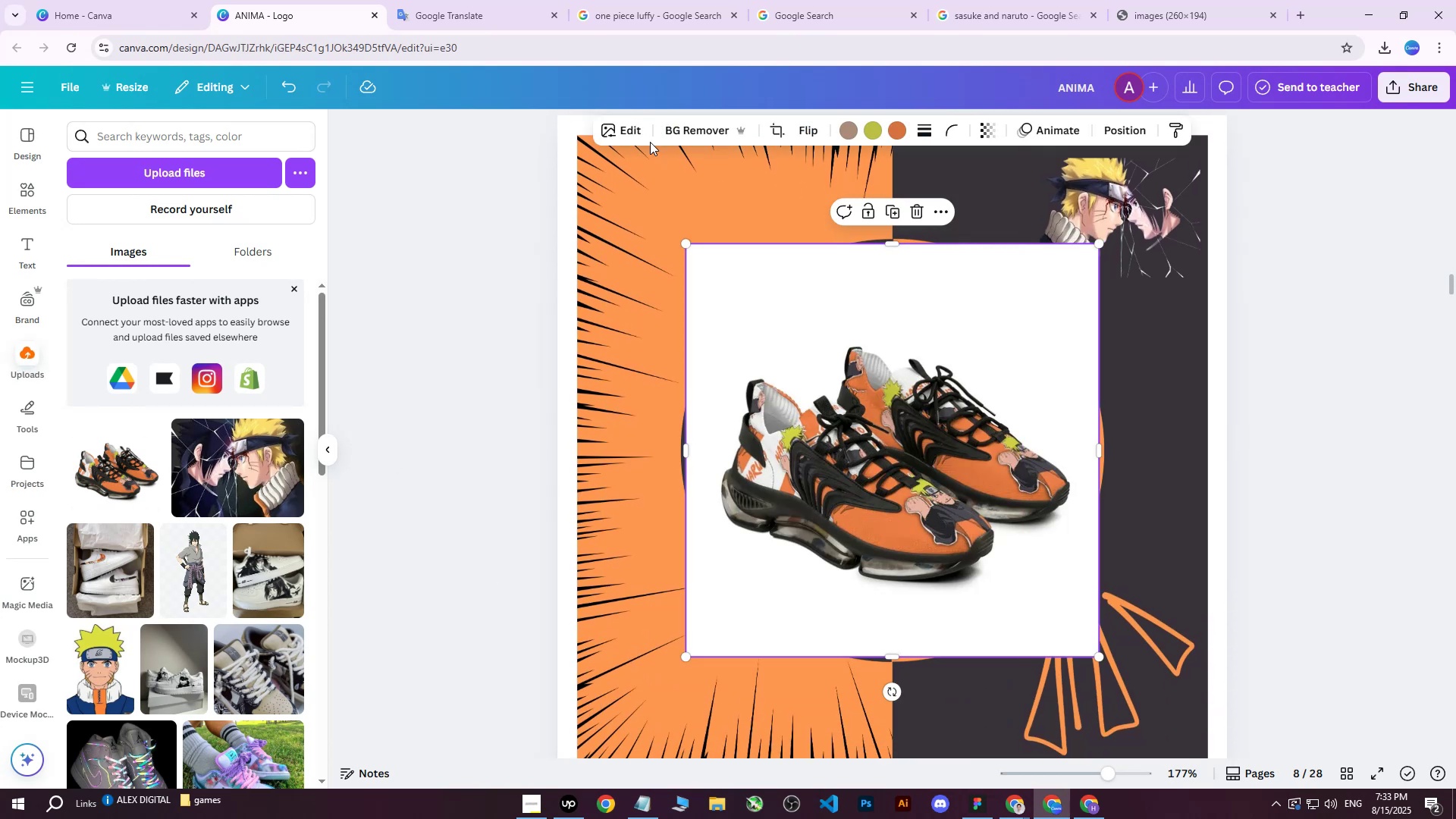 
left_click([678, 125])
 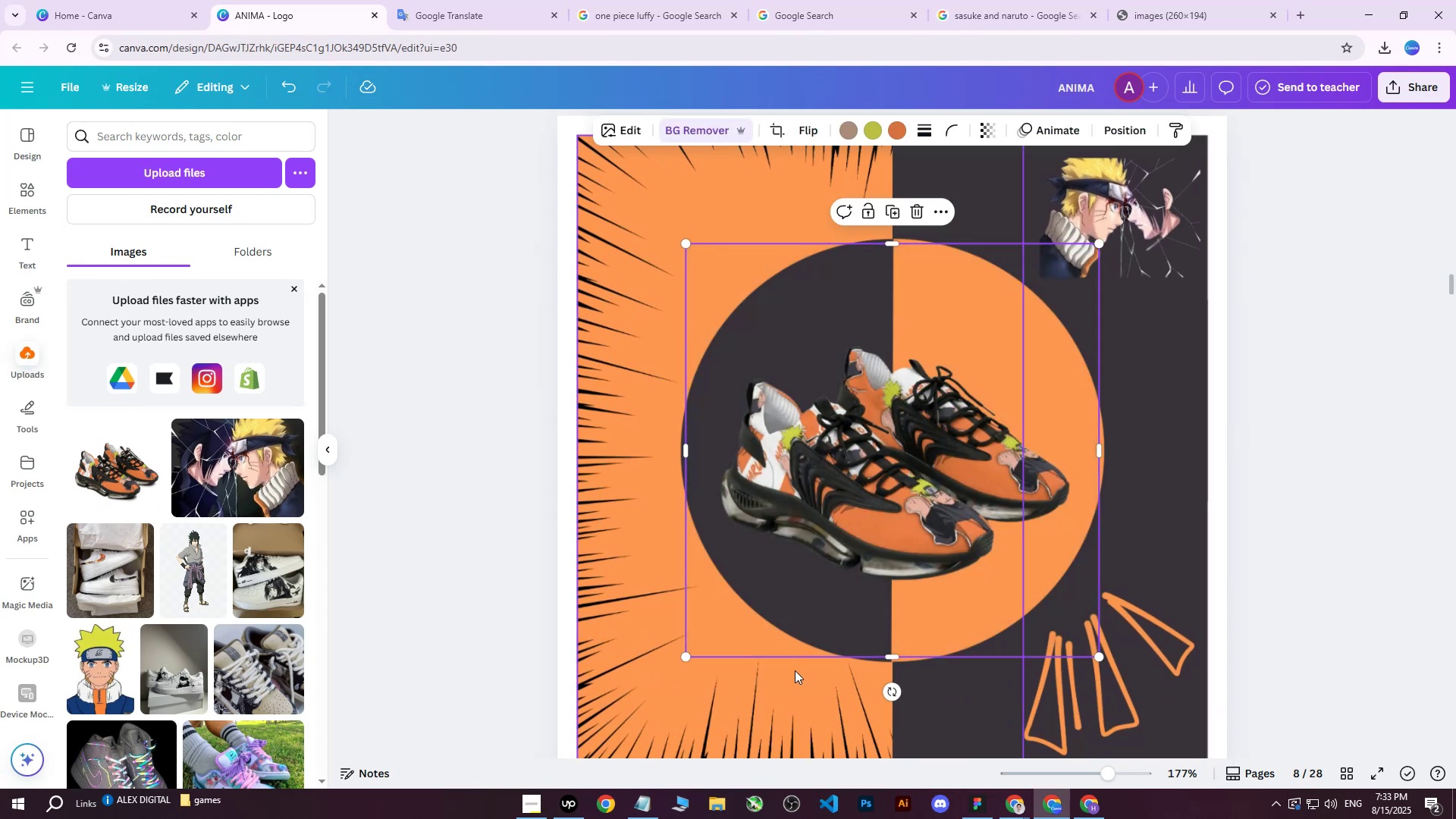 
left_click_drag(start_coordinate=[684, 657], to_coordinate=[480, 786])
 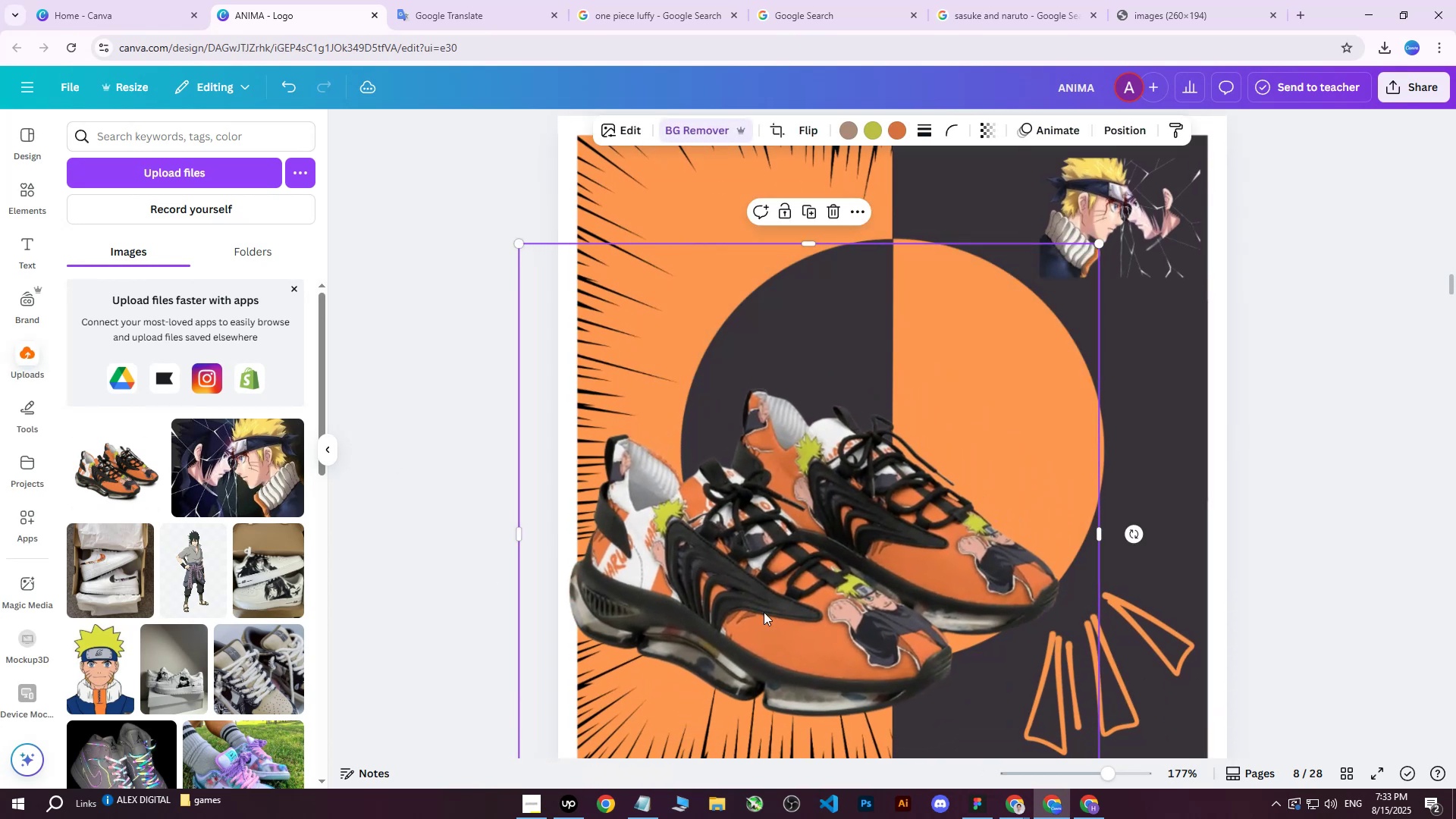 
left_click_drag(start_coordinate=[805, 570], to_coordinate=[890, 469])
 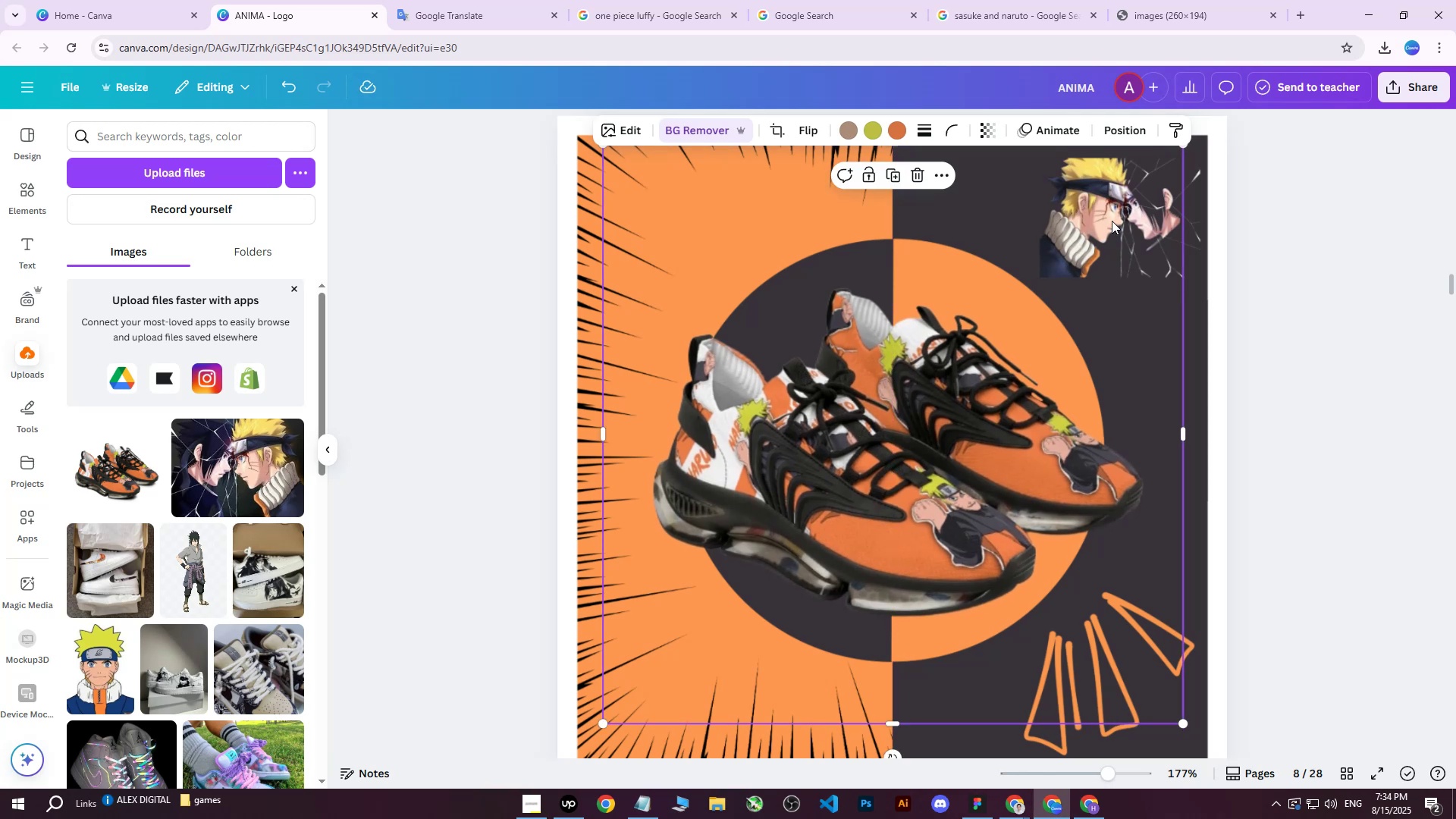 
left_click([1112, 221])
 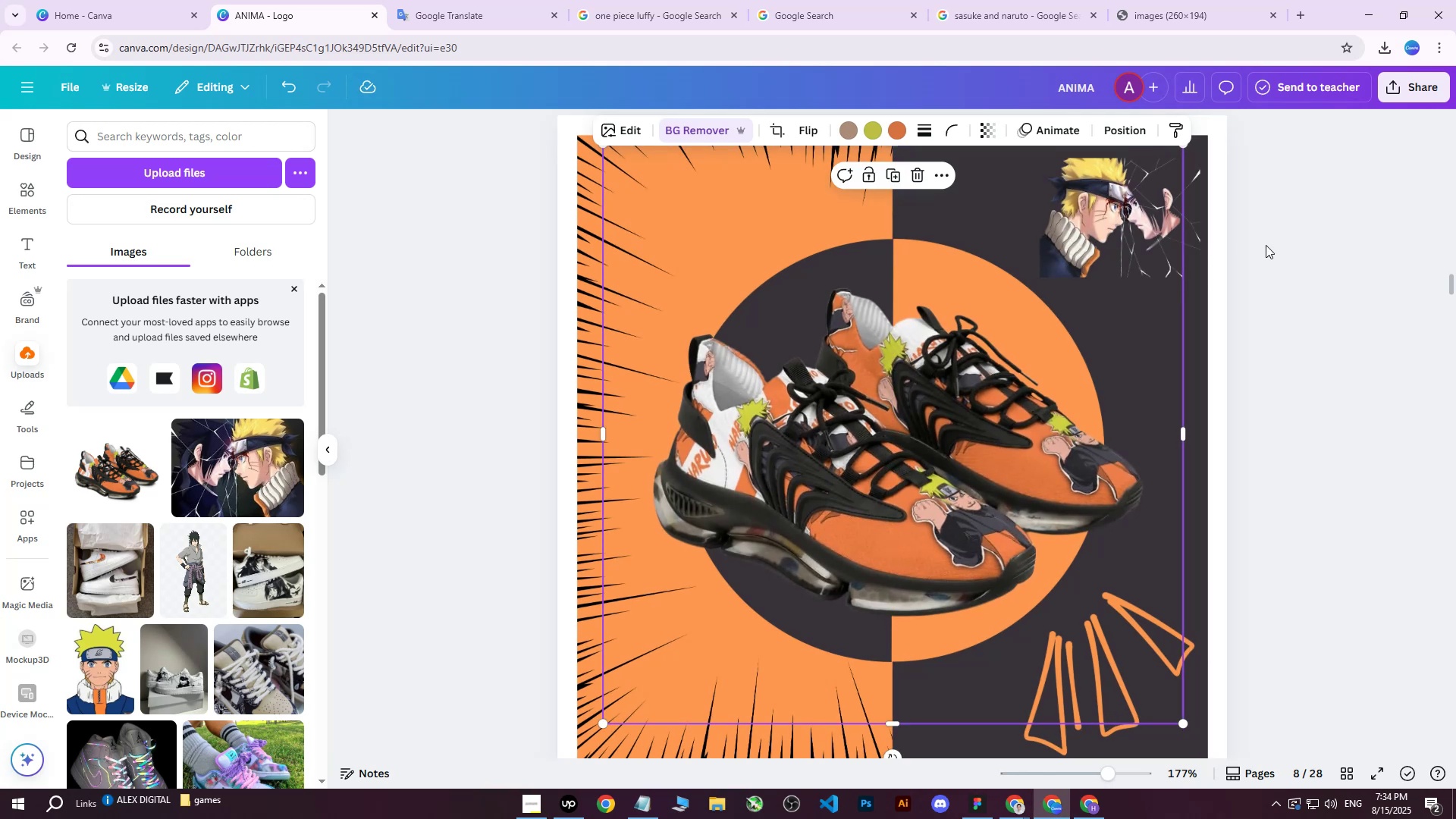 
left_click([1307, 246])
 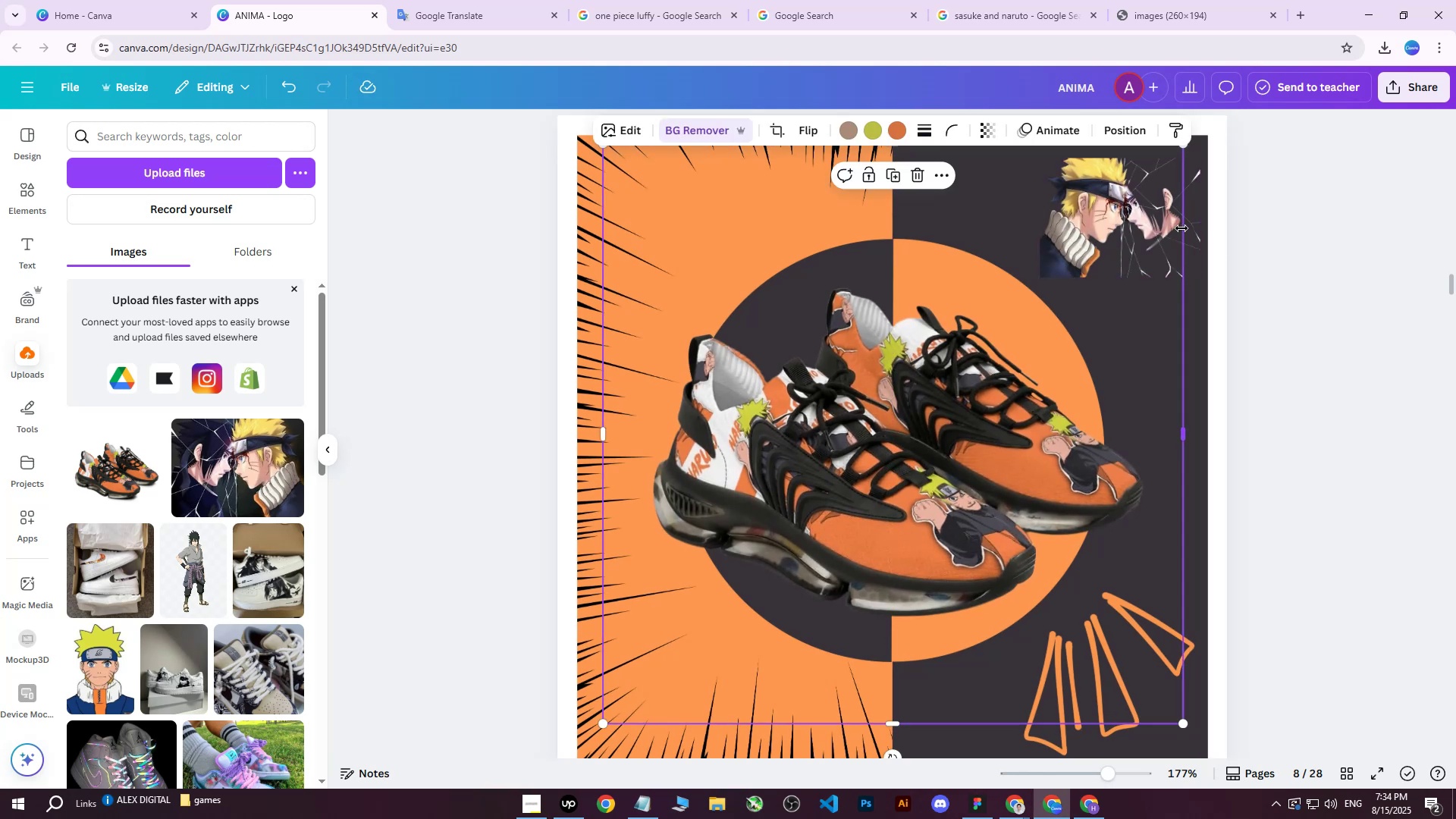 
double_click([1188, 231])
 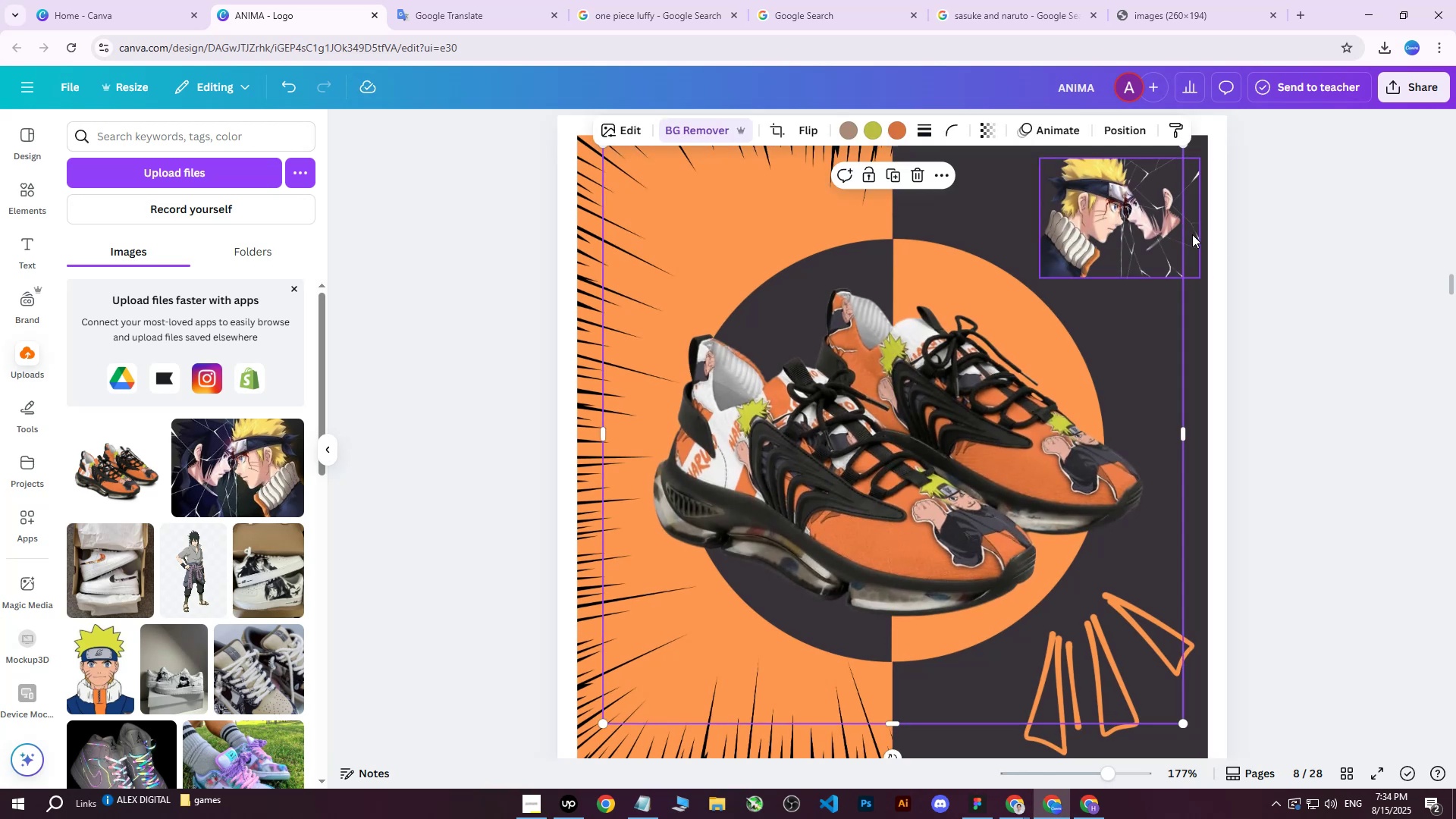 
triple_click([1192, 234])
 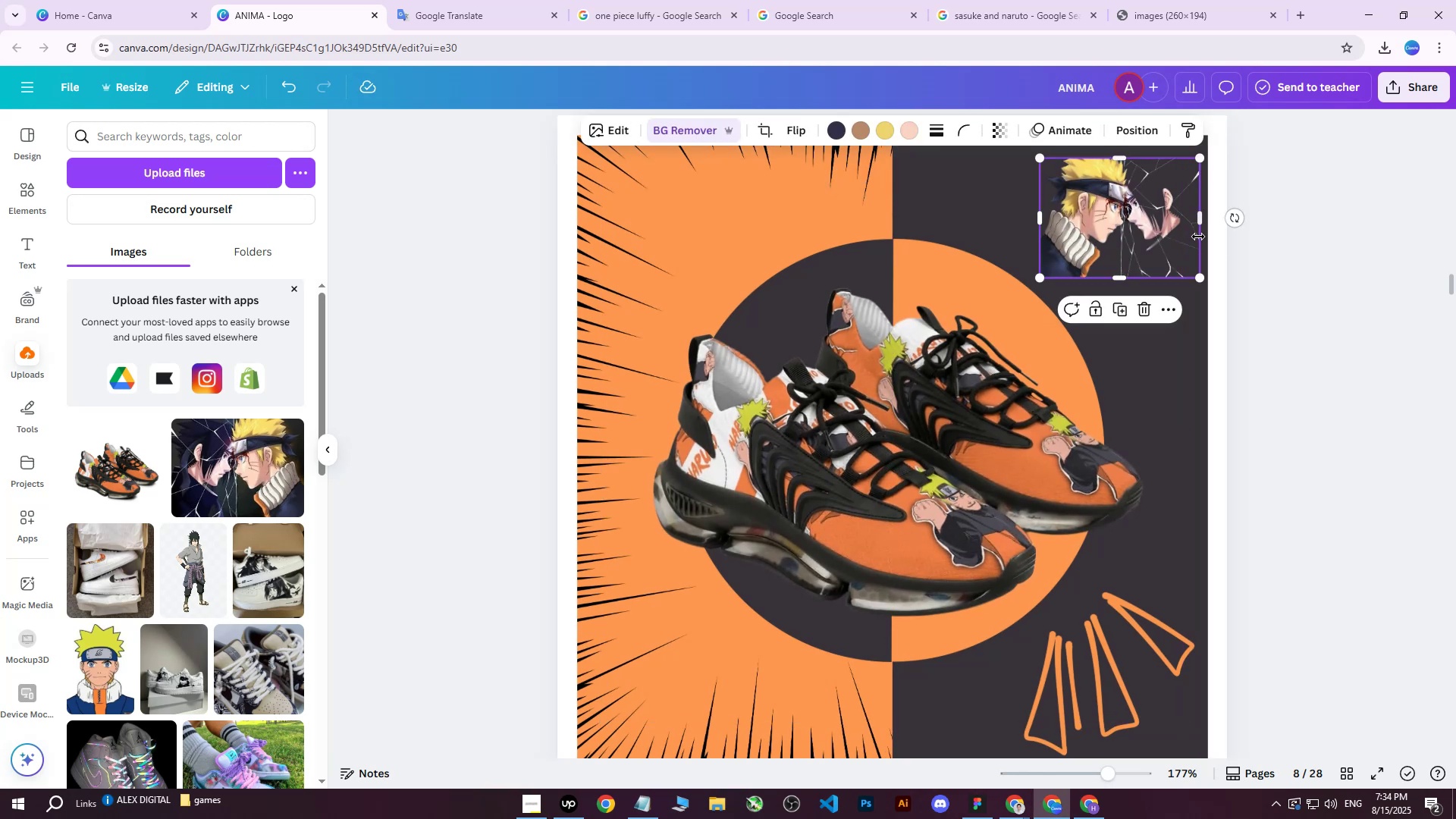 
key(Delete)
 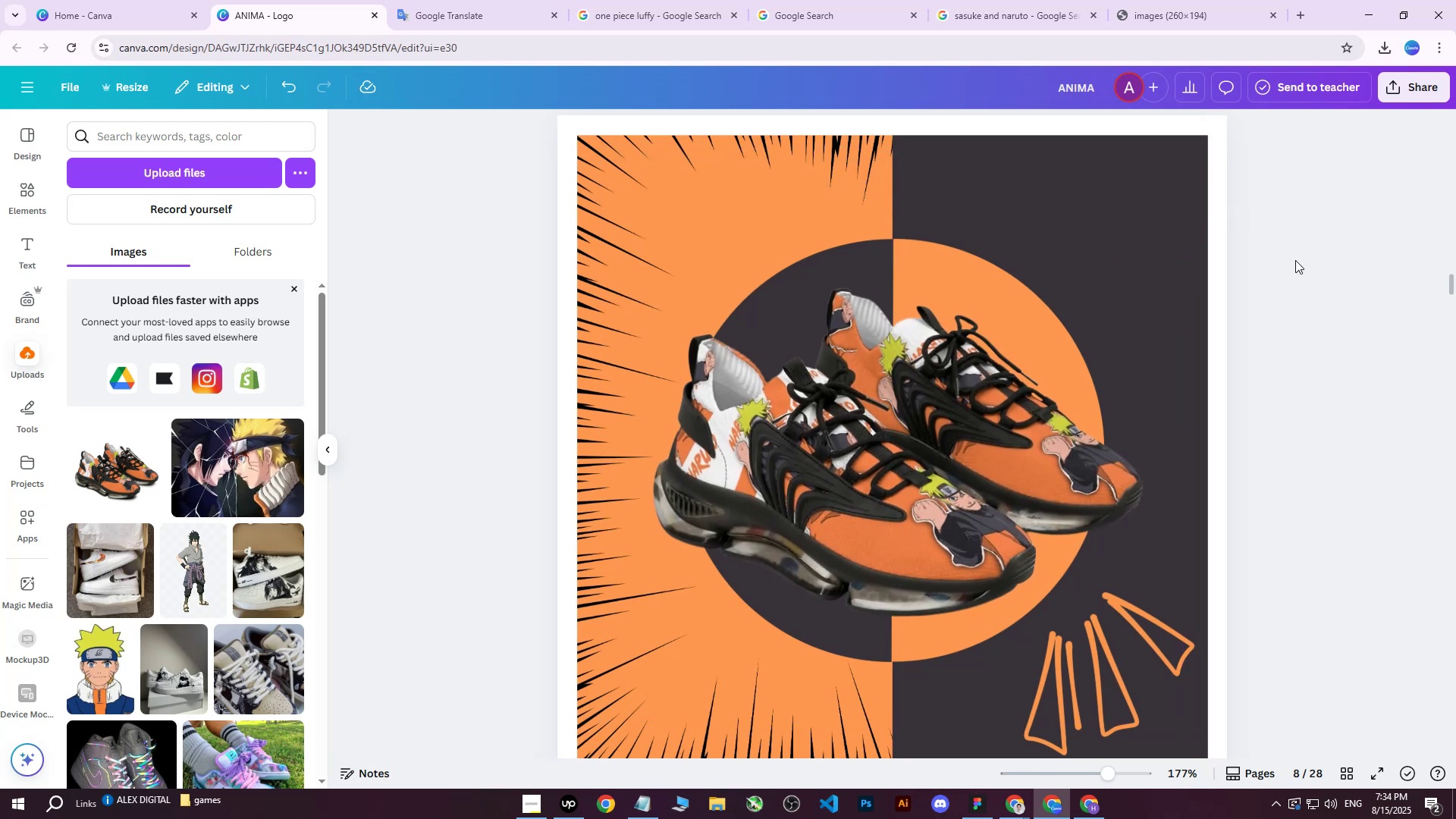 
scroll: coordinate [1295, 260], scroll_direction: up, amount: 2.0
 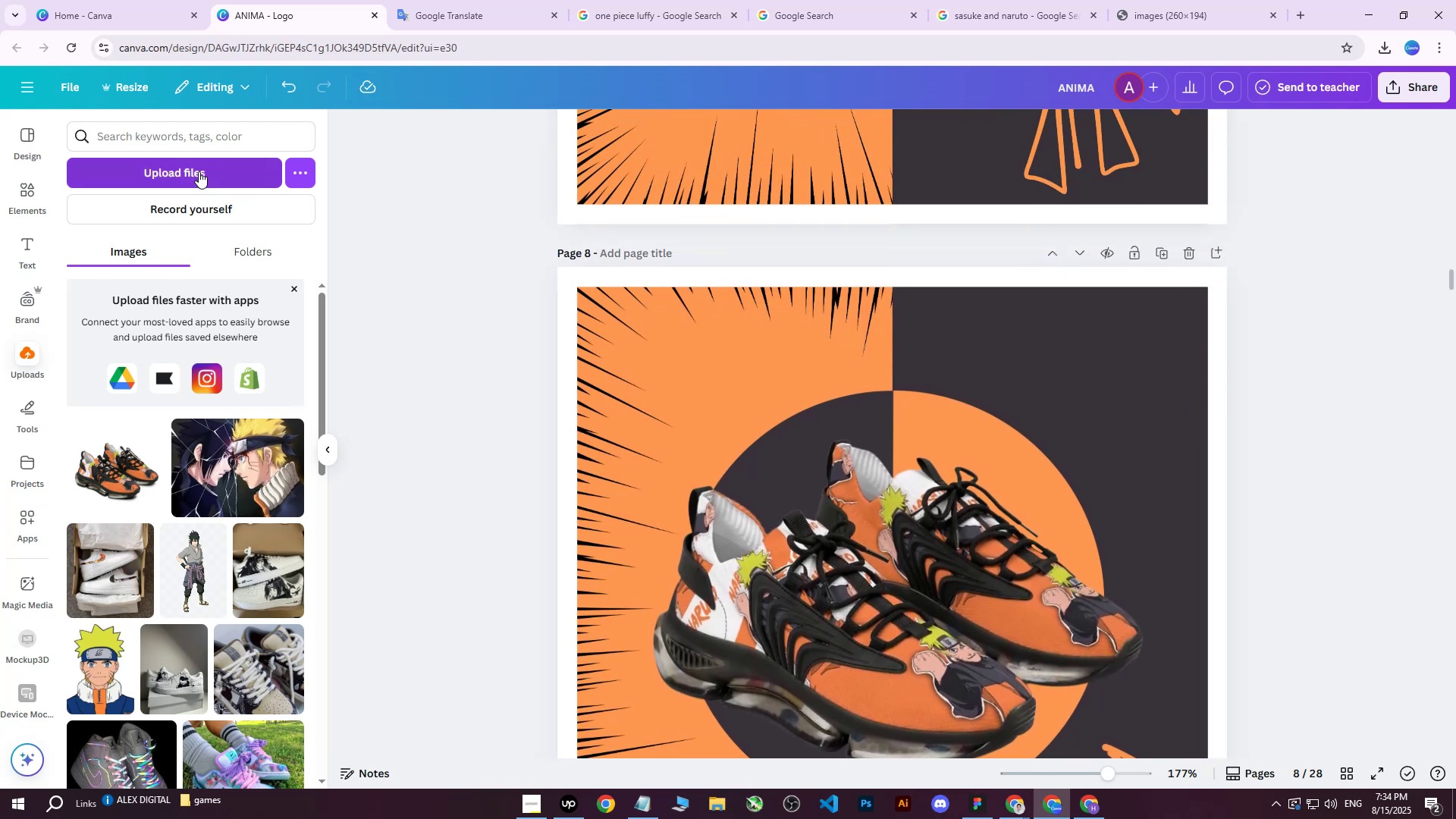 
left_click([100, 679])
 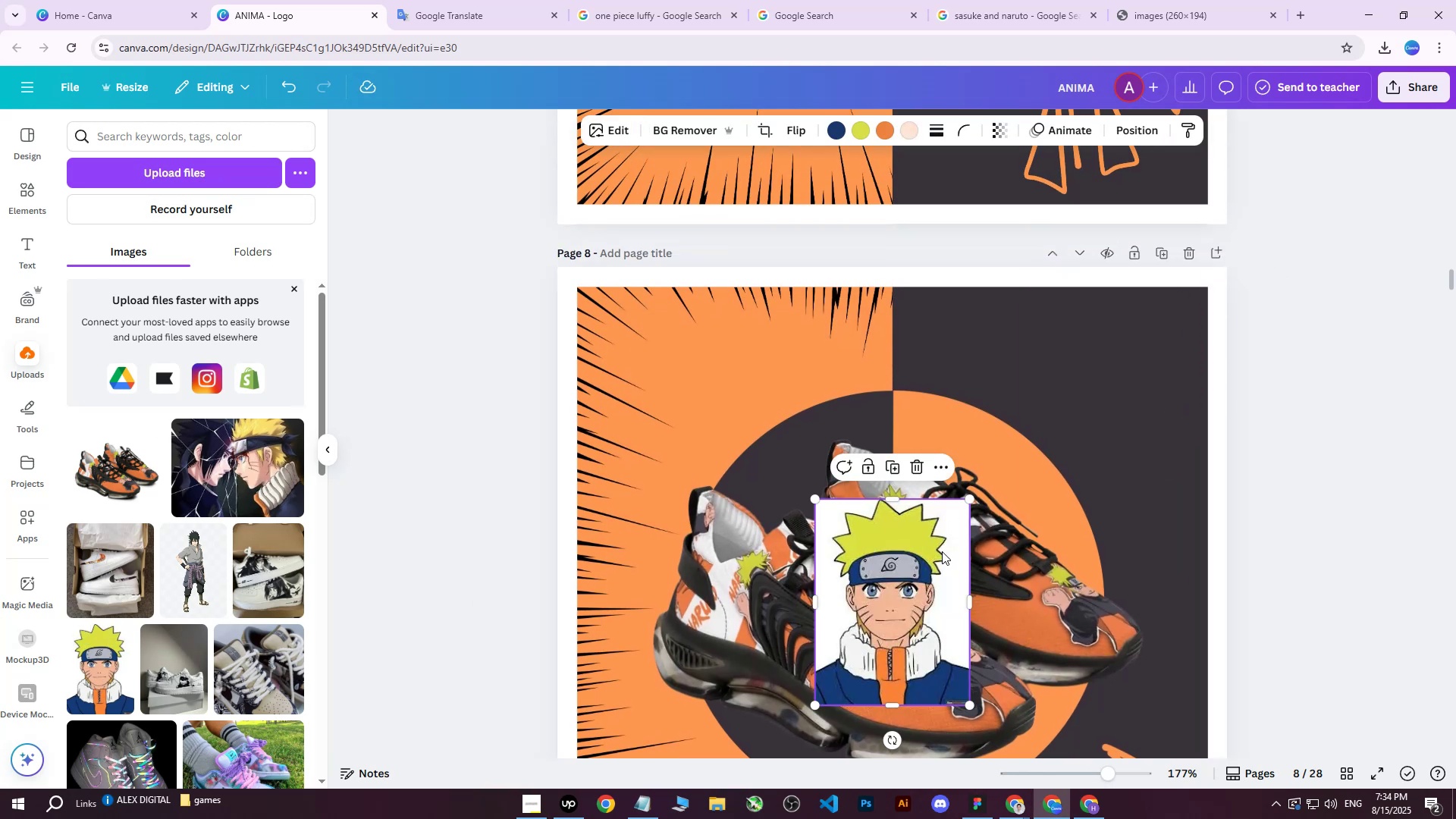 
left_click_drag(start_coordinate=[902, 595], to_coordinate=[1088, 405])
 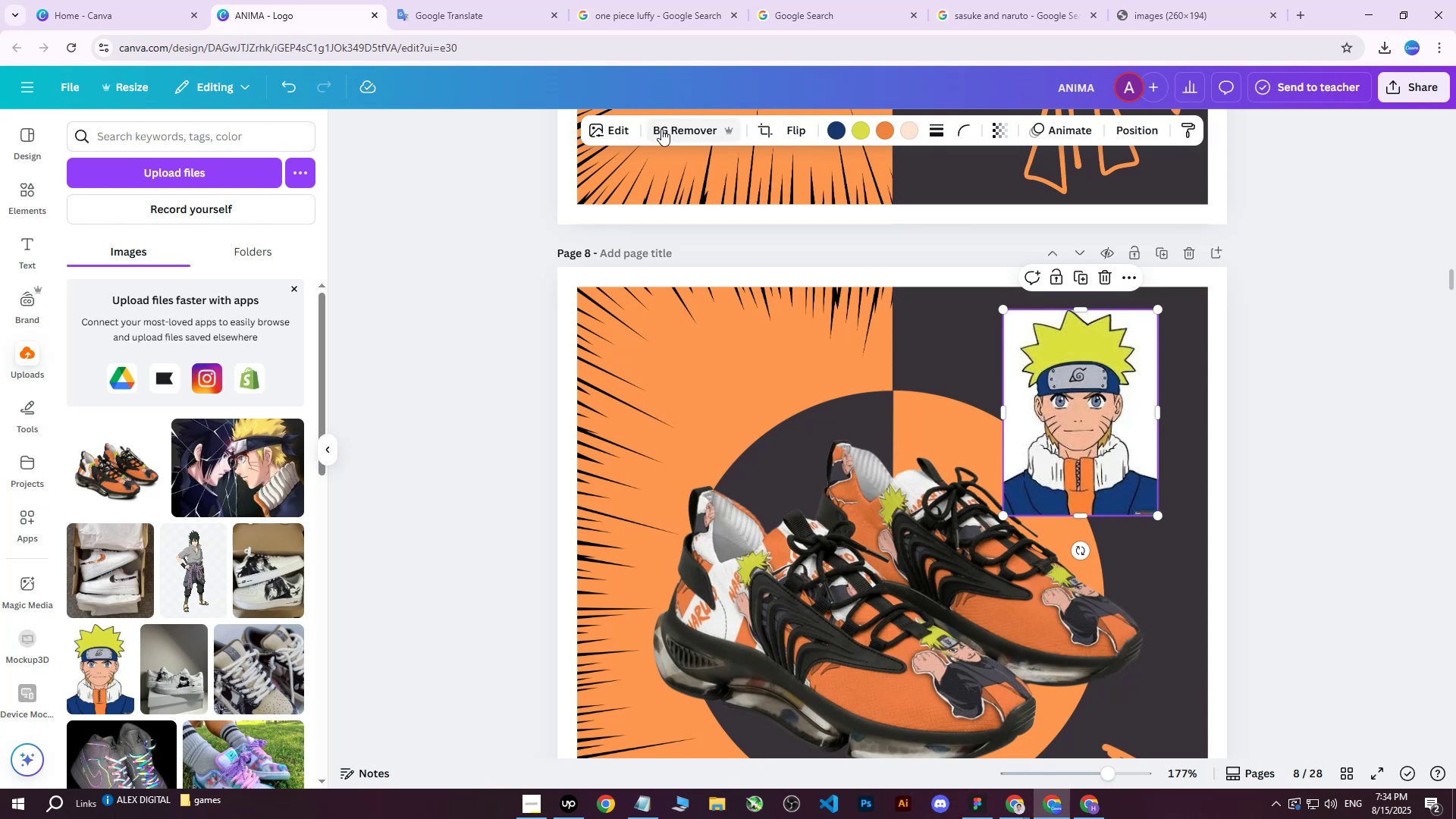 
left_click([663, 128])
 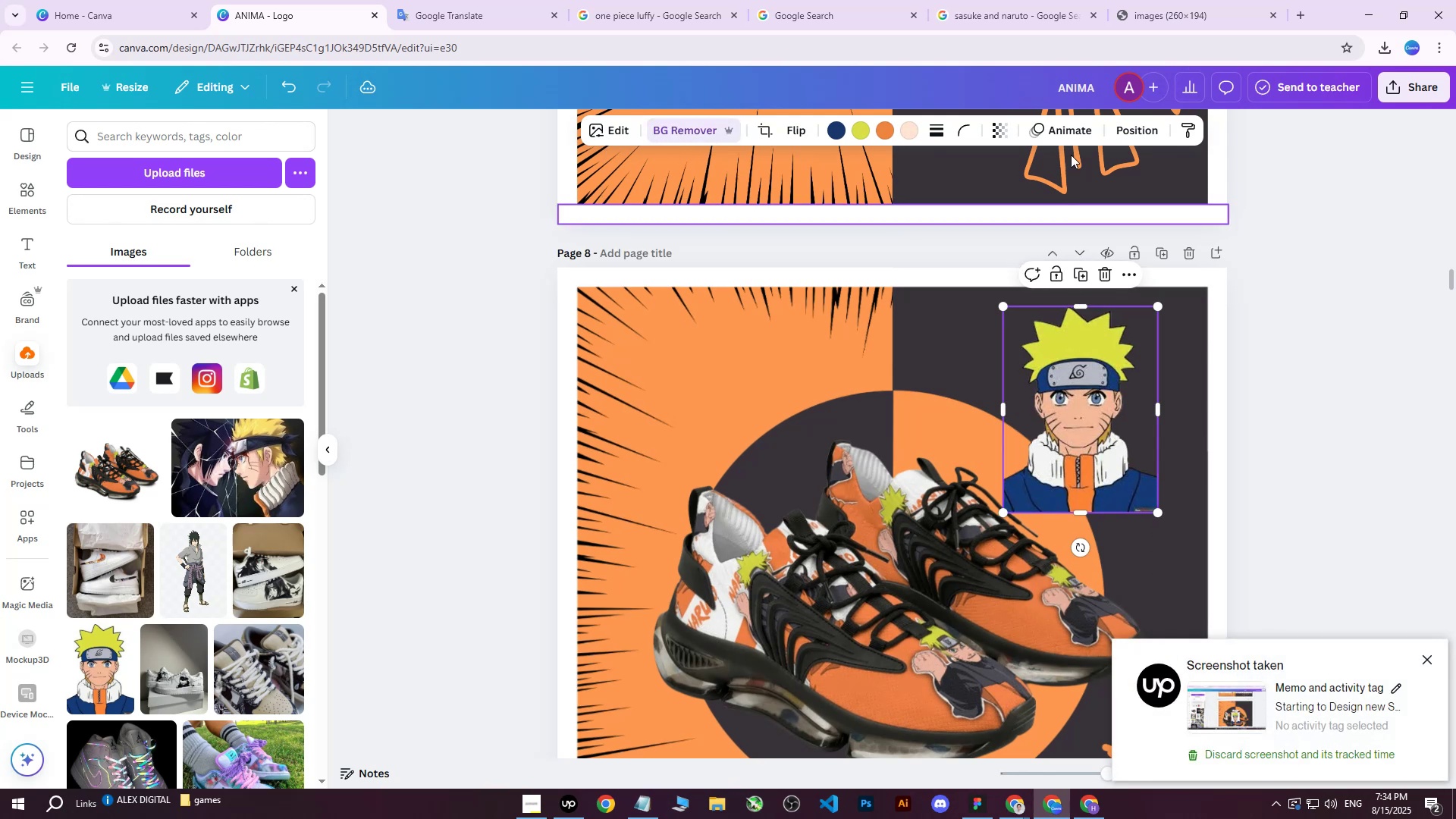 
double_click([836, 0])
 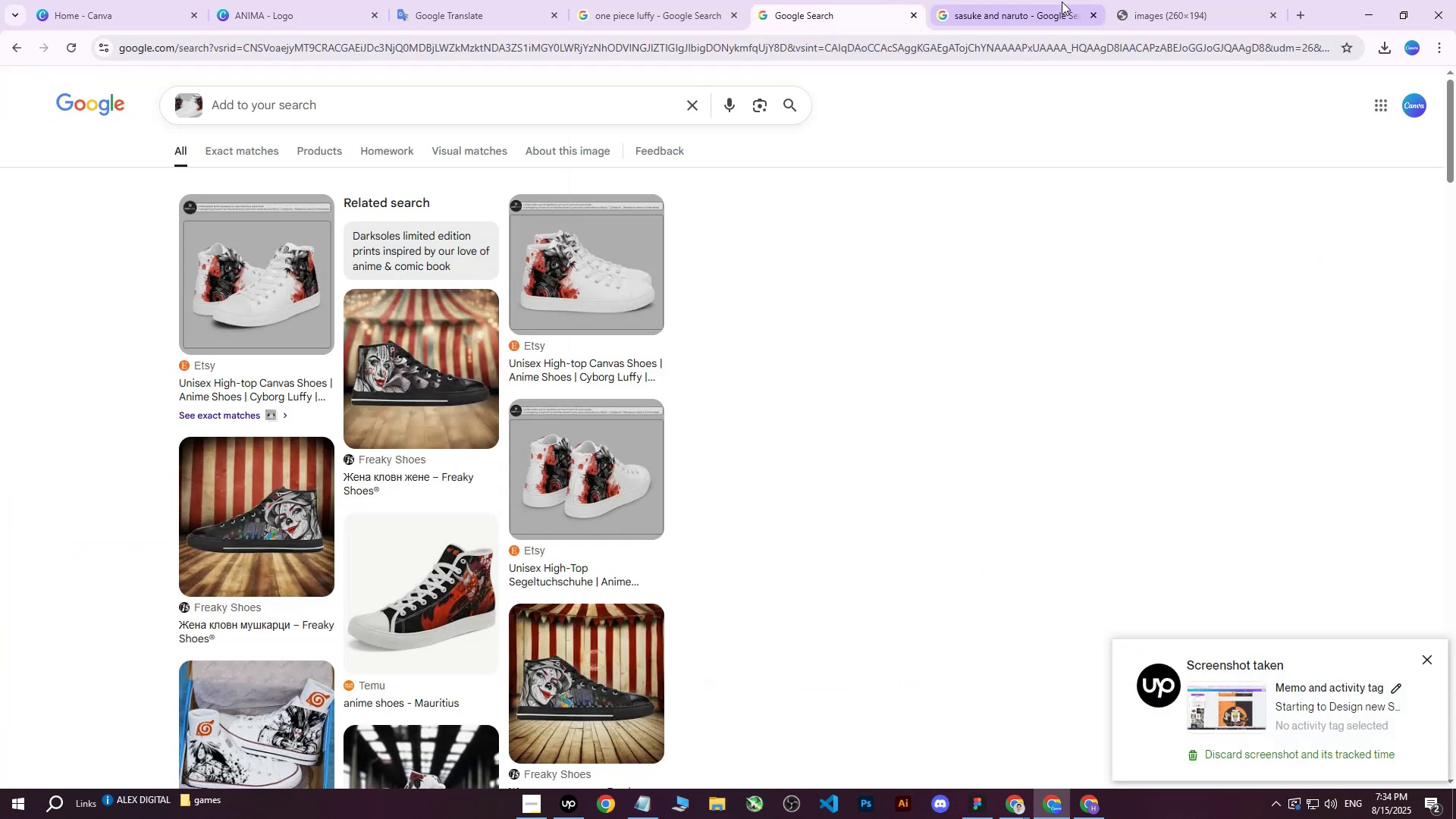 
triple_click([1062, 2])
 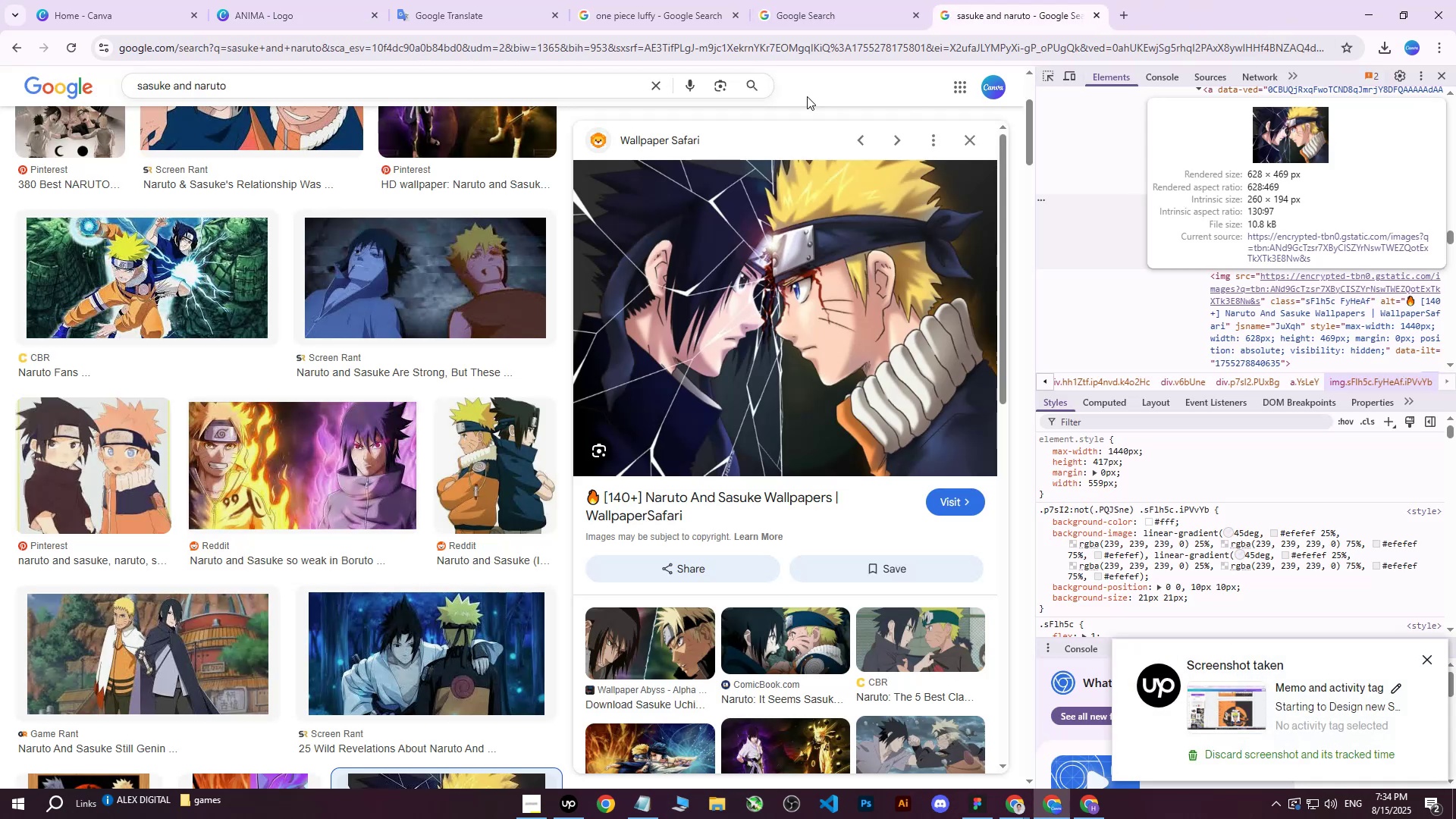 
left_click_drag(start_coordinate=[595, 86], to_coordinate=[76, 90])
 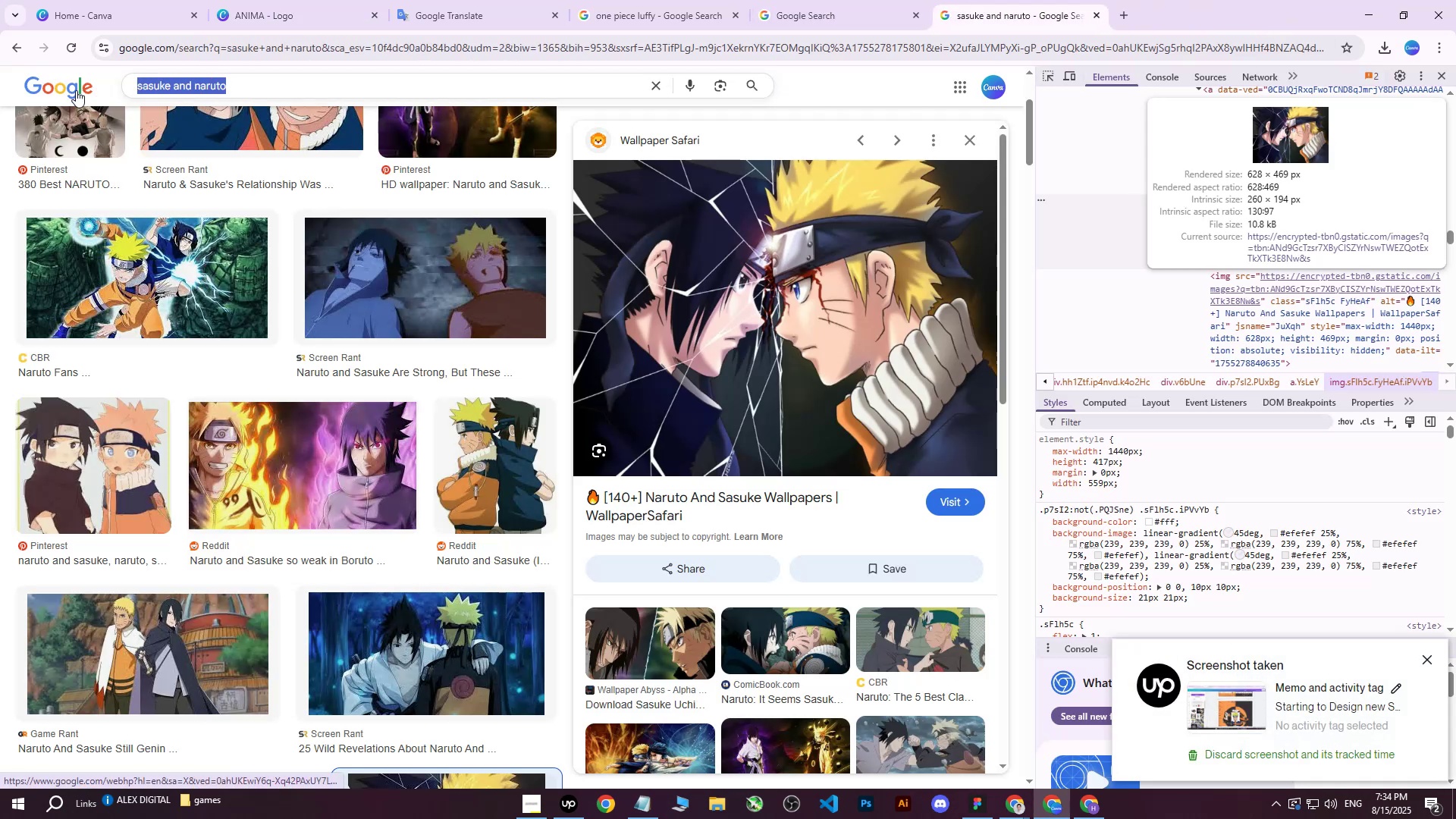 
type(nau)
key(Backspace)
type(ruto)
 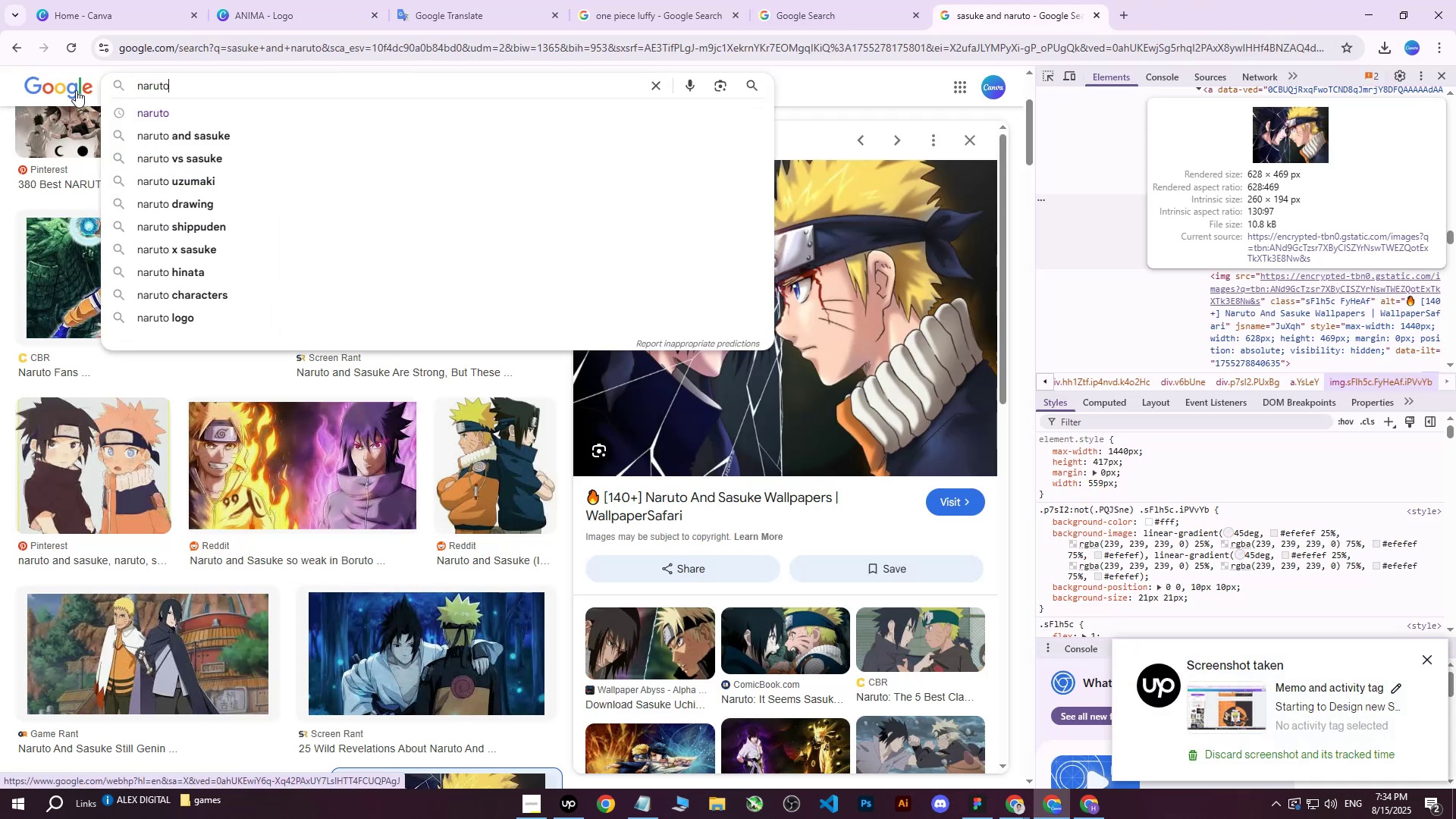 
key(Enter)
 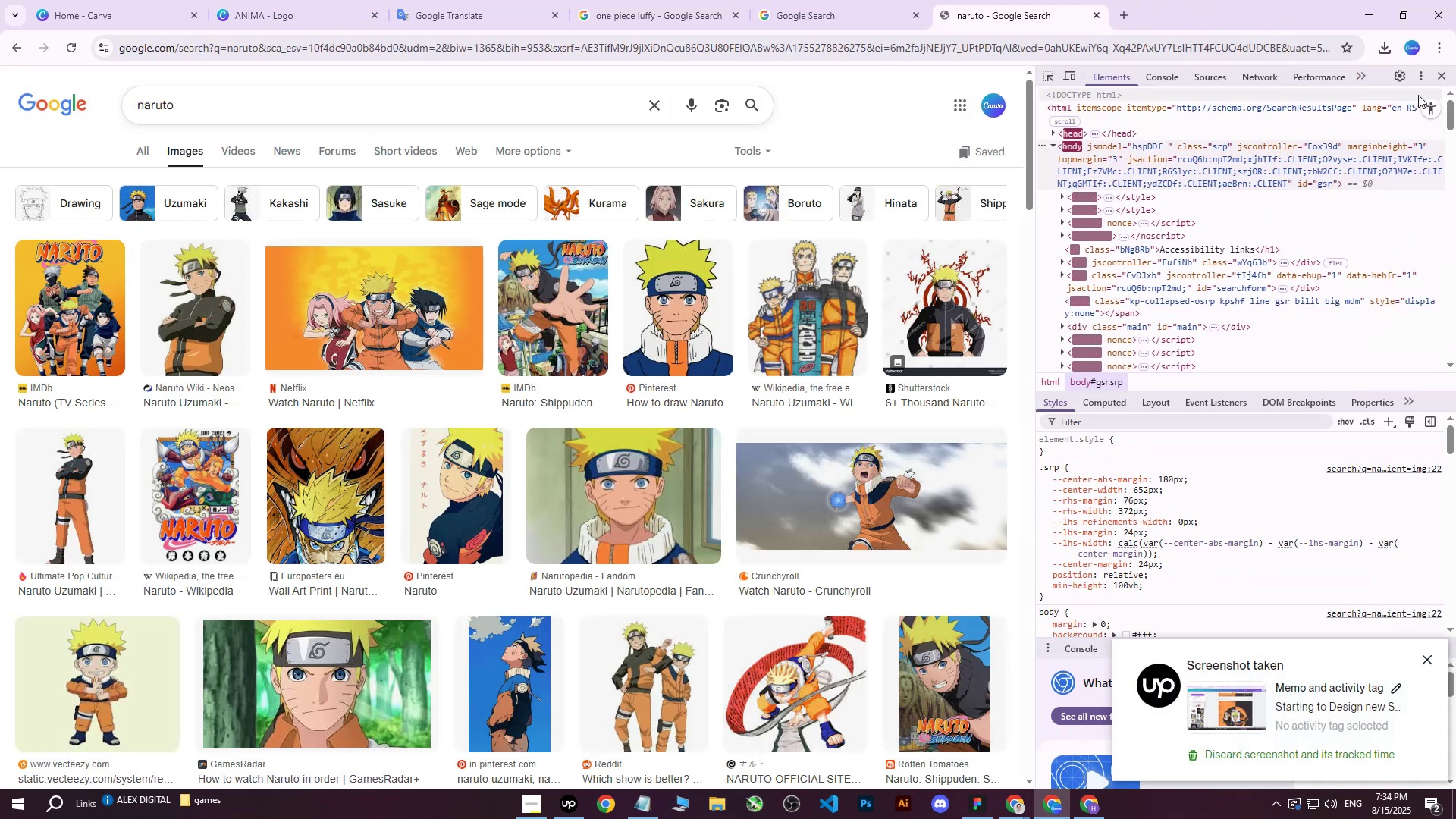 
left_click([1445, 74])
 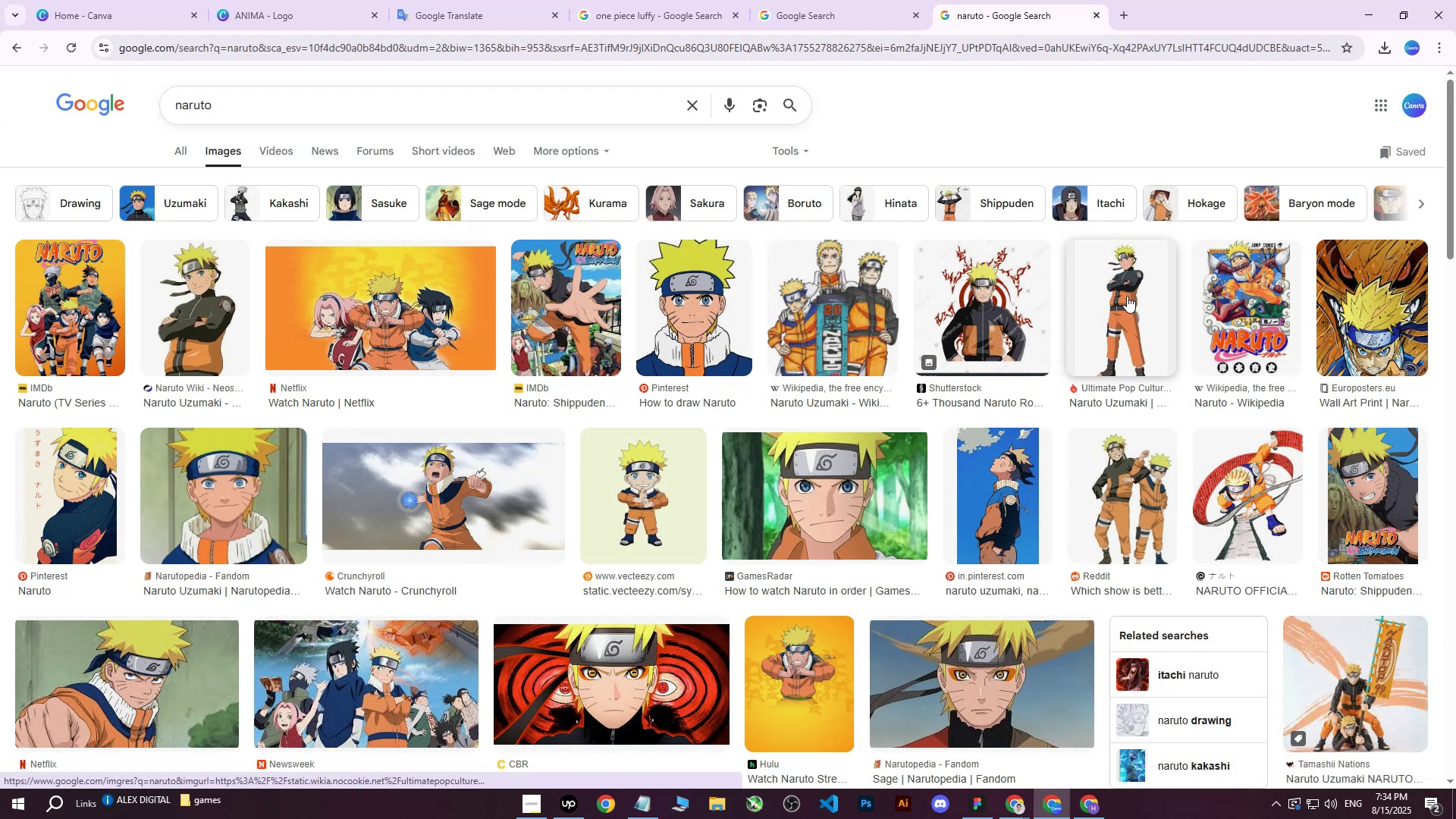 
left_click([1127, 296])
 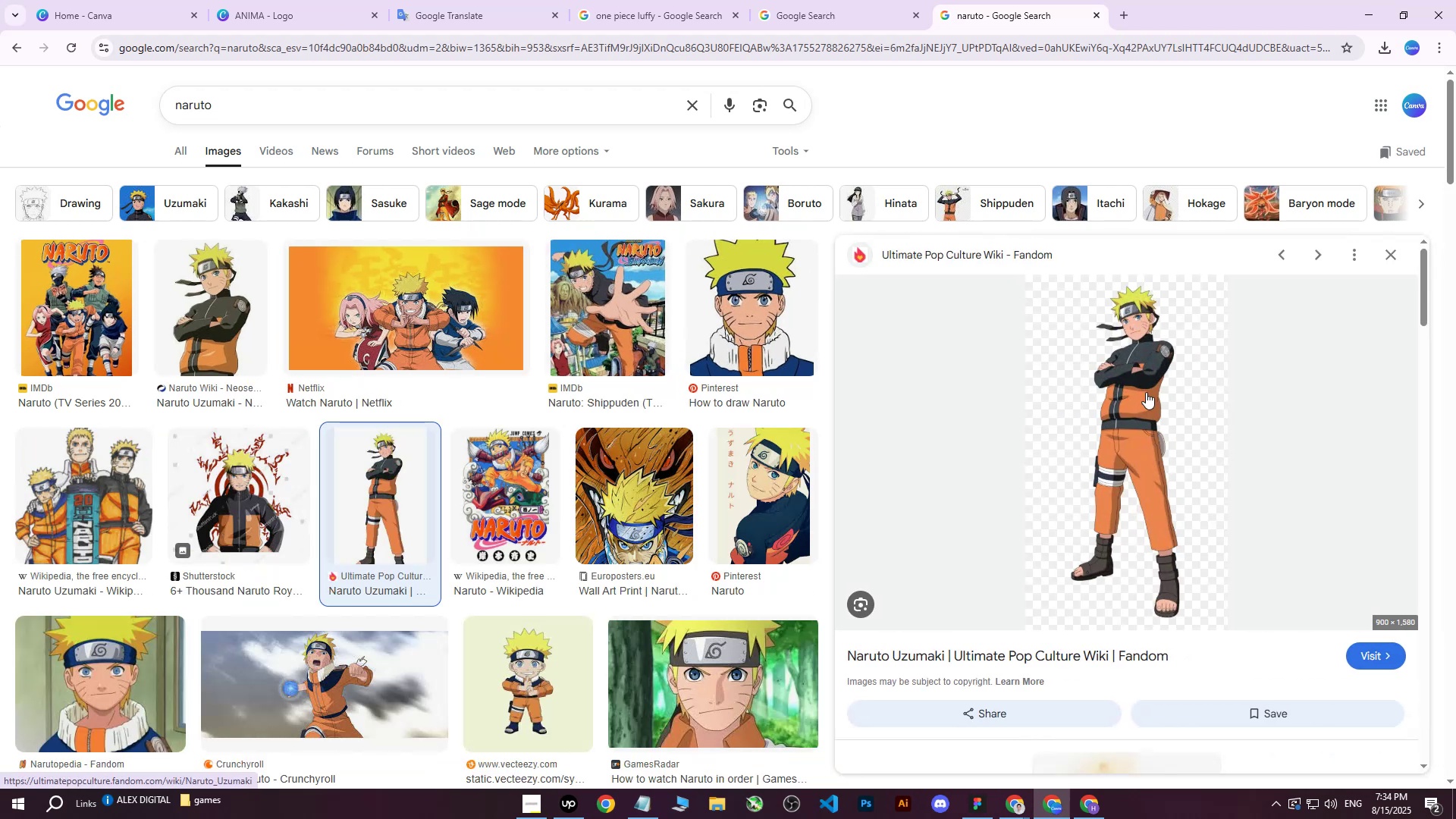 
right_click([1146, 392])
 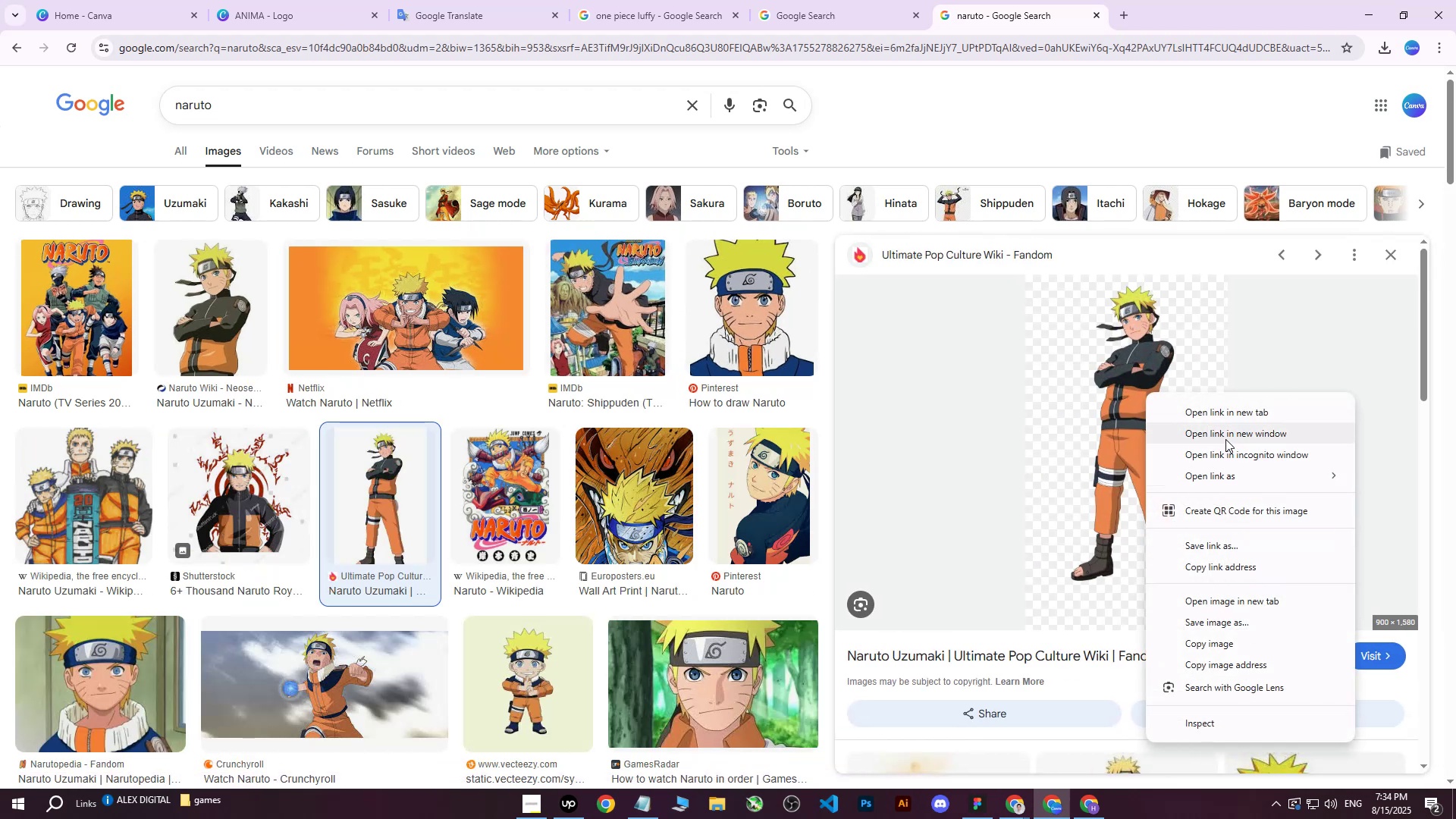 
left_click([1219, 628])
 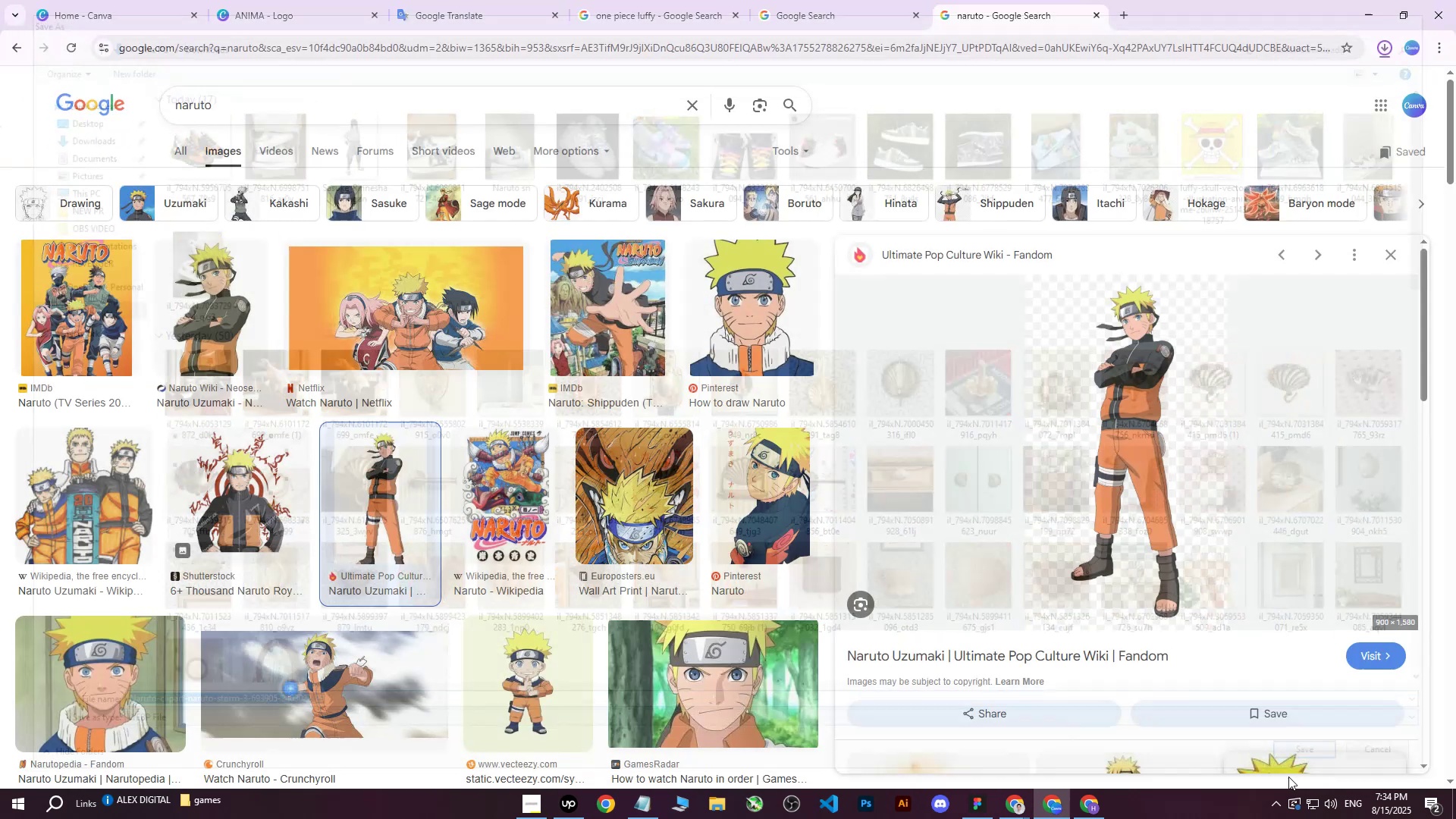 
double_click([1103, 818])
 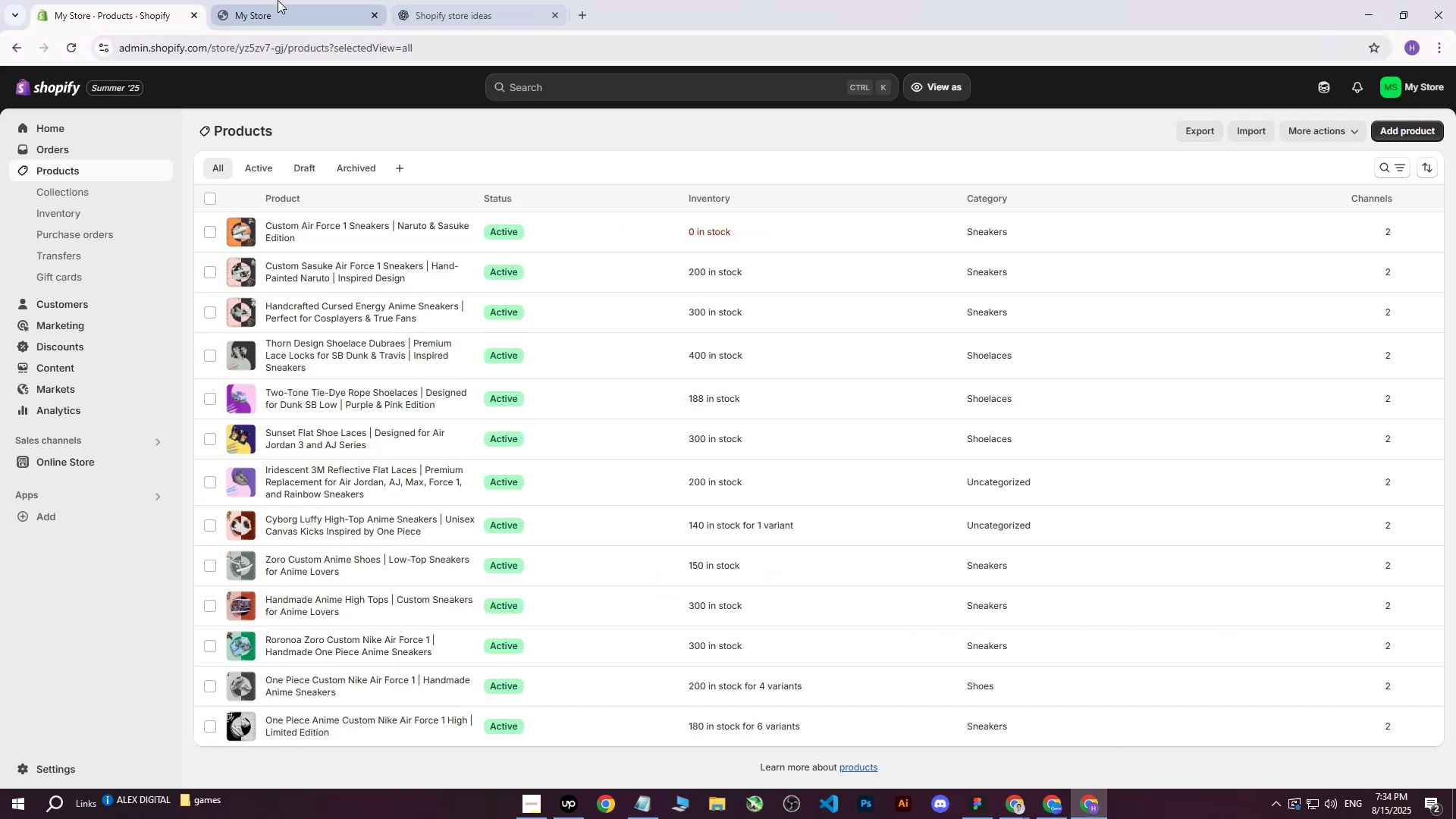 
double_click([121, 0])
 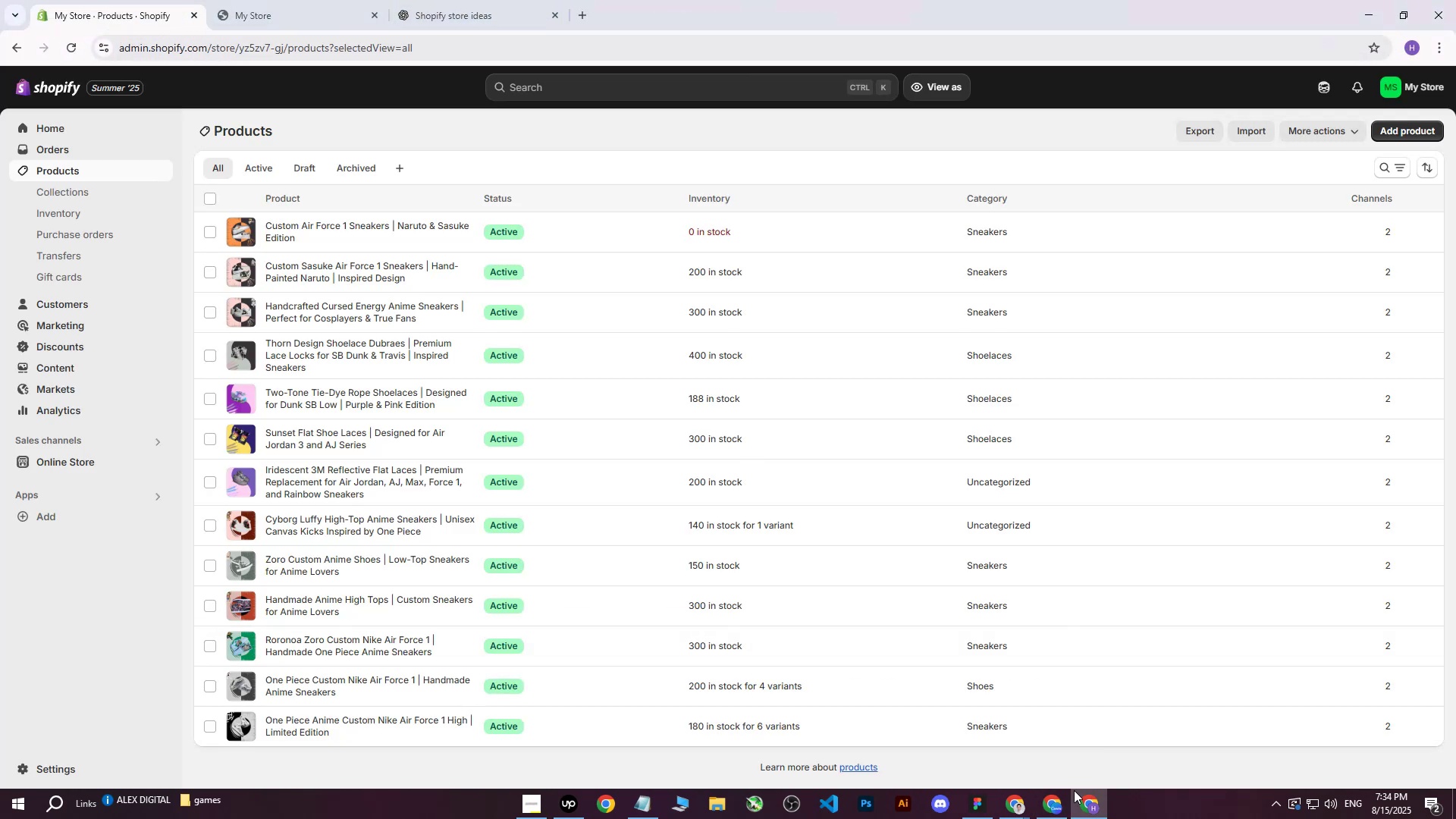 
left_click([1059, 808])
 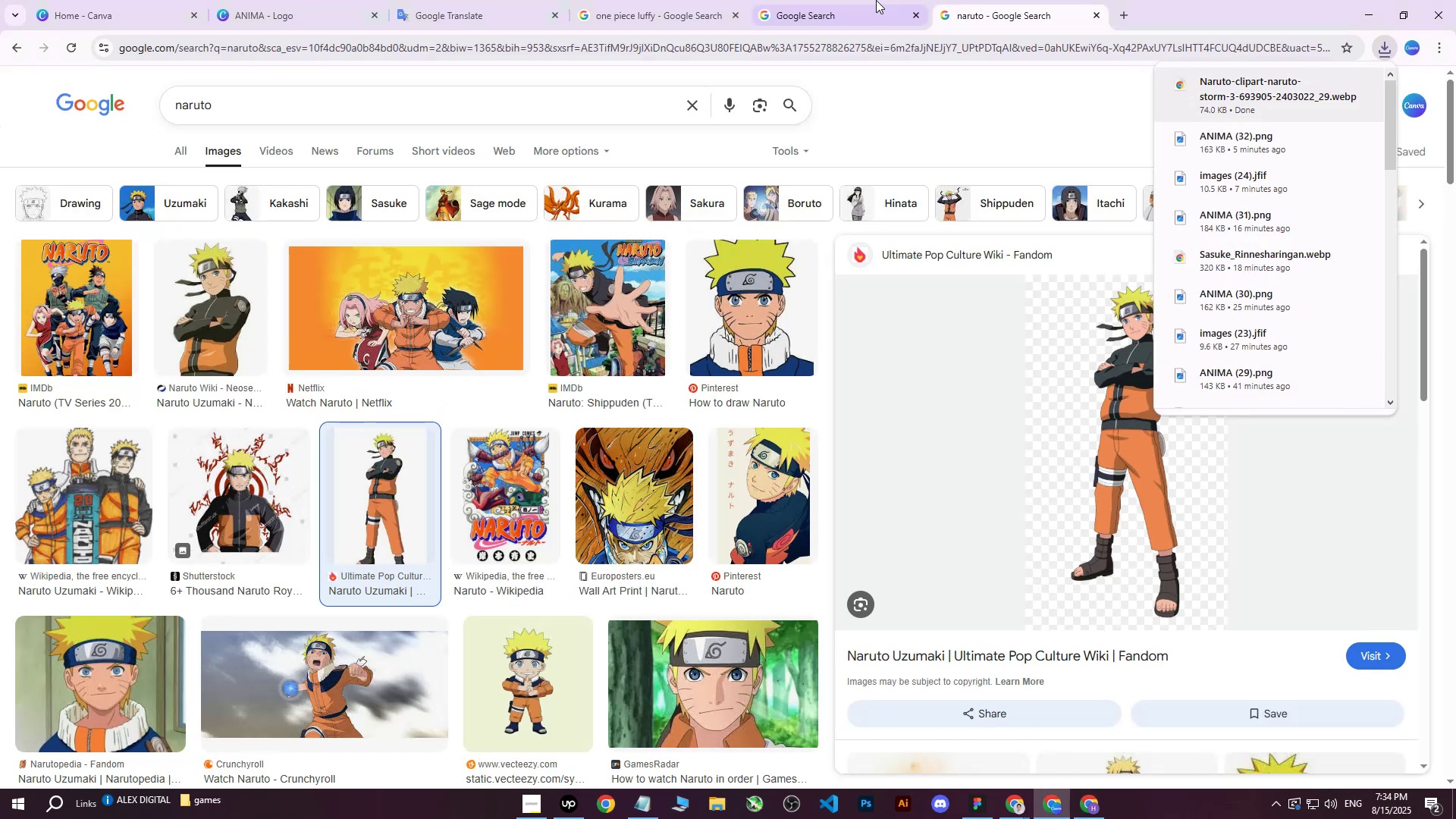 
left_click([271, 0])
 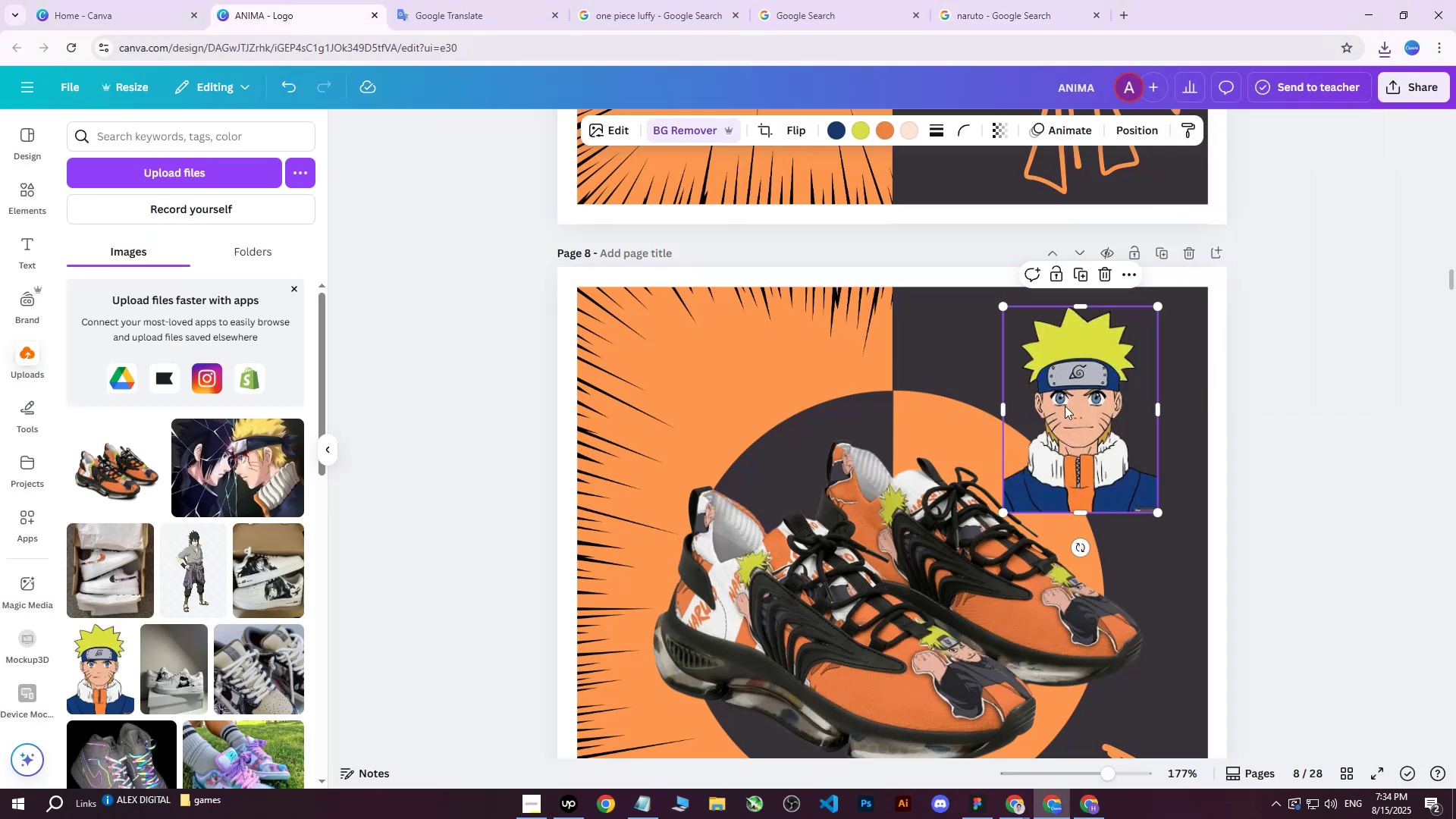 
left_click_drag(start_coordinate=[1113, 426], to_coordinate=[1096, 438])
 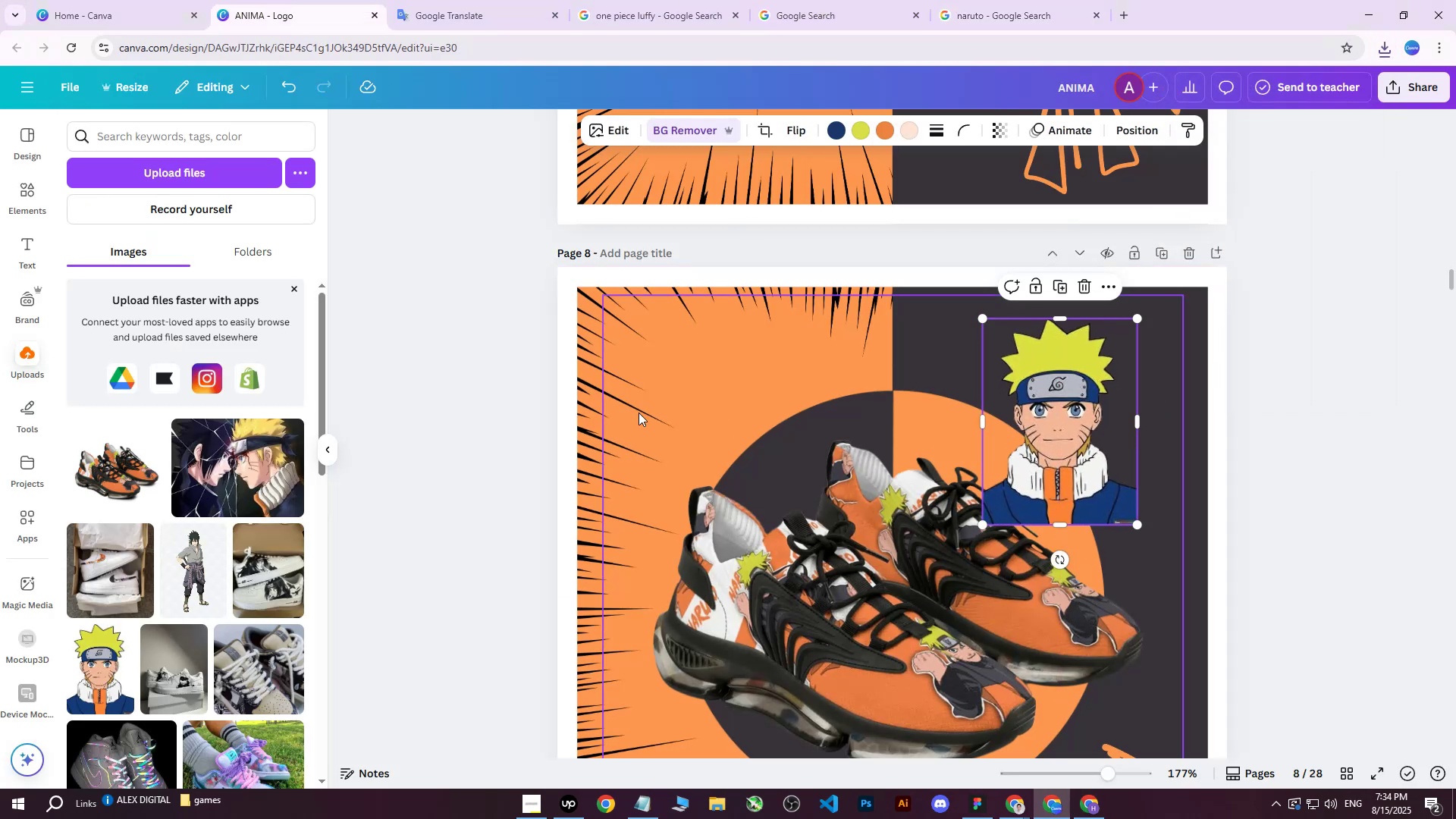 
key(Delete)
 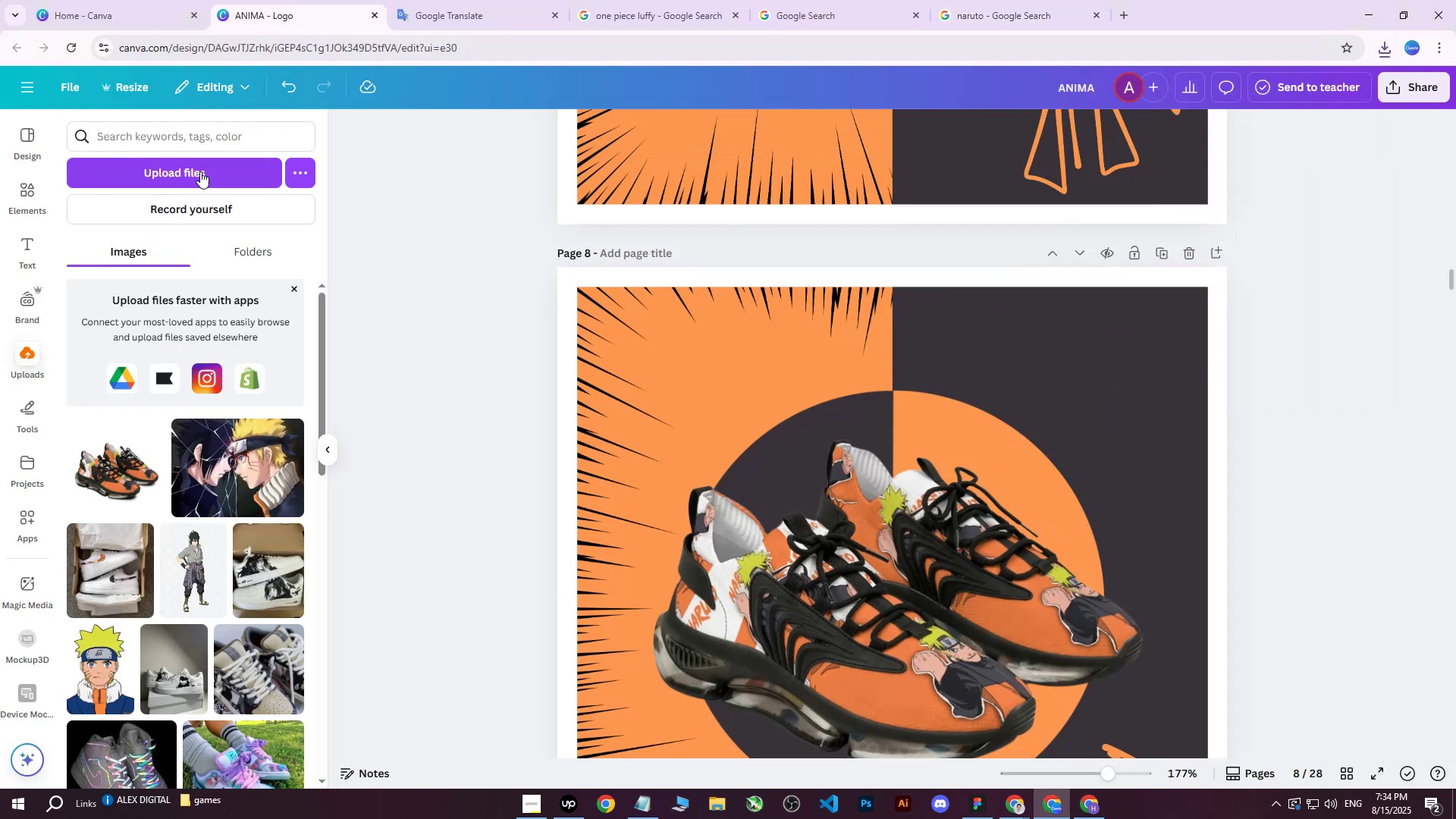 
left_click([199, 174])
 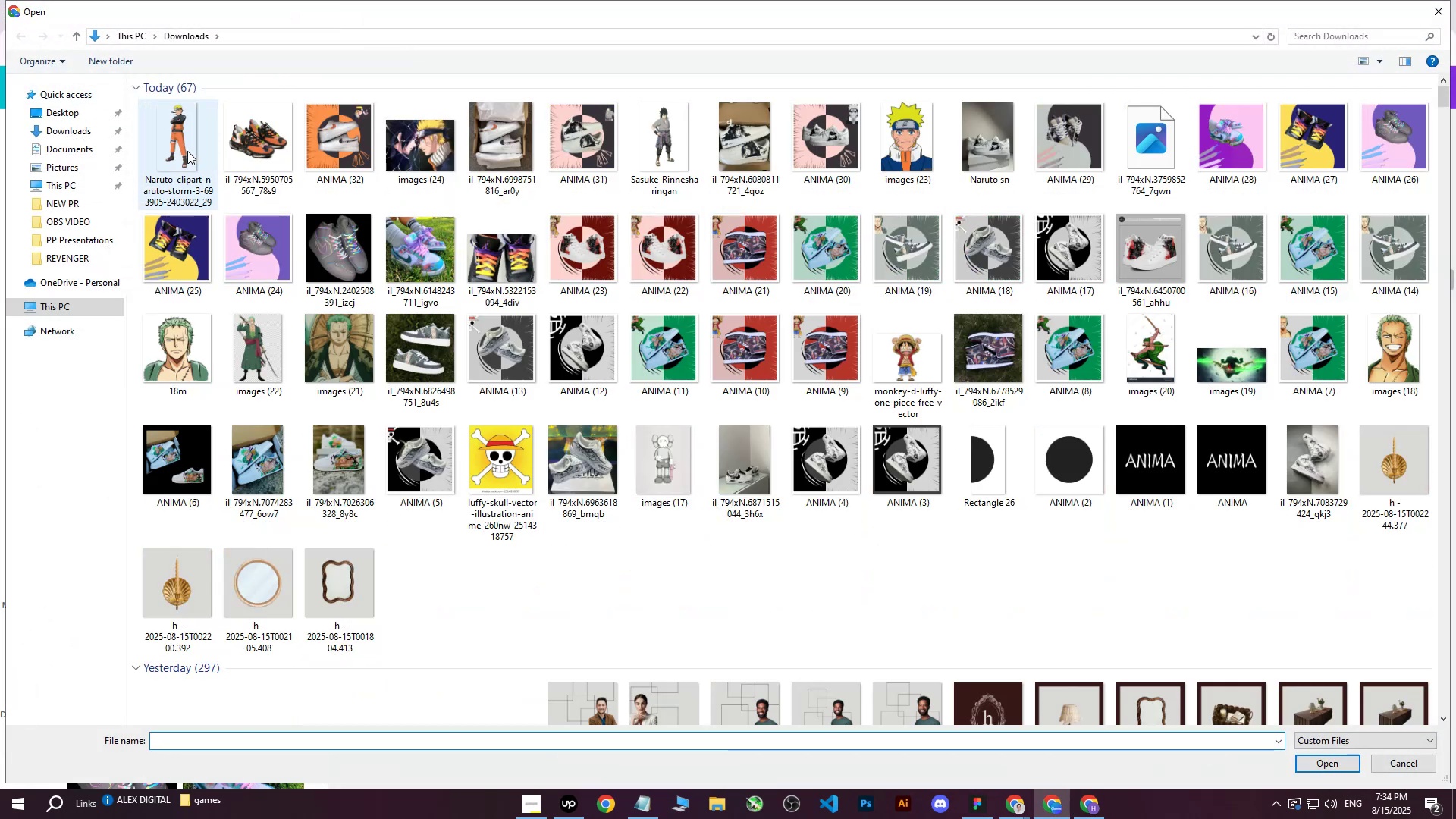 
left_click([187, 151])
 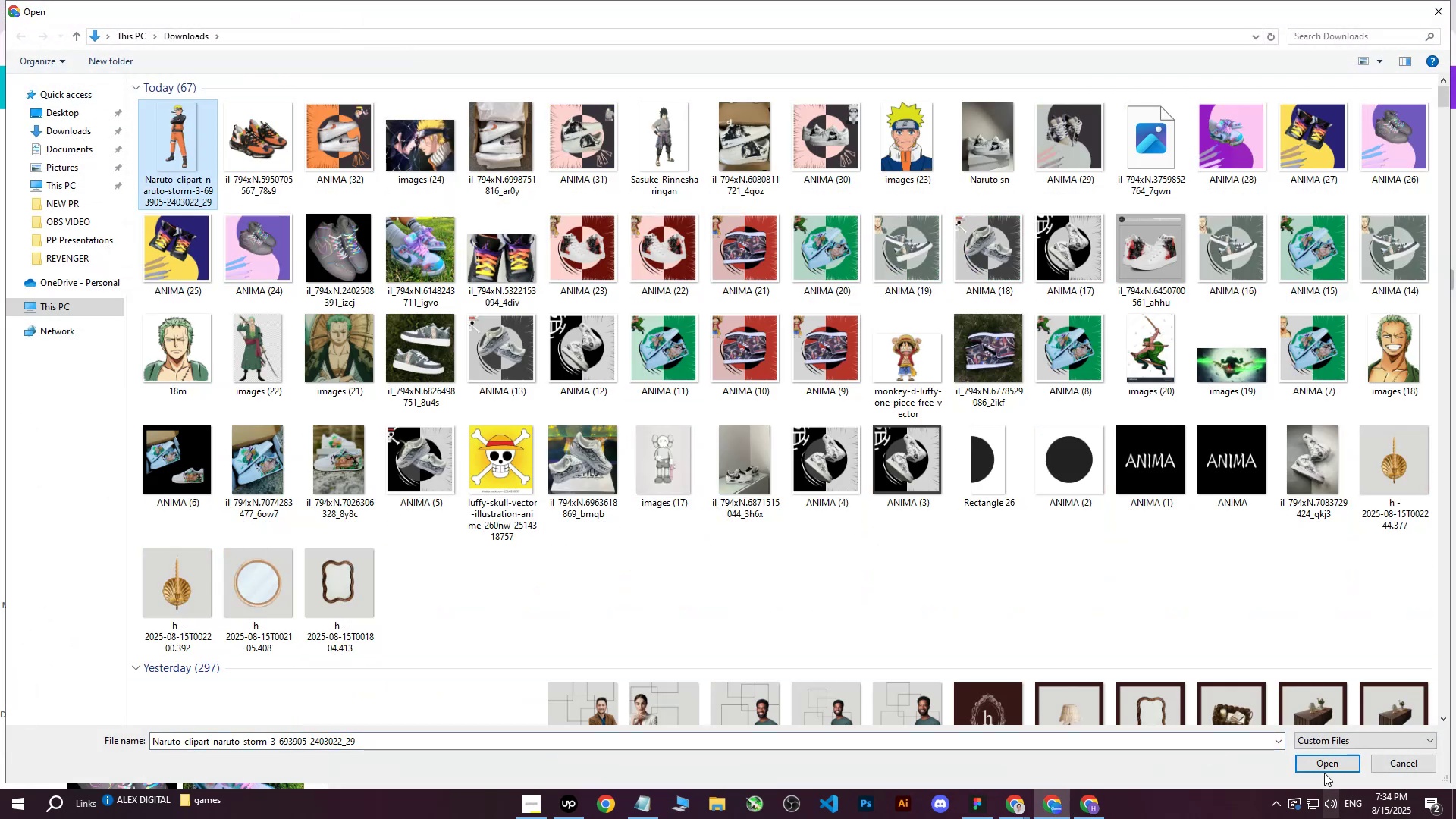 
left_click([1320, 764])
 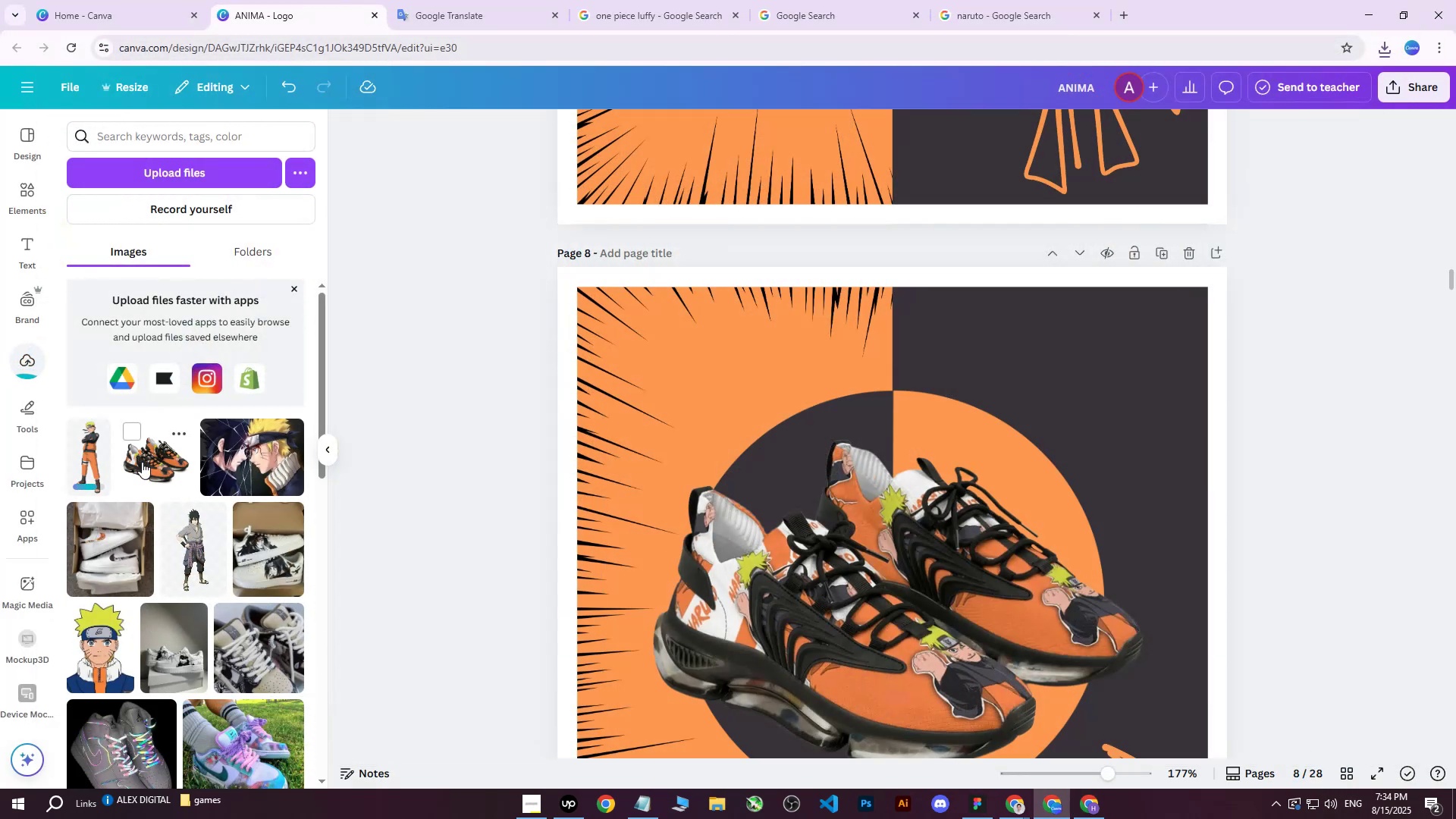 
left_click([86, 464])
 